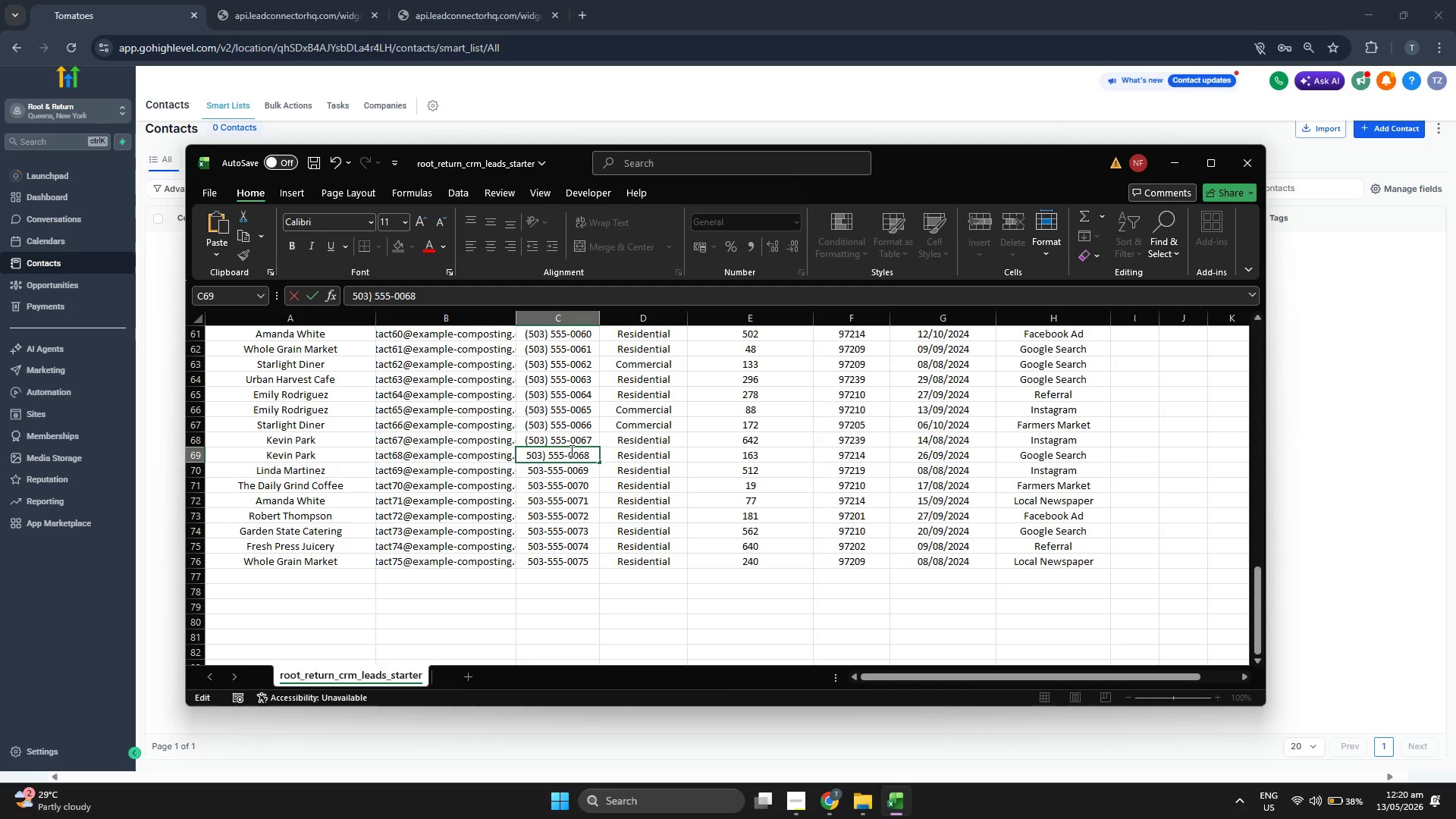 
key(ArrowLeft)
 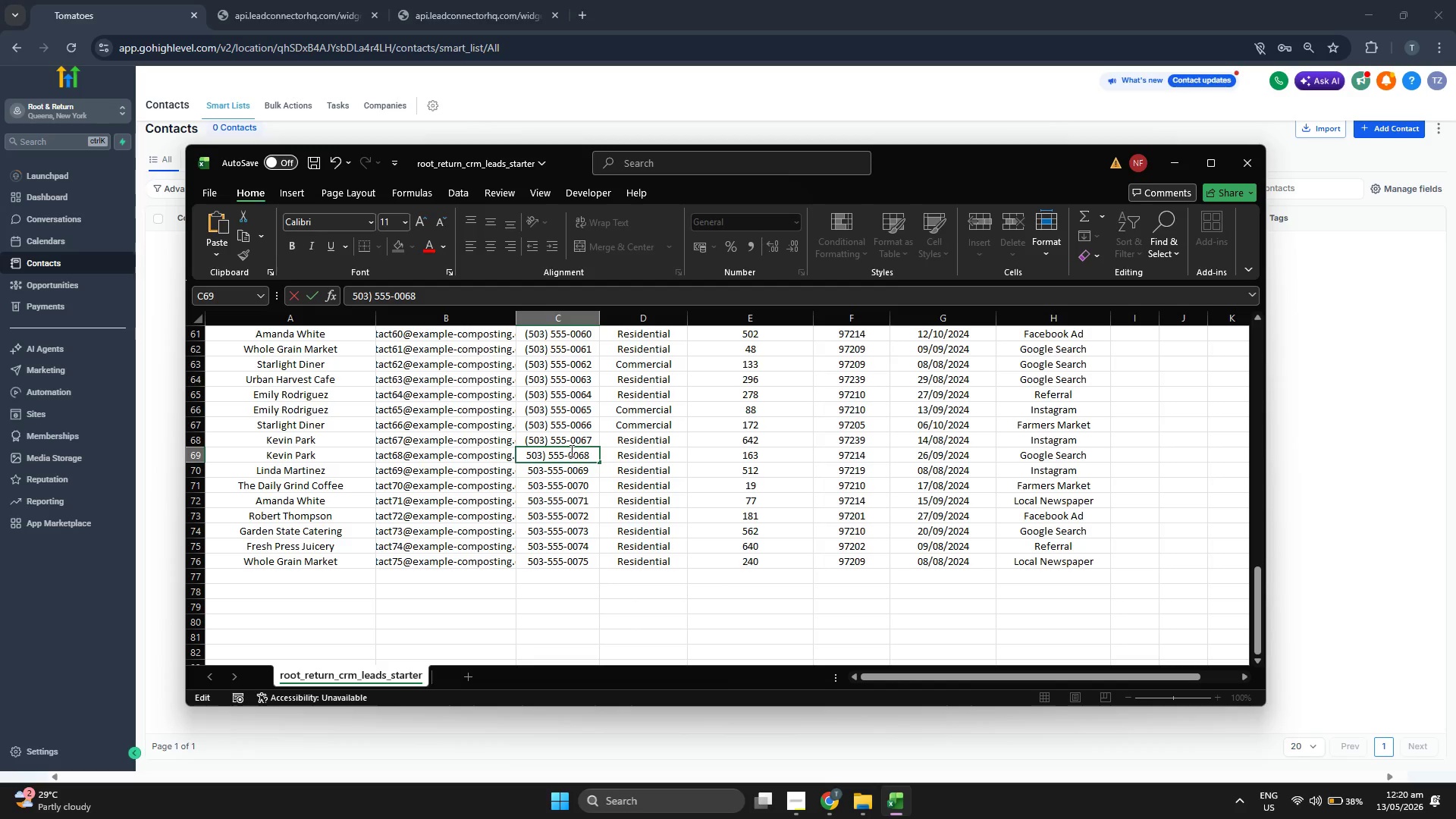 
key(ArrowLeft)
 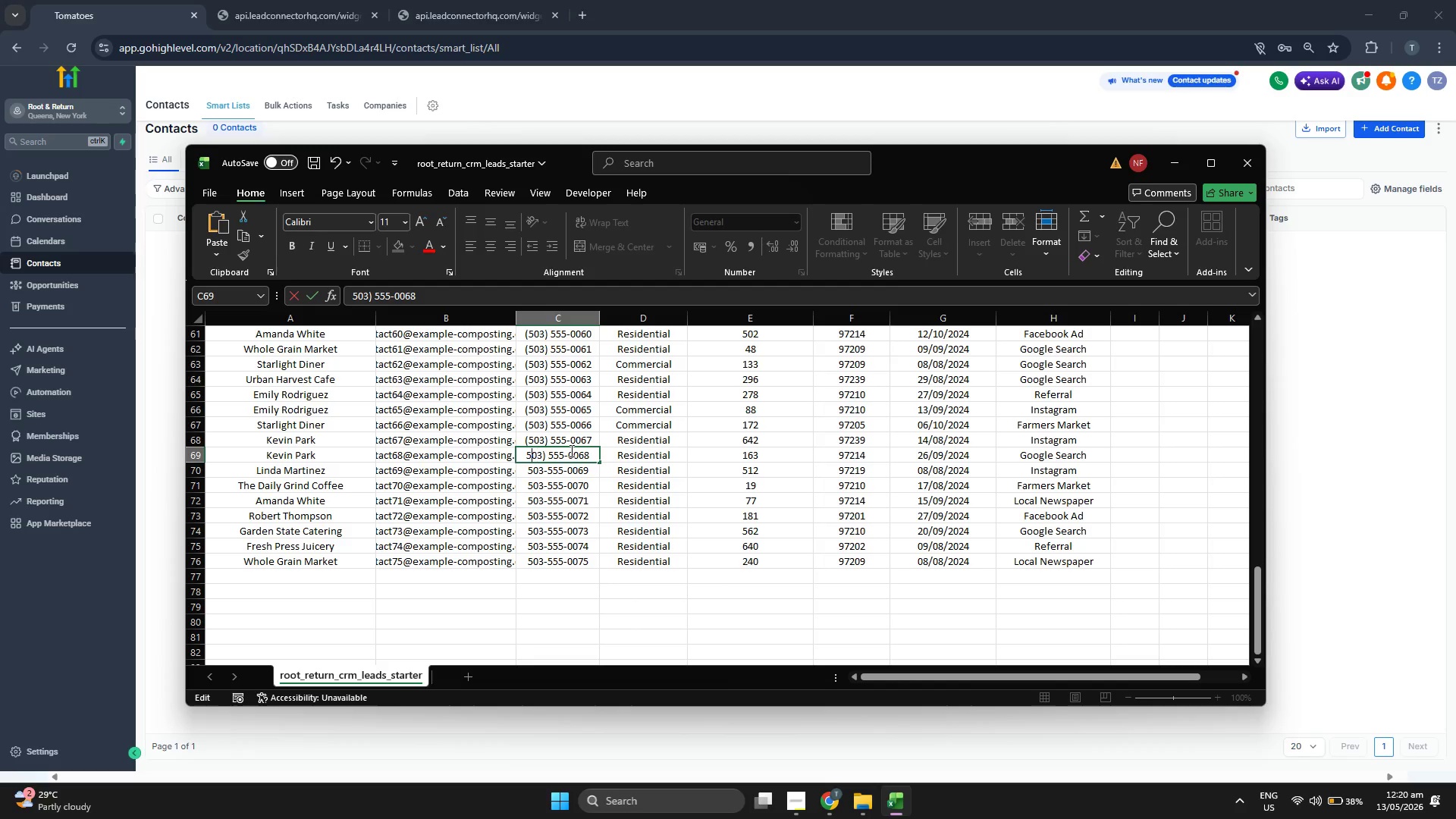 
key(ArrowLeft)
 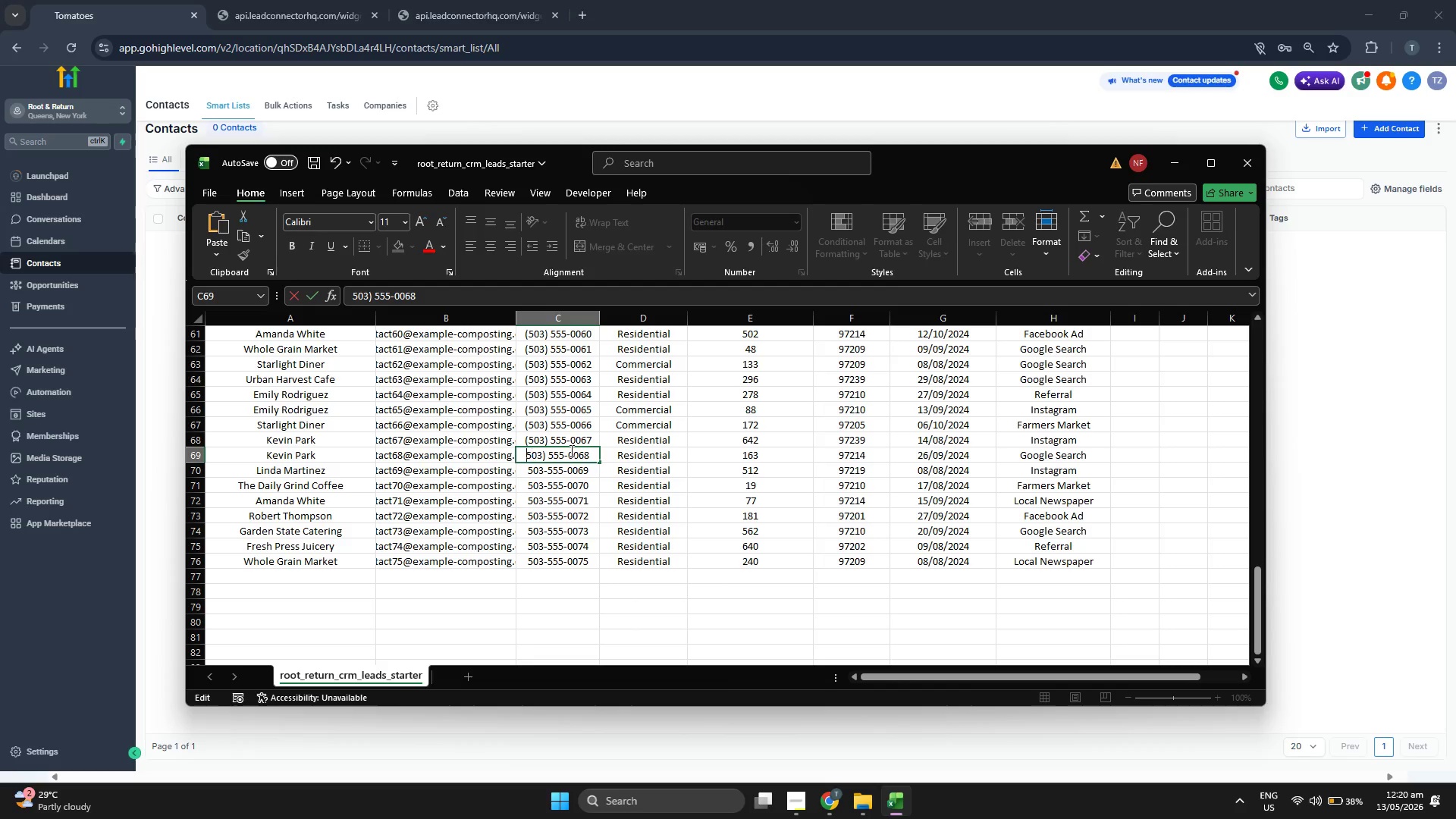 
key(ArrowLeft)
 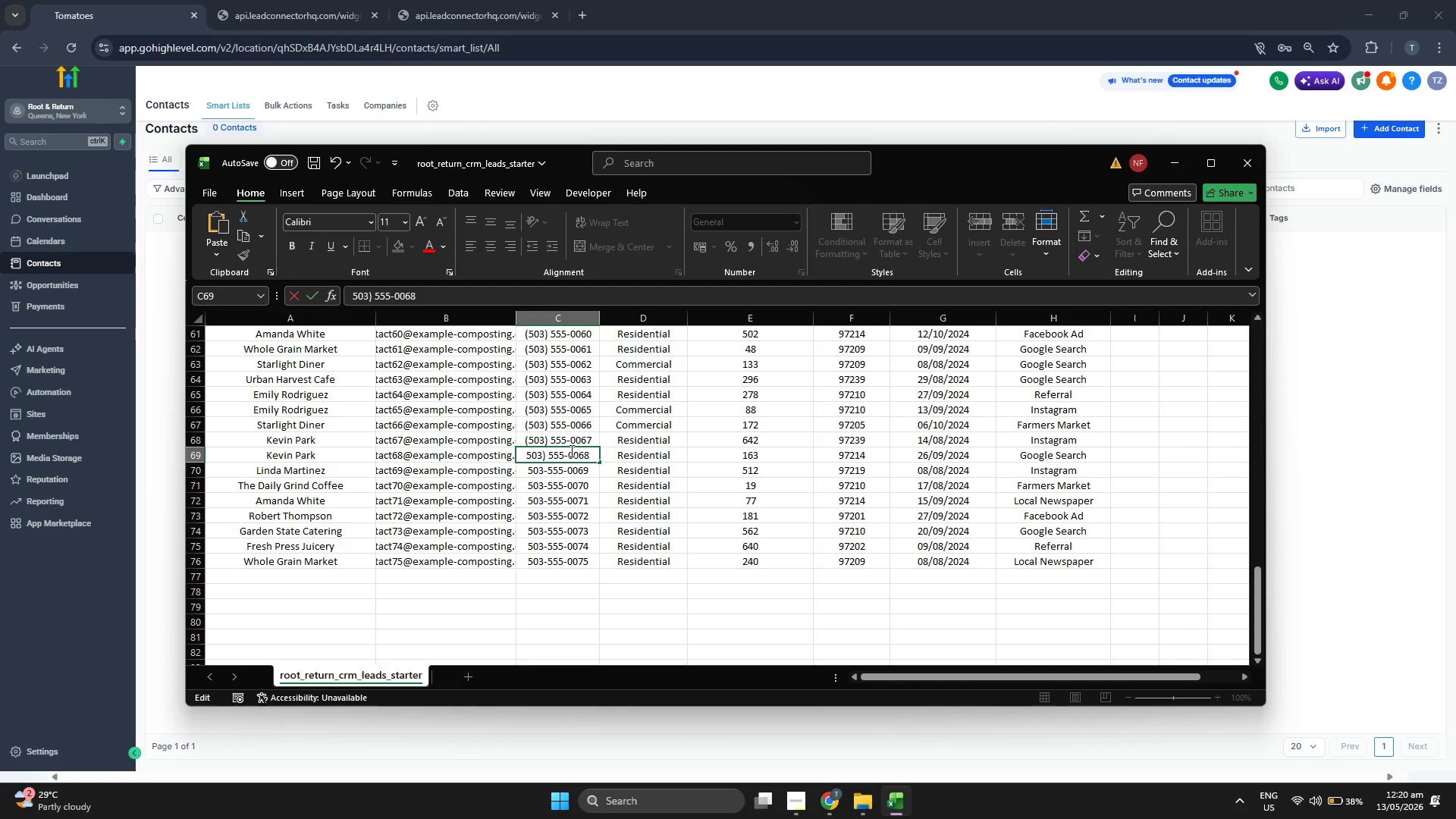 
key(Shift+9)
 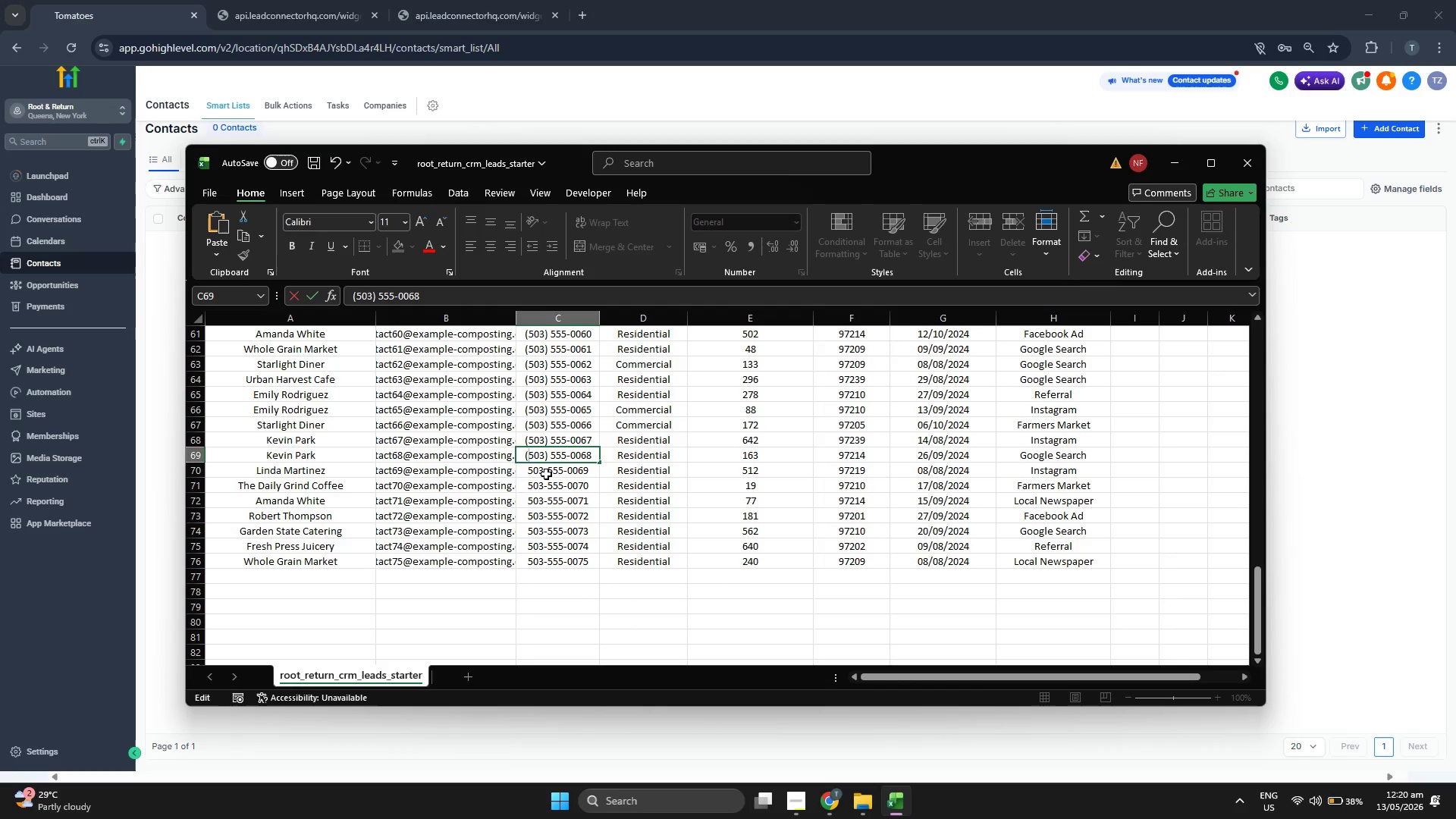 
double_click([545, 470])
 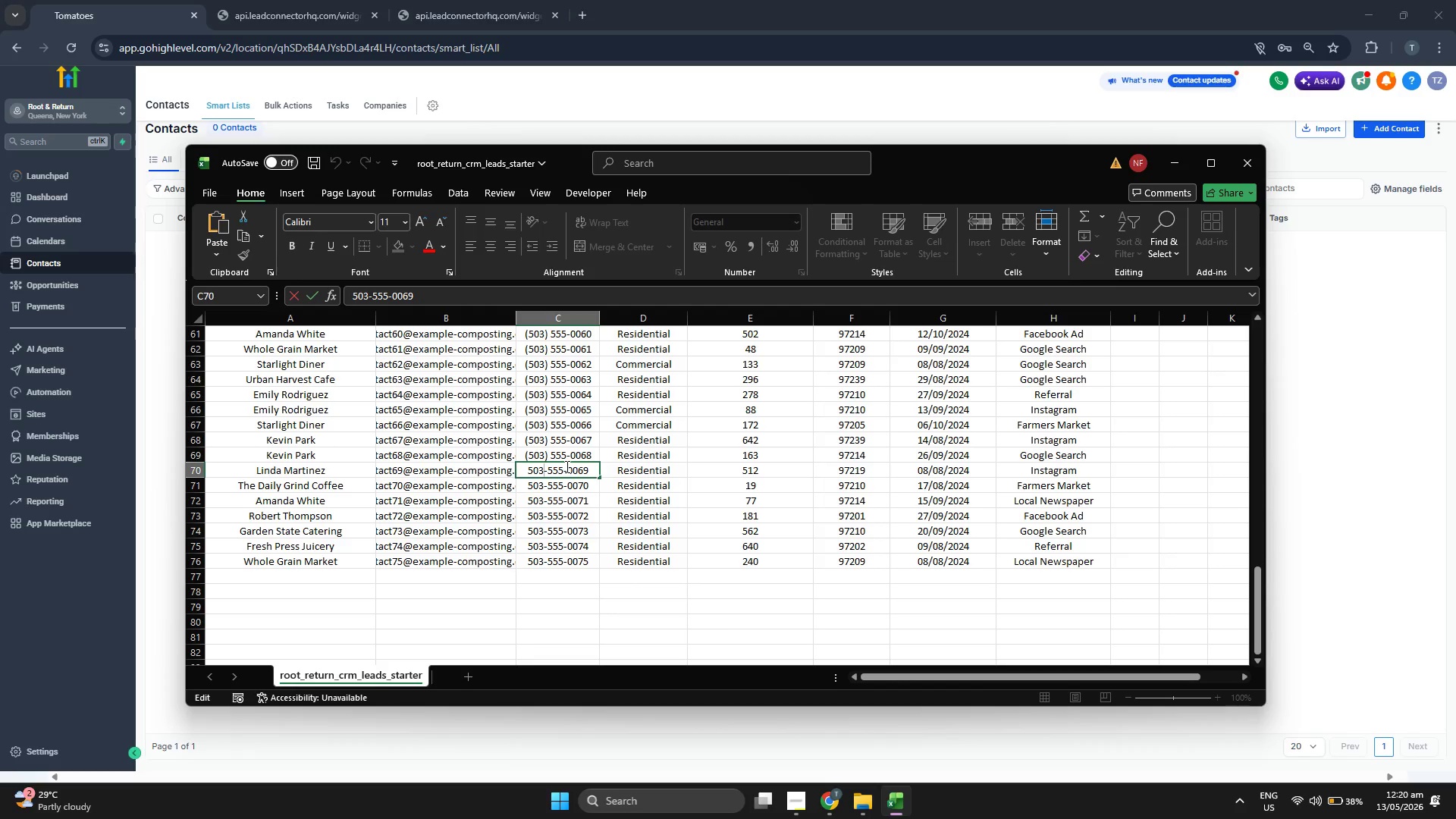 
key(ArrowRight)
 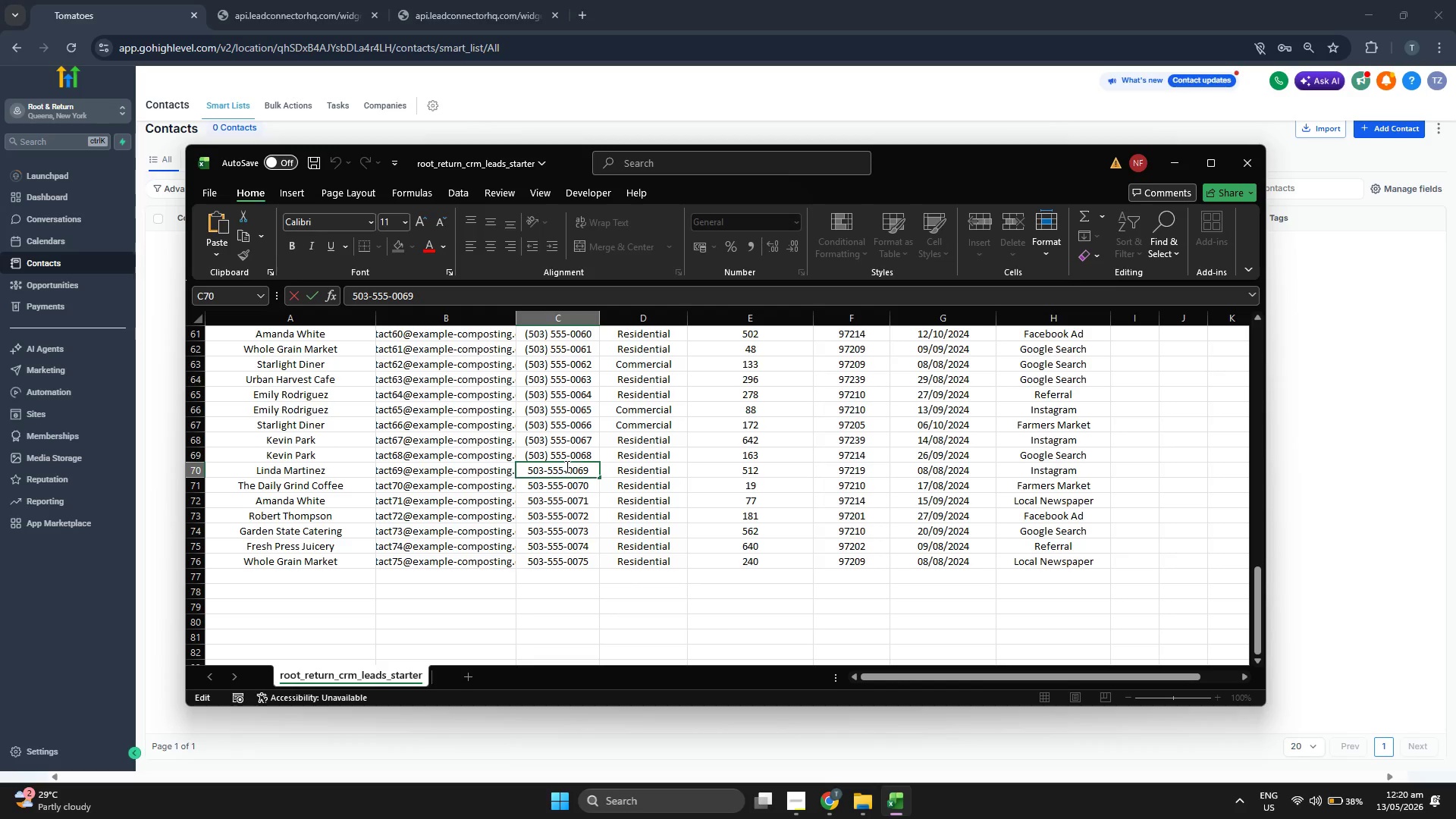 
key(Backspace)
 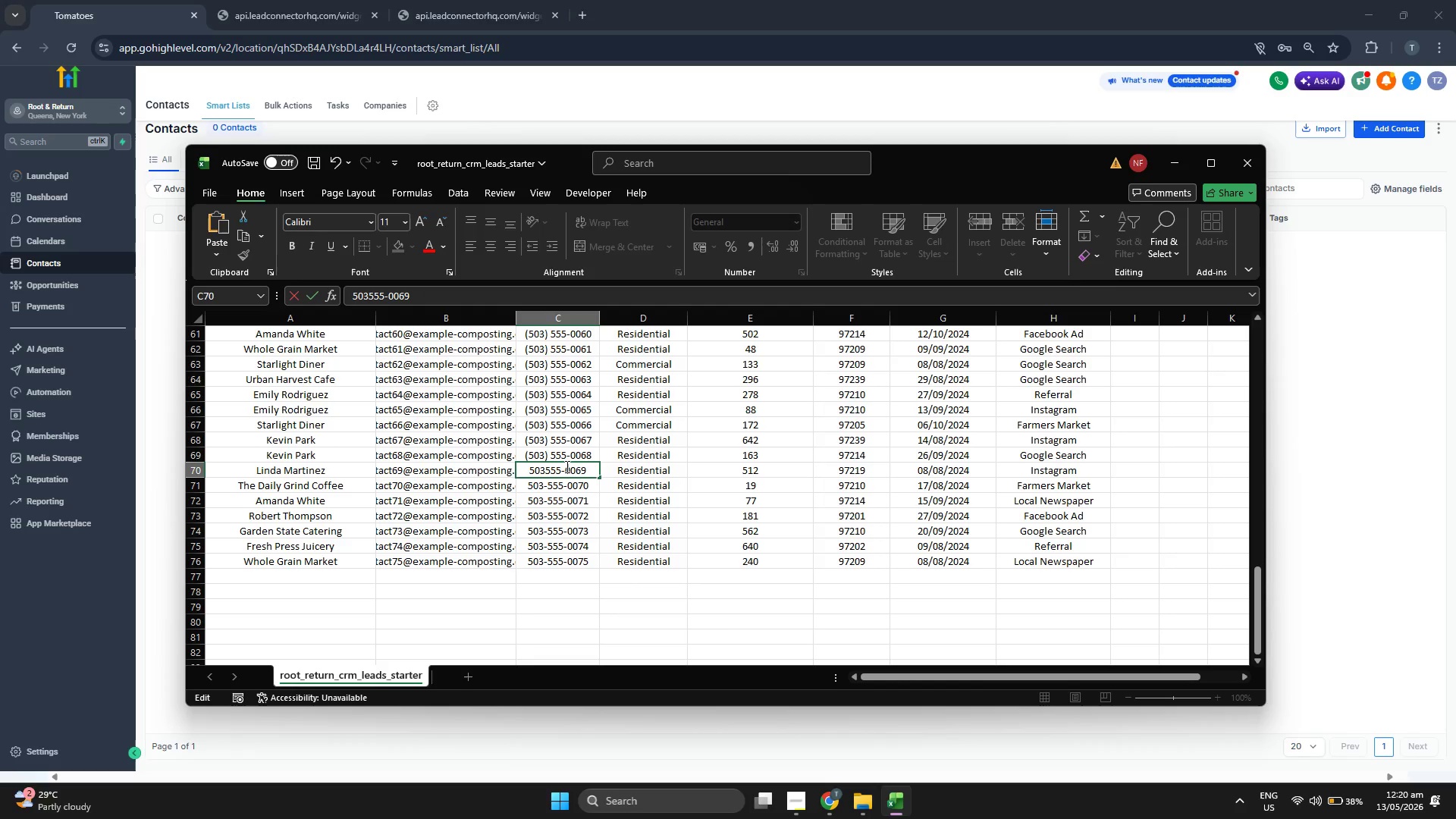 
key(Shift+0)
 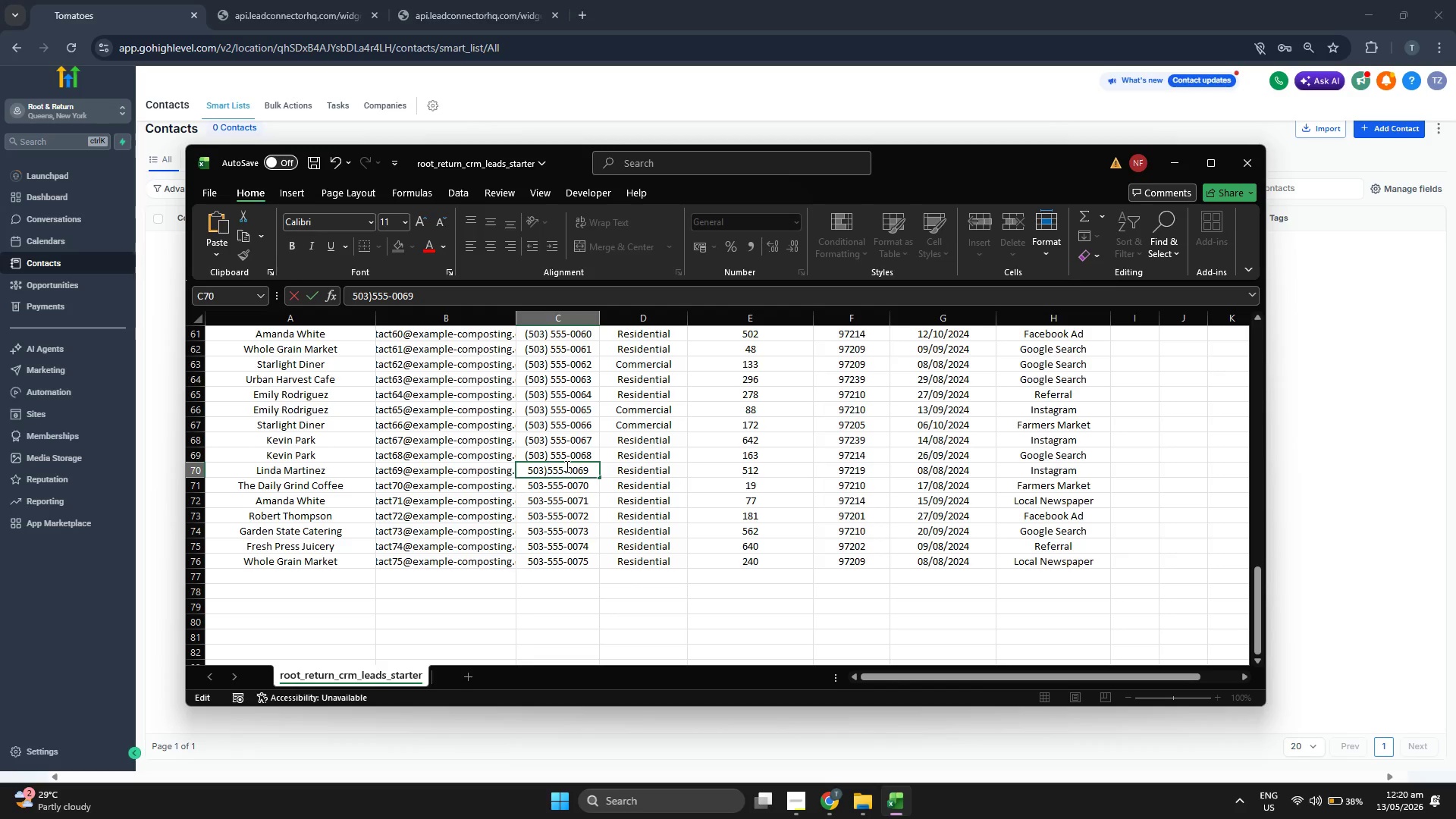 
key(Shift+Space)
 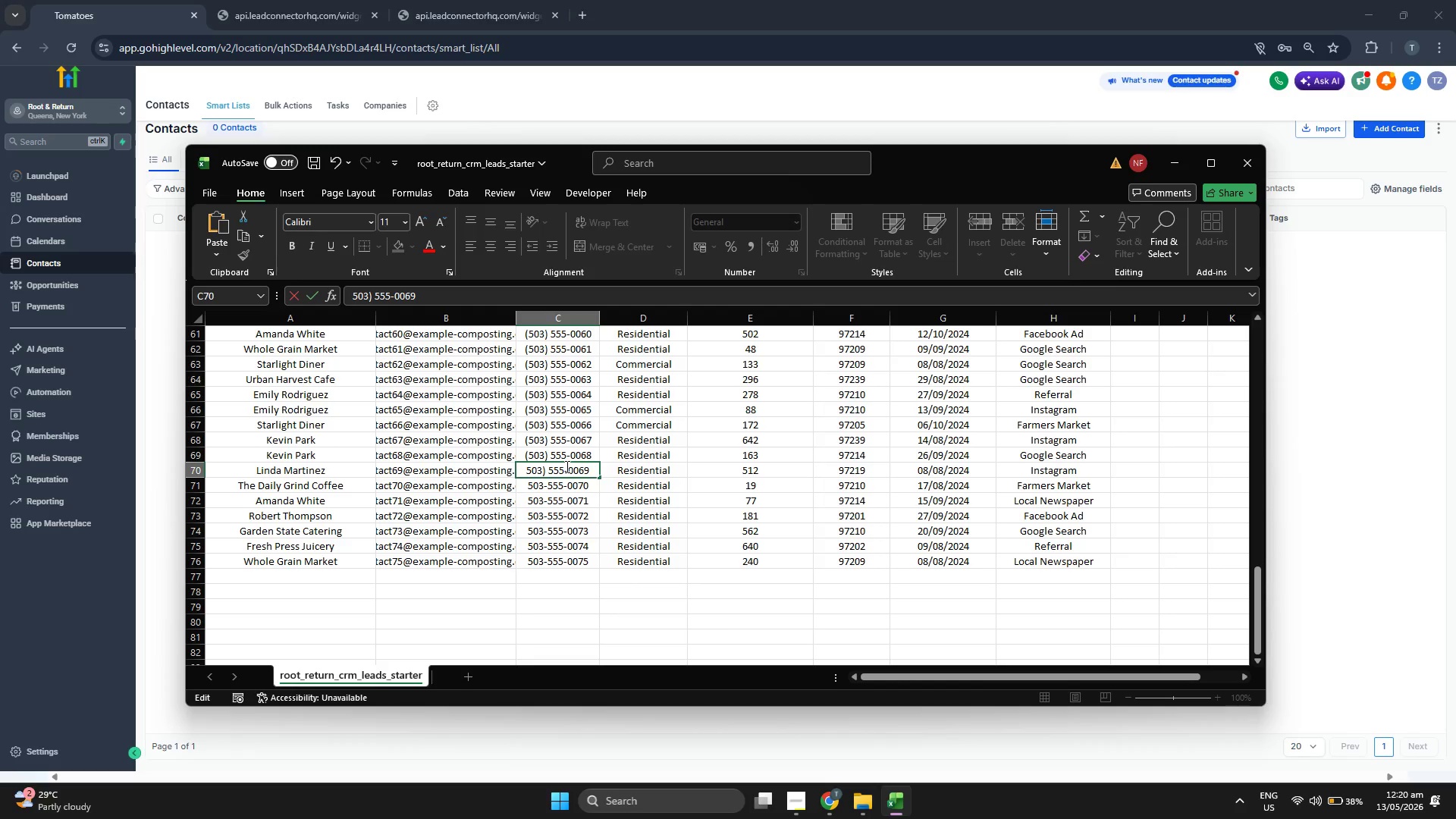 
key(ArrowLeft)
 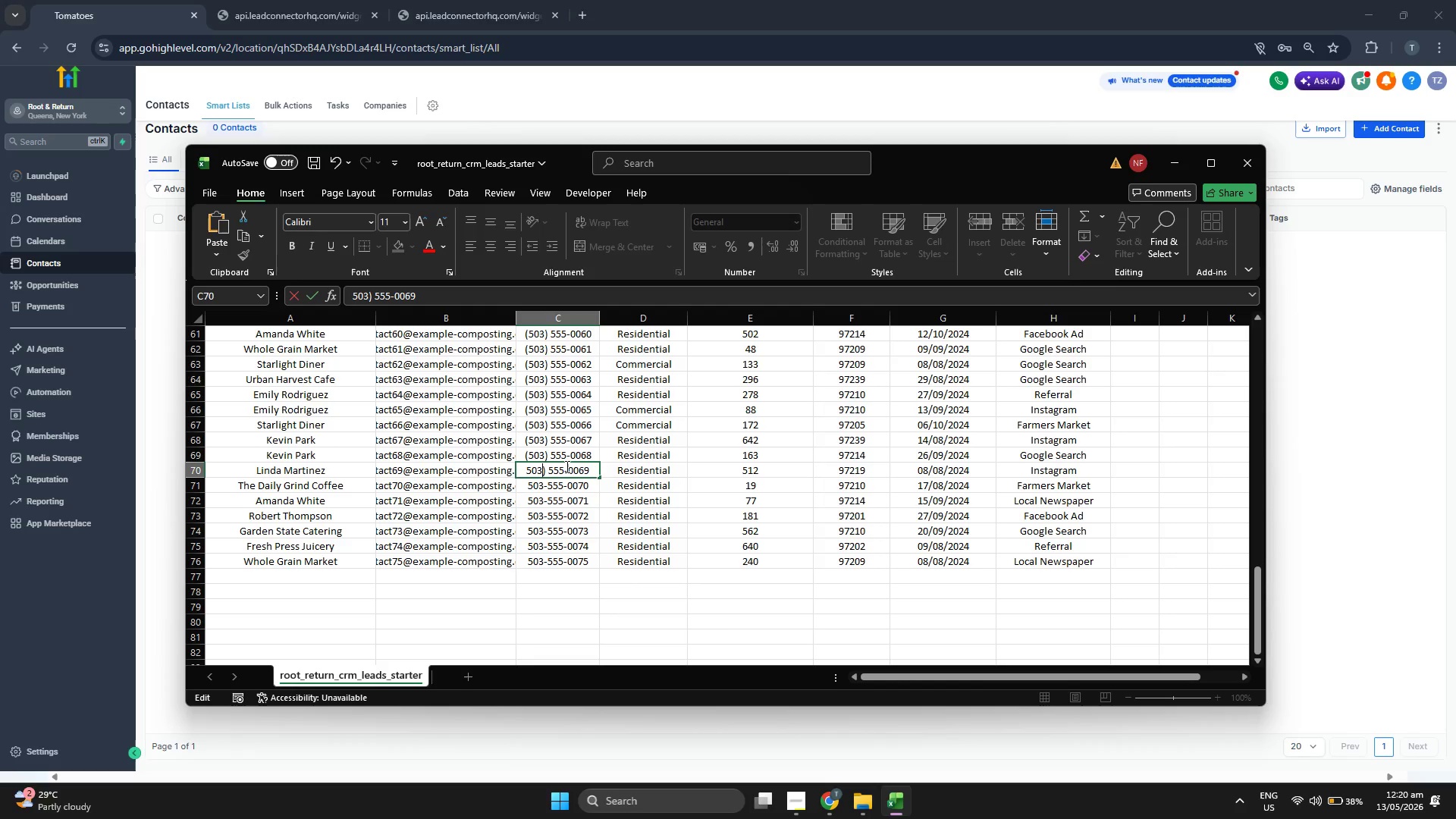 
key(ArrowLeft)
 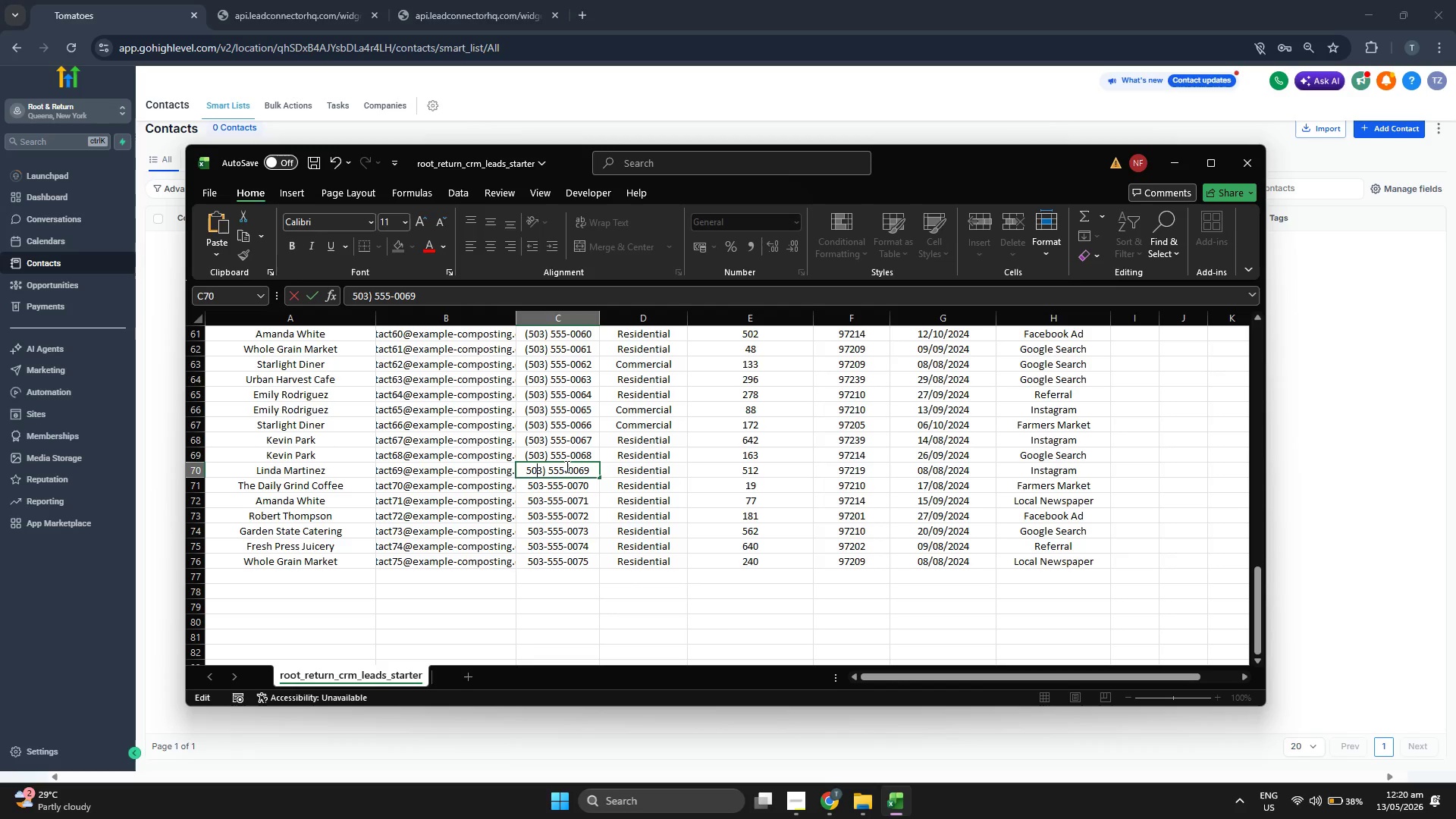 
key(ArrowLeft)
 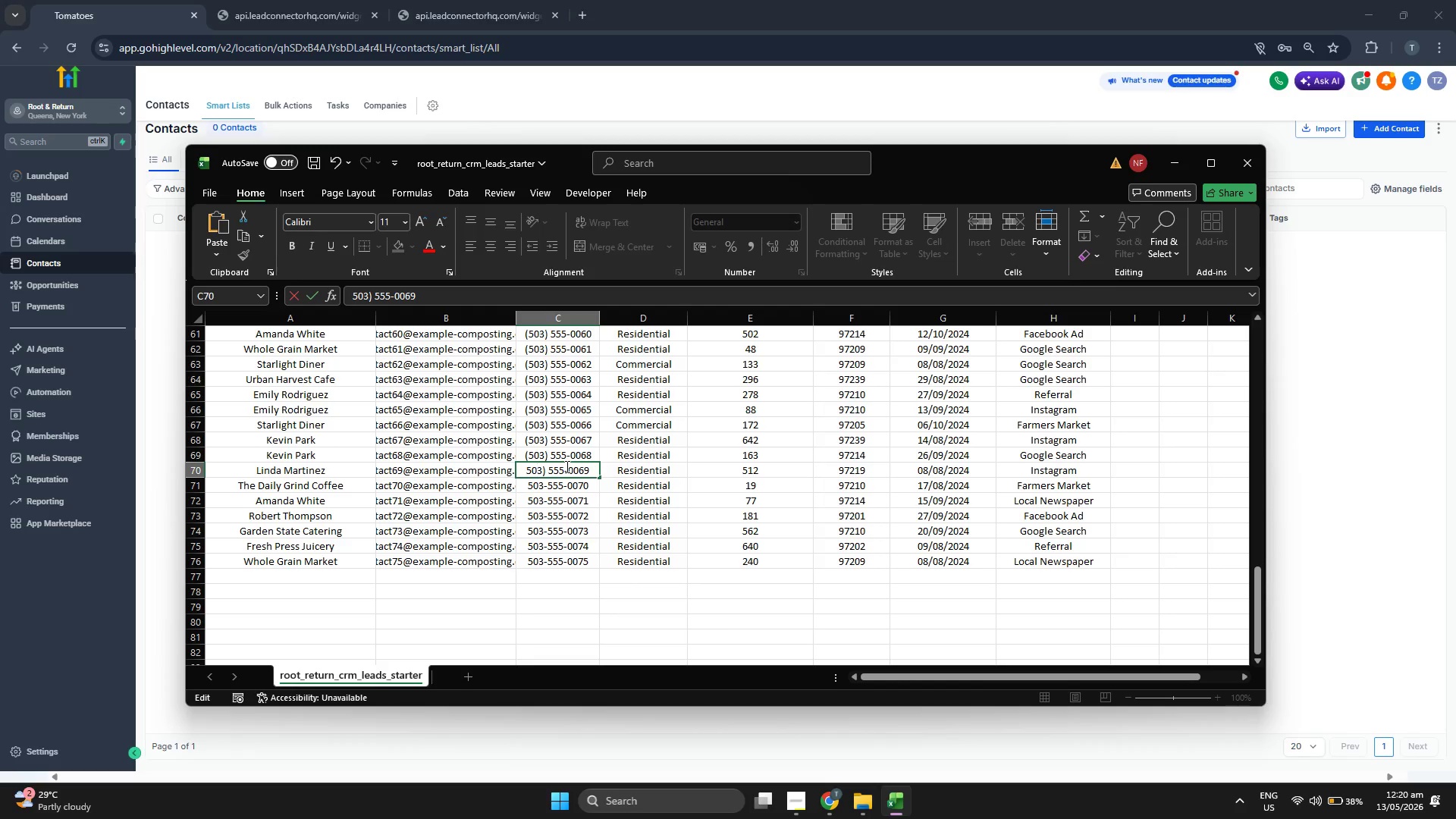 
key(ArrowLeft)
 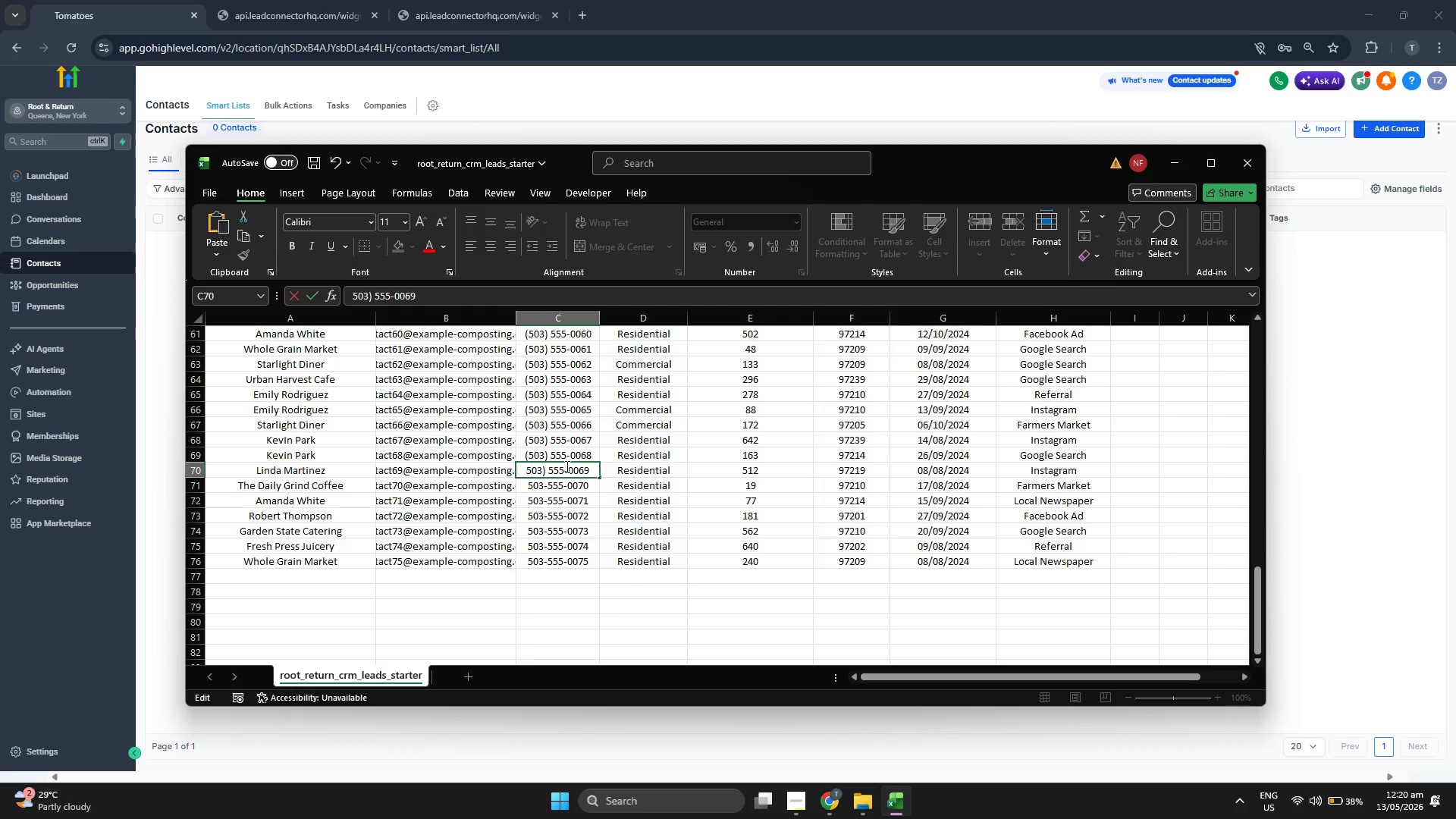 
key(ArrowLeft)
 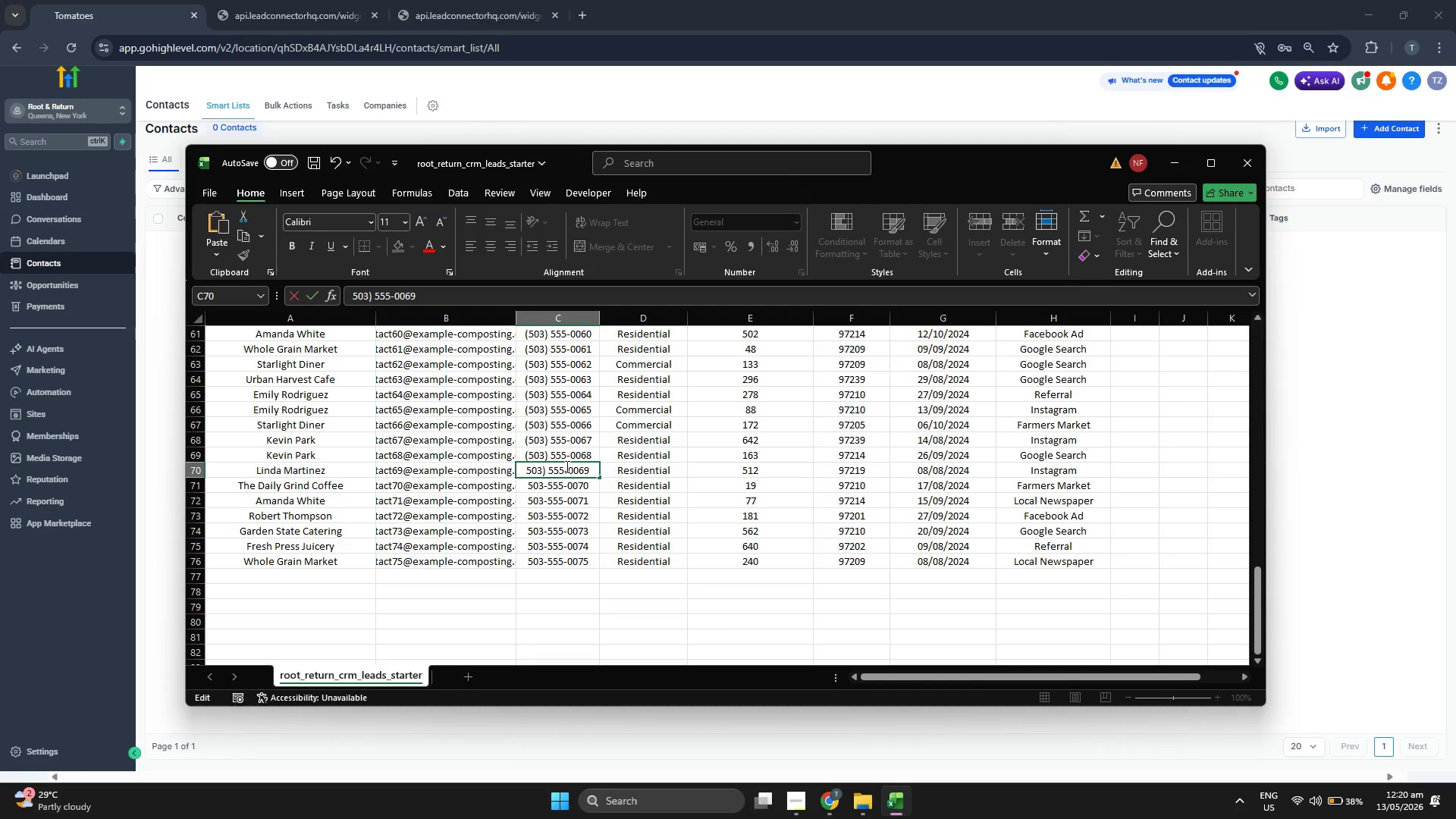 
key(Shift+9)
 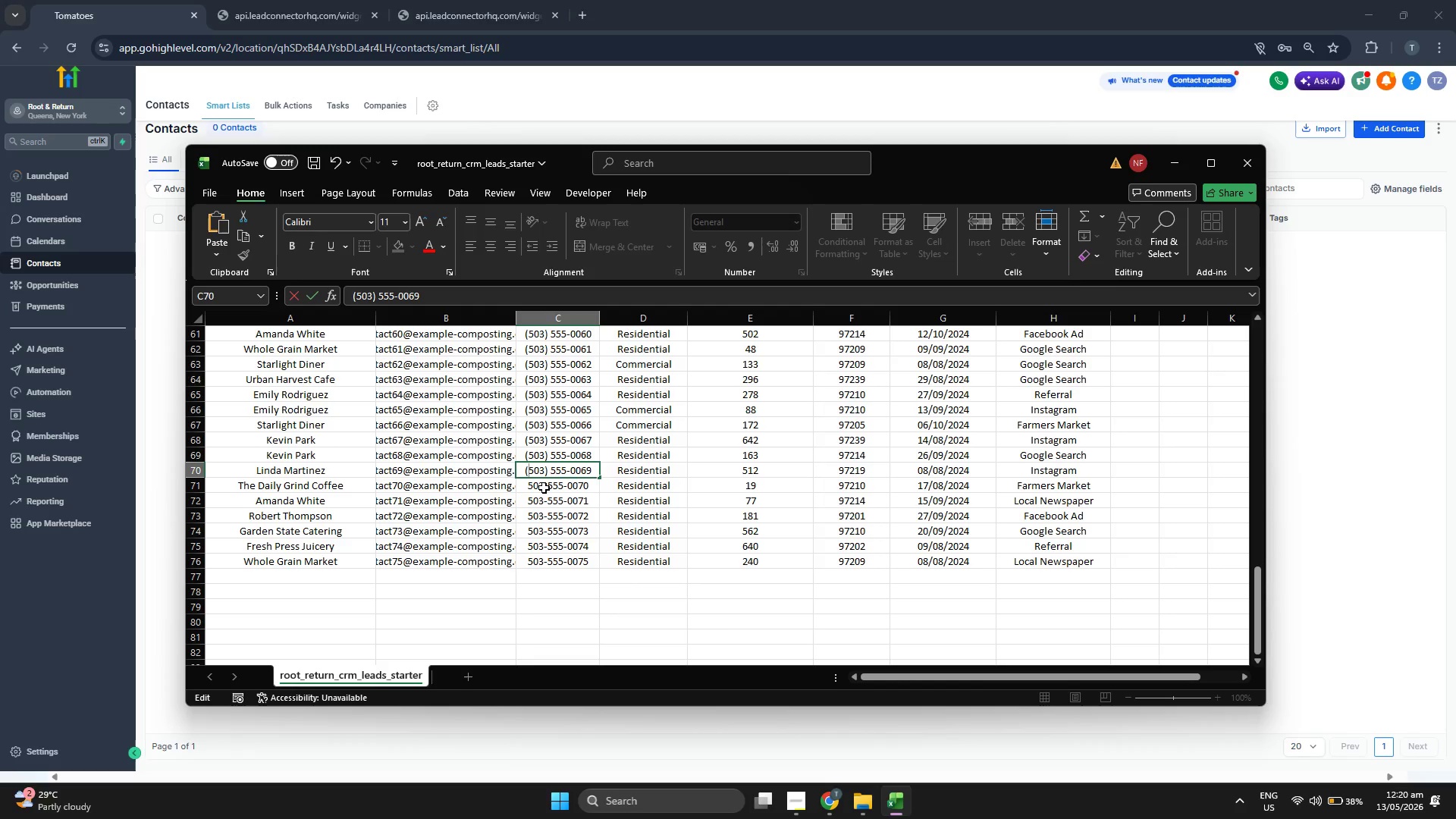 
double_click([544, 488])
 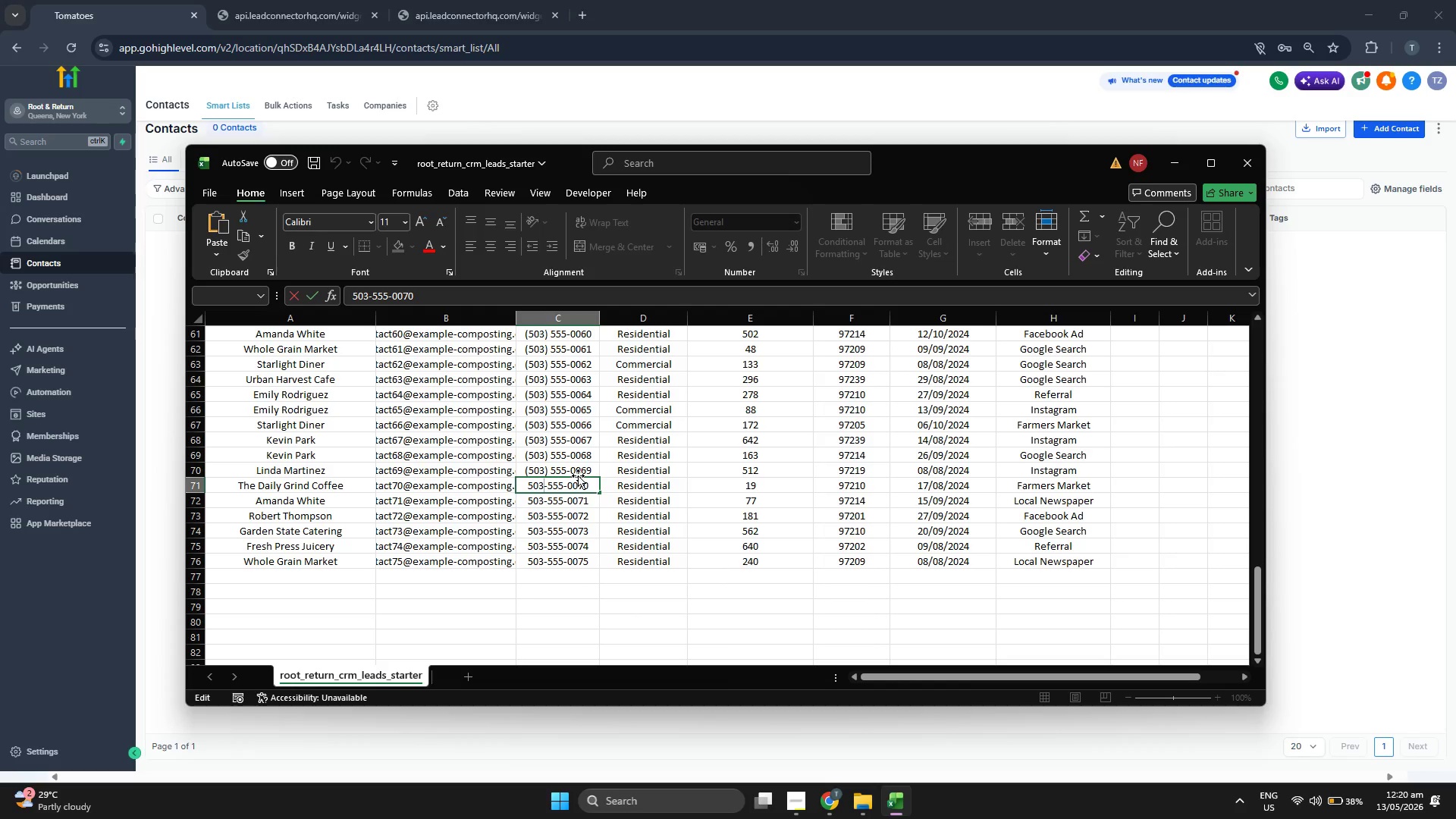 
key(ArrowRight)
 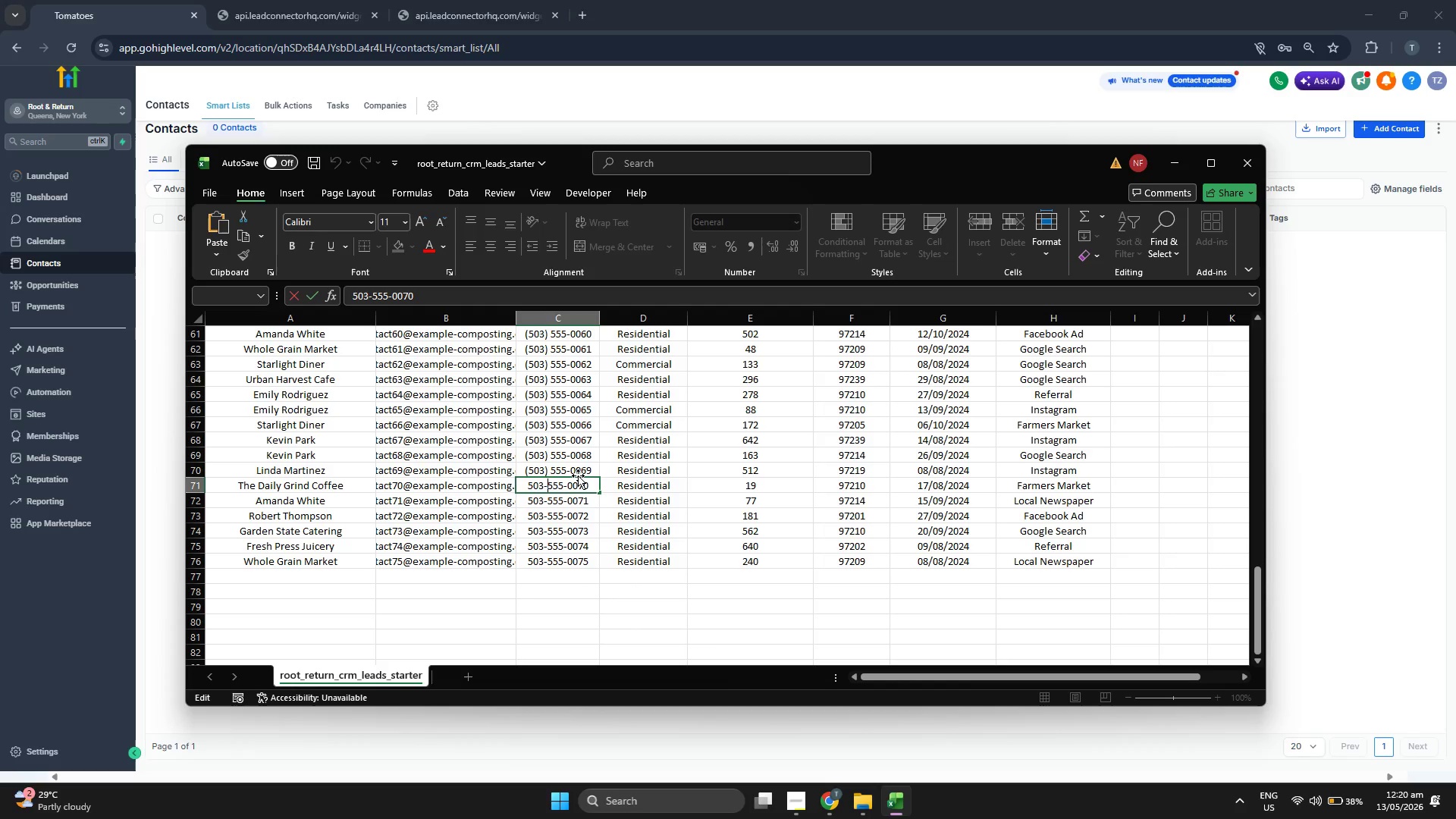 
key(Backspace)
 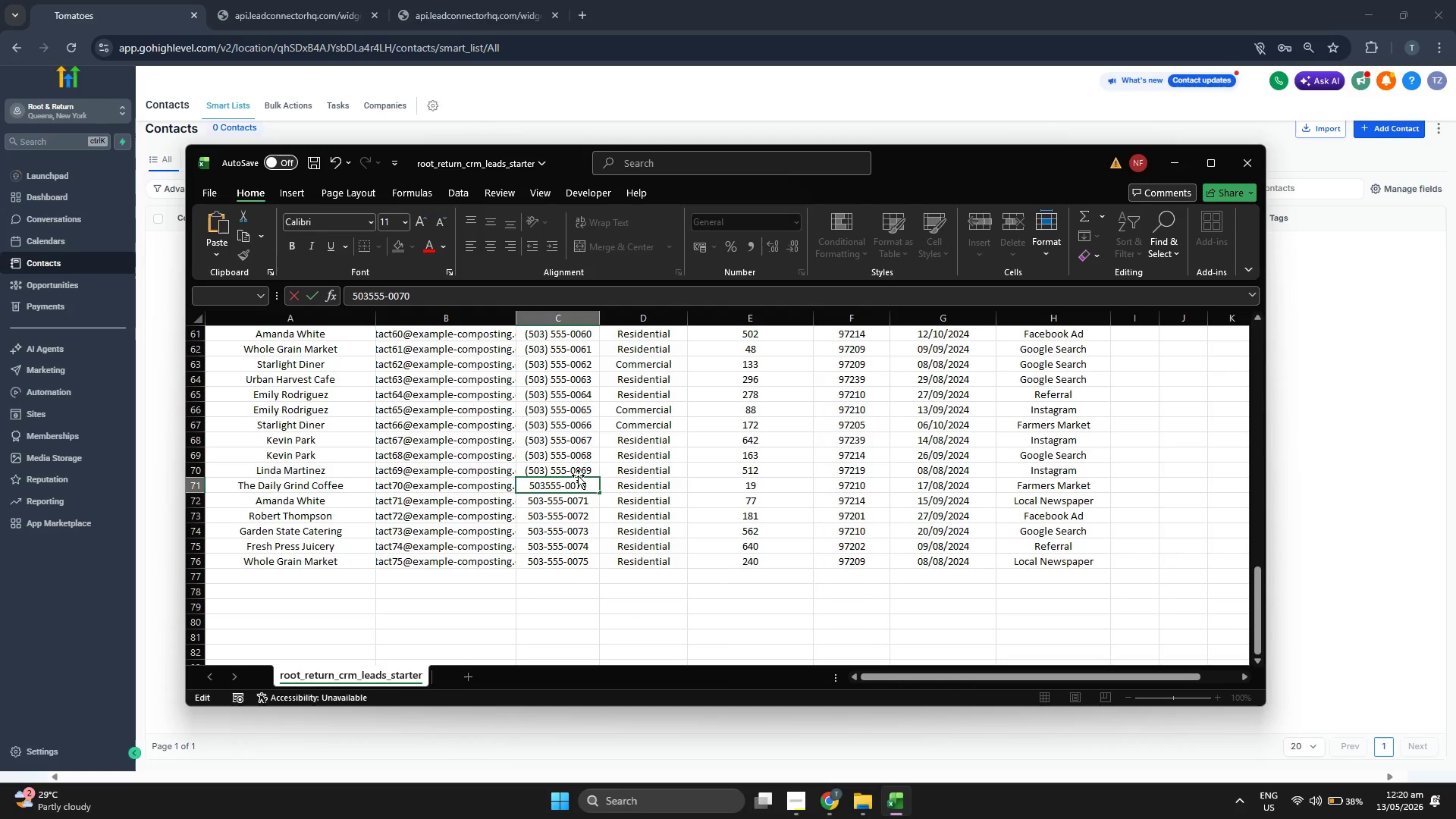 
key(Shift+0)
 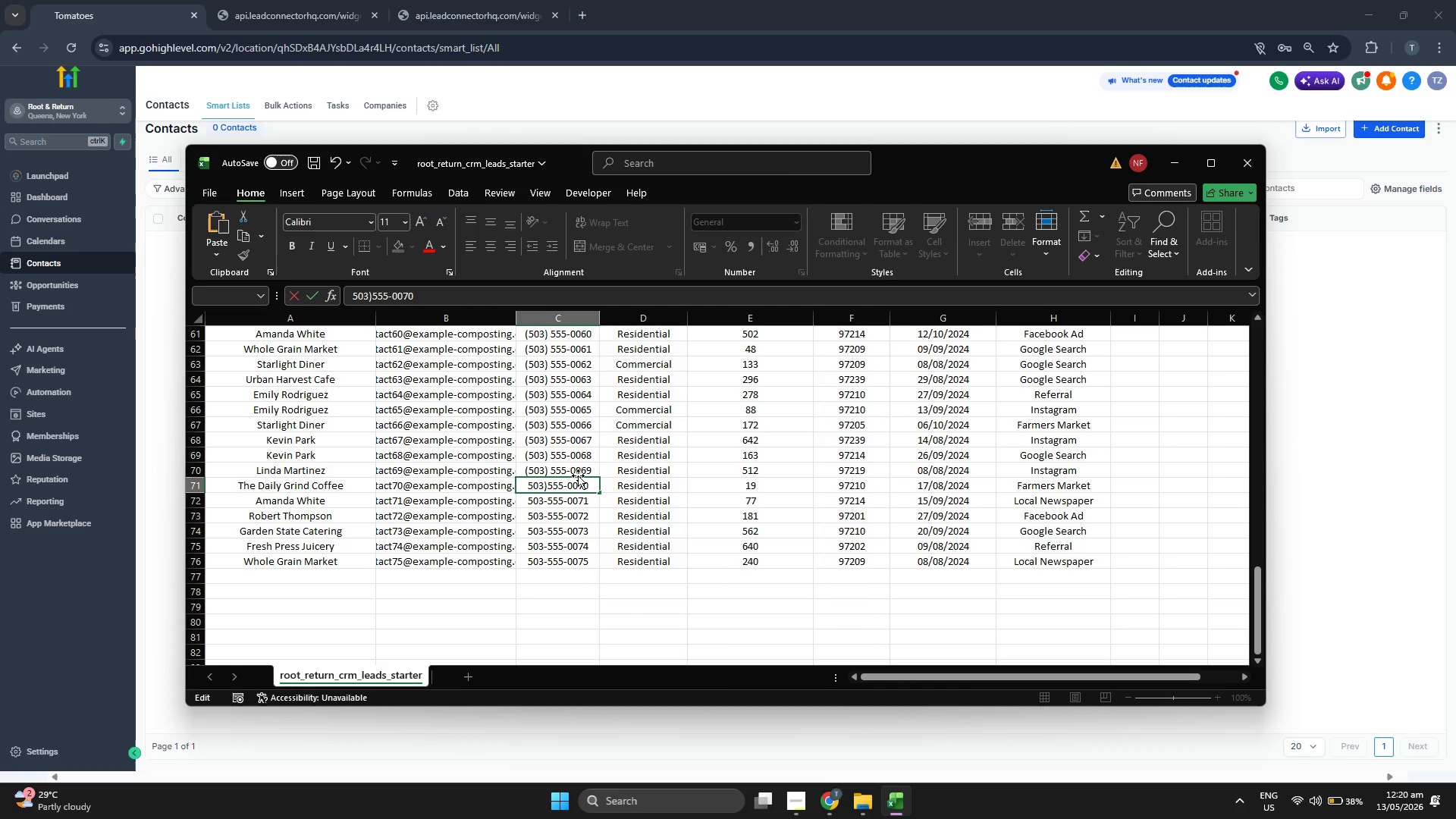 
key(Space)
 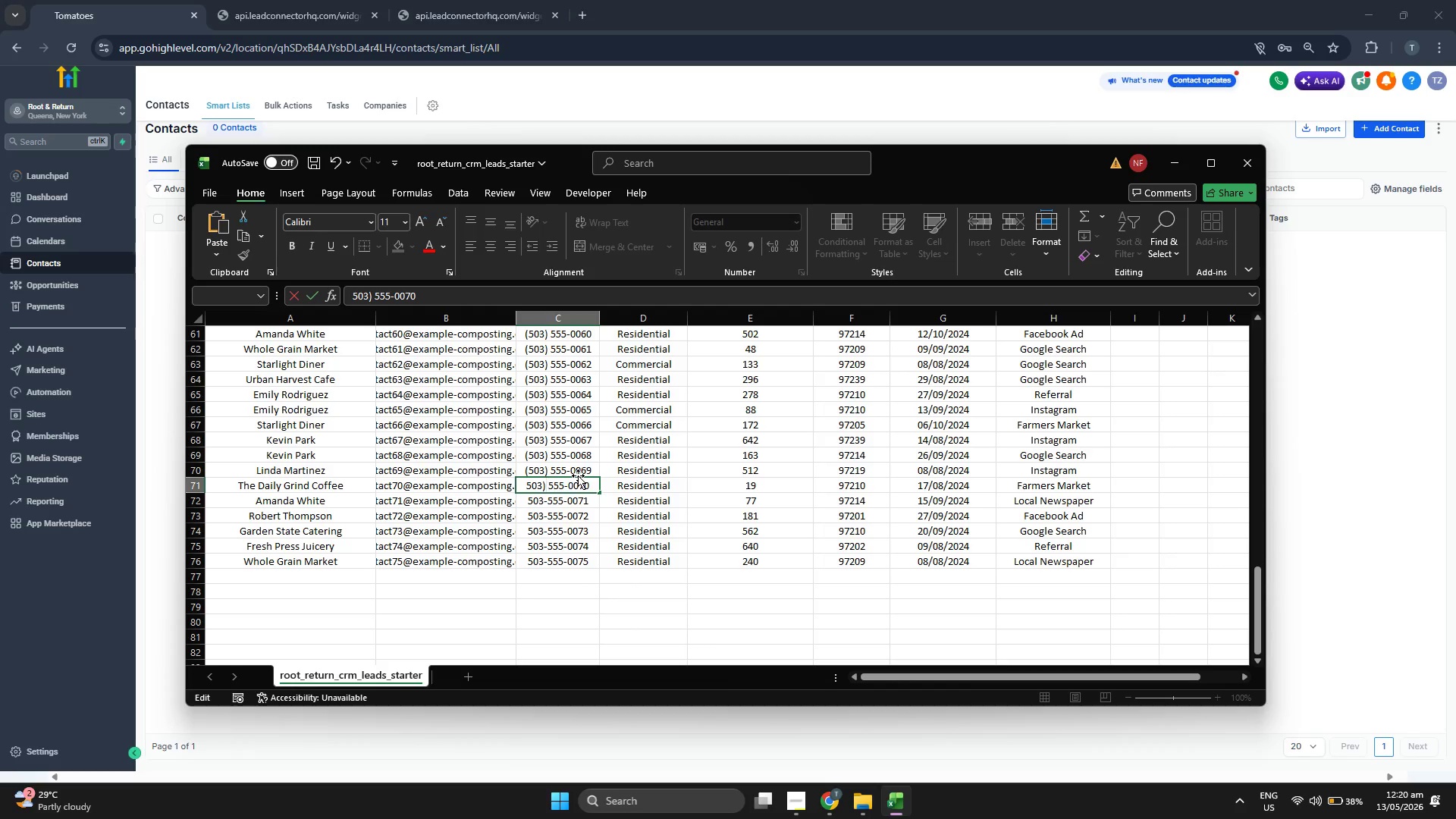 
key(ArrowLeft)
 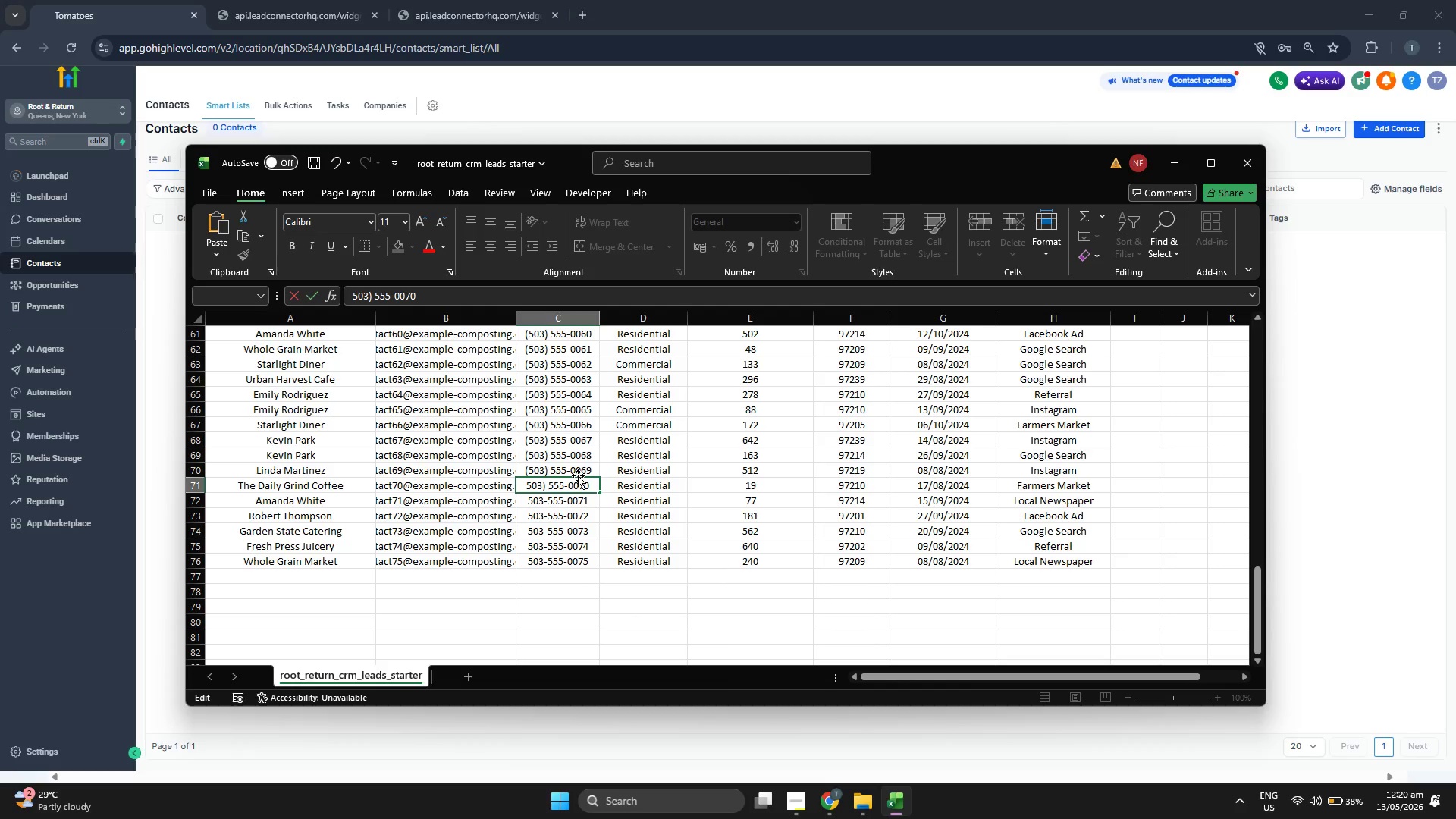 
key(ArrowLeft)
 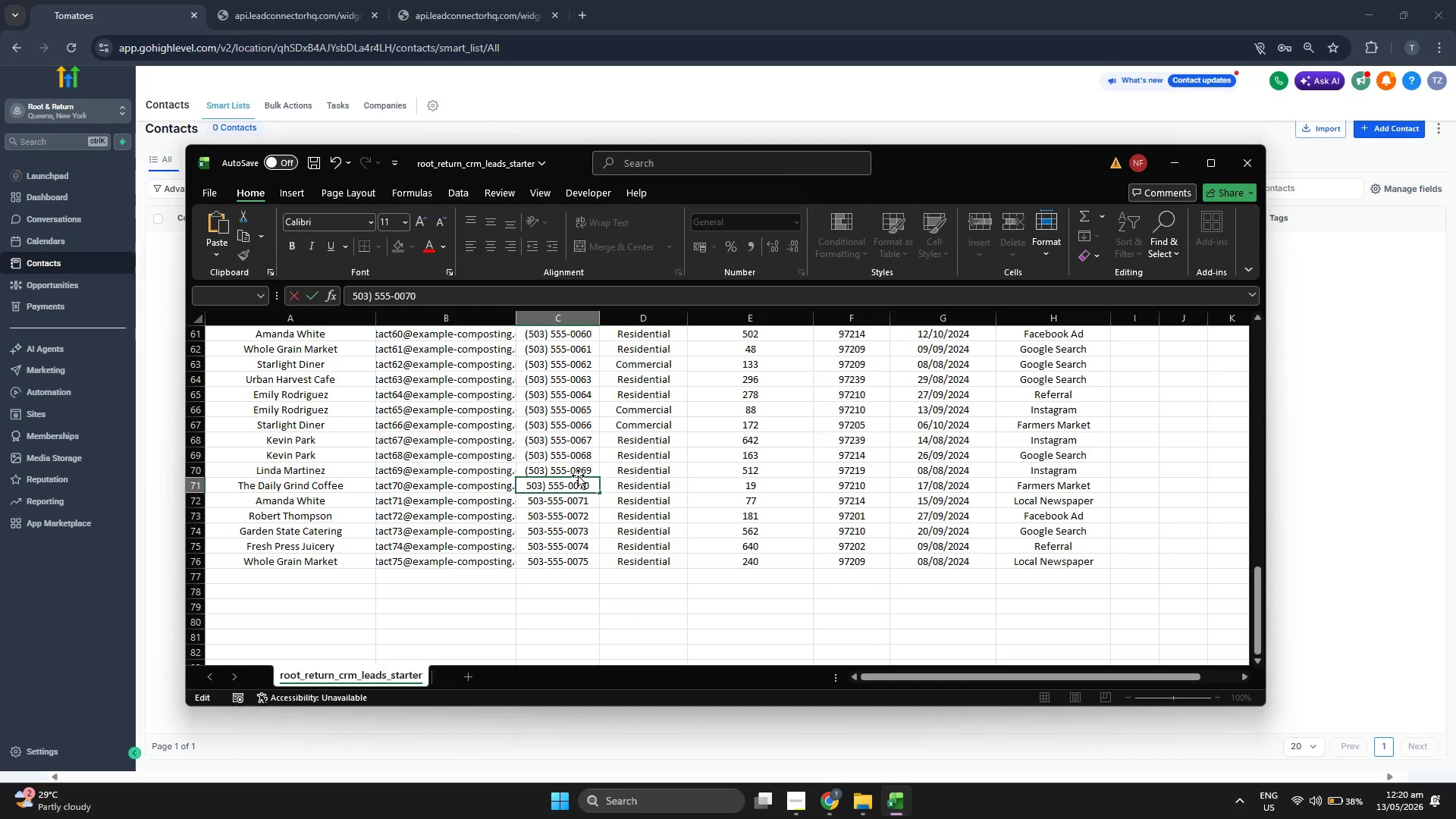 
key(ArrowLeft)
 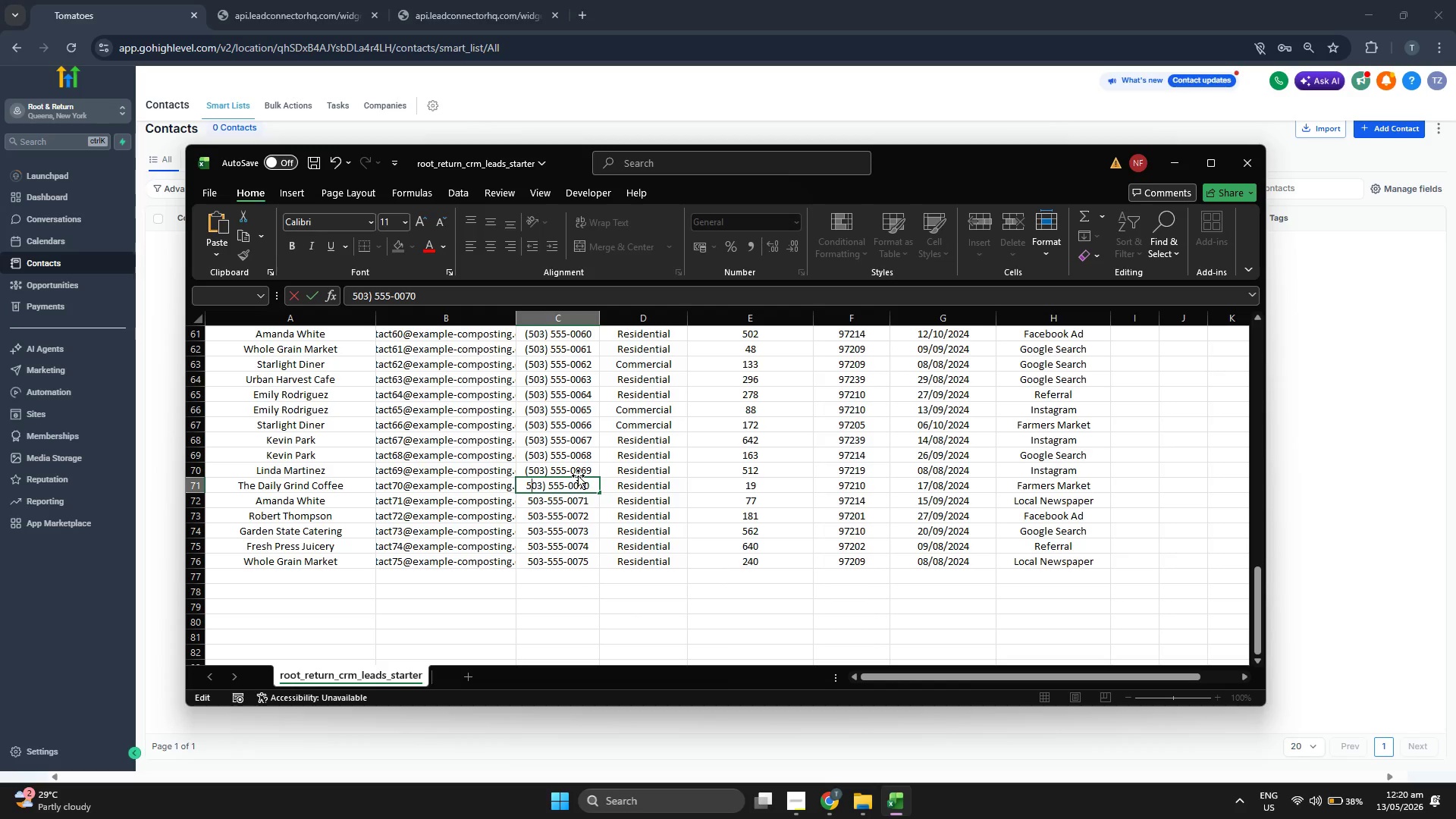 
key(ArrowLeft)
 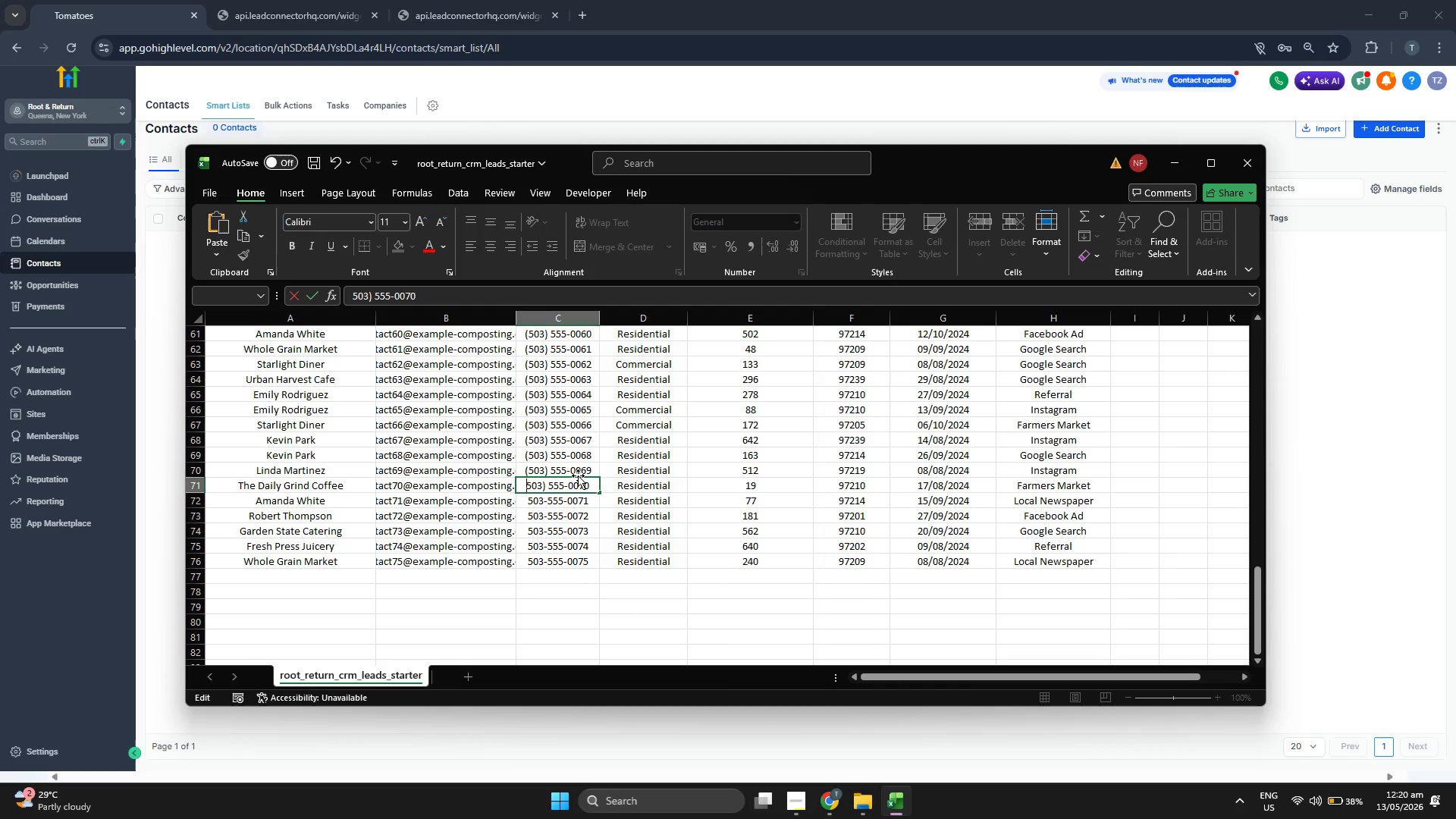 
key(ArrowLeft)
 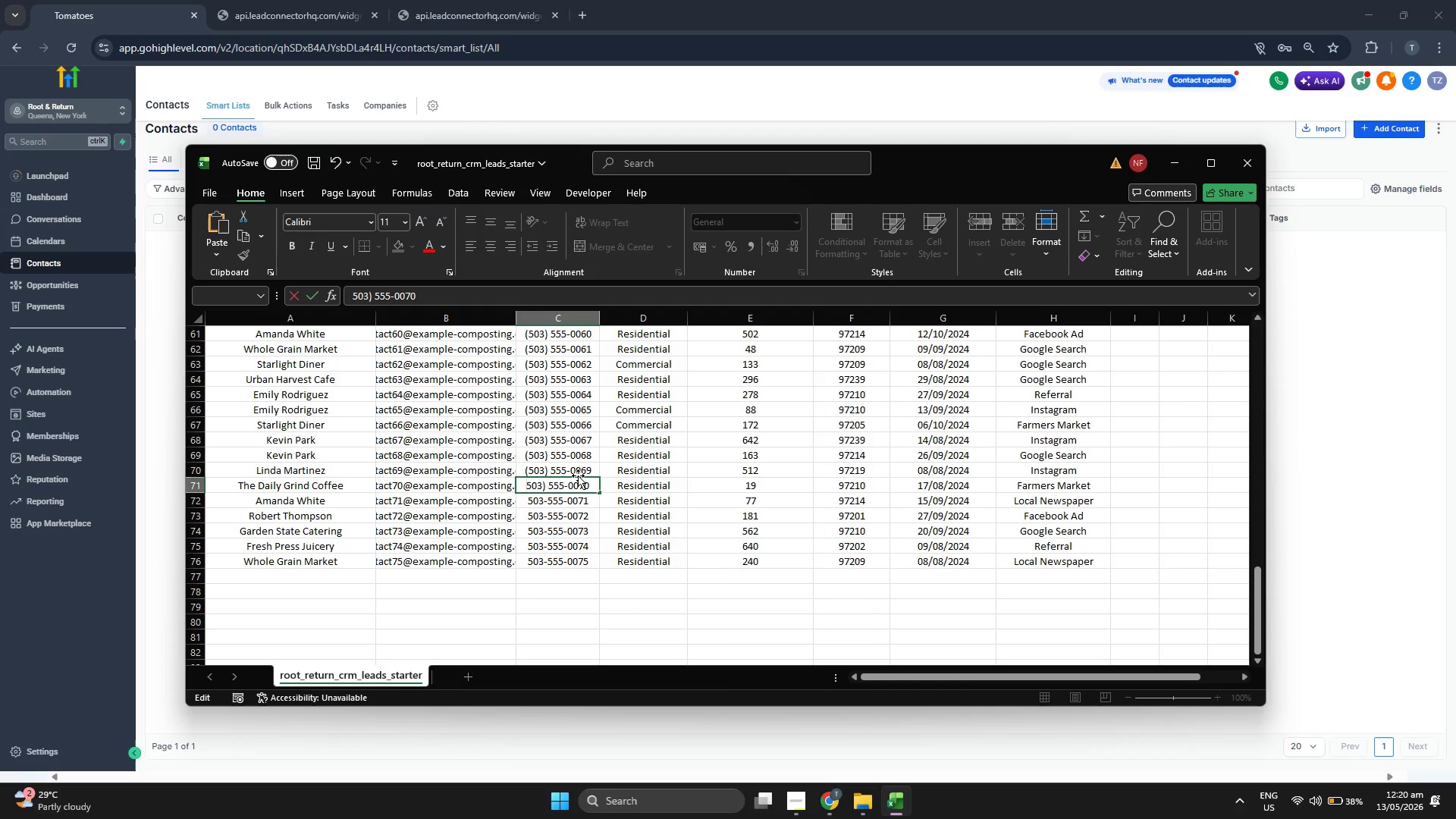 
key(Shift+9)
 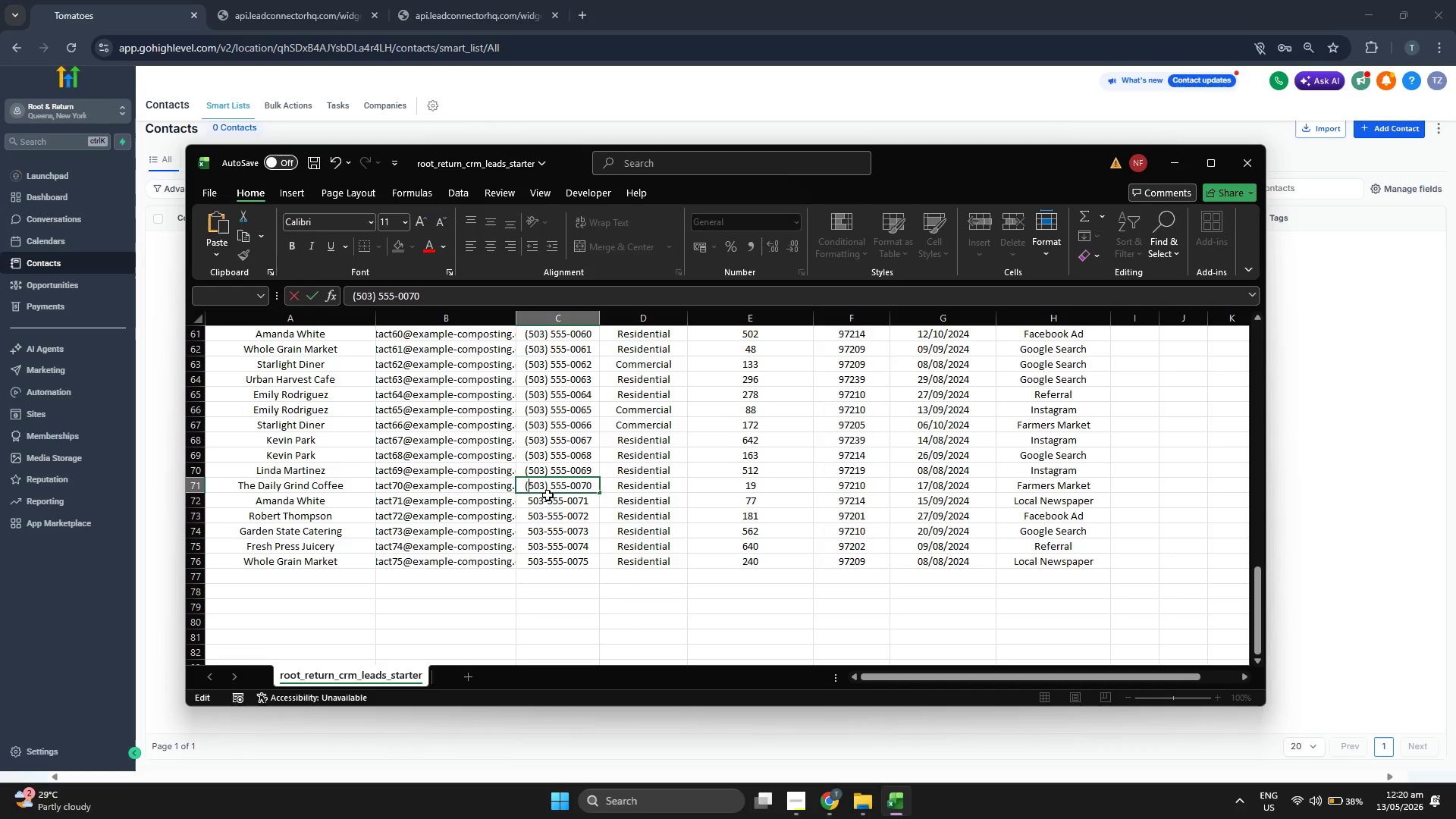 
double_click([546, 499])
 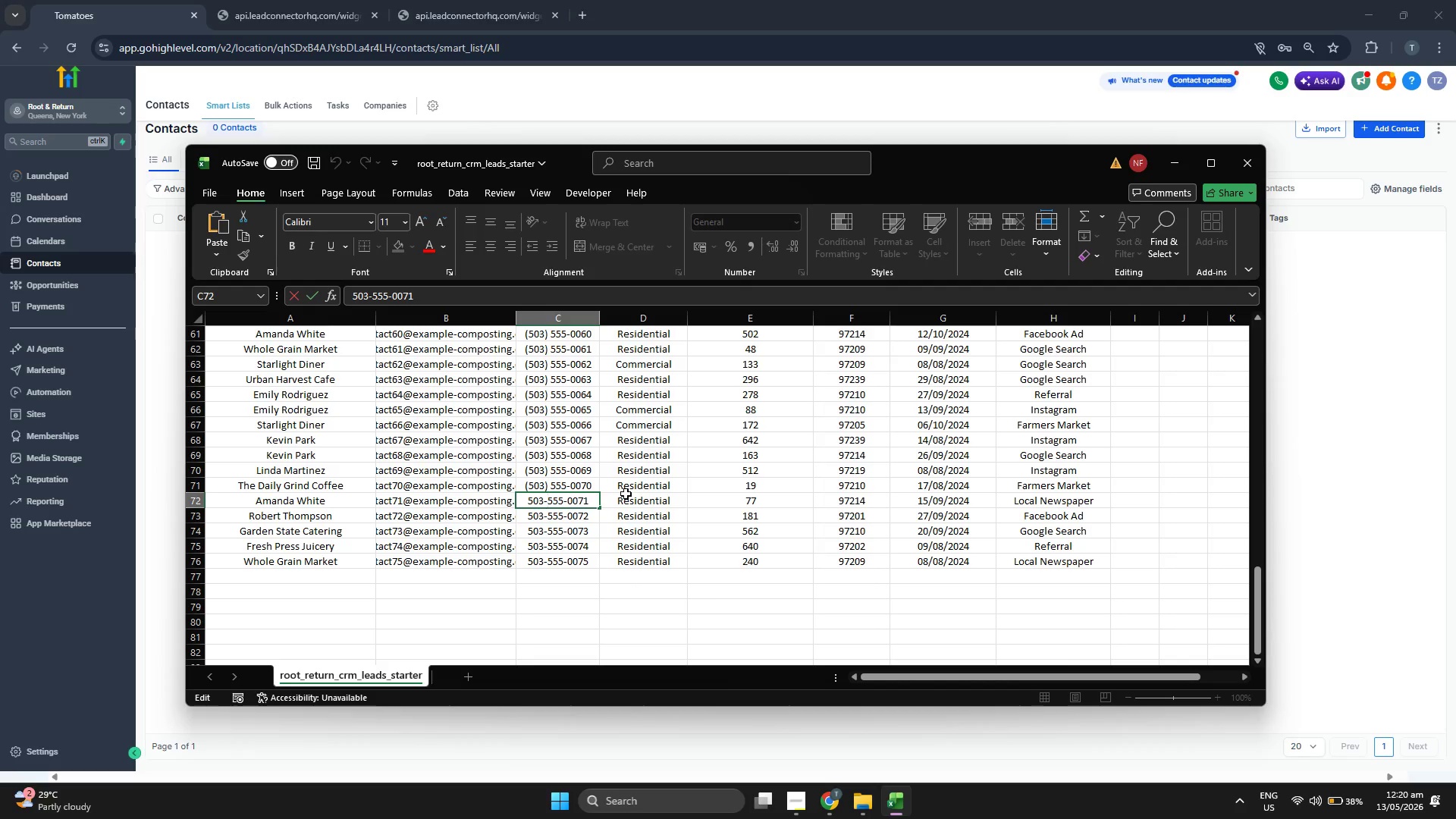 
key(Backspace)
 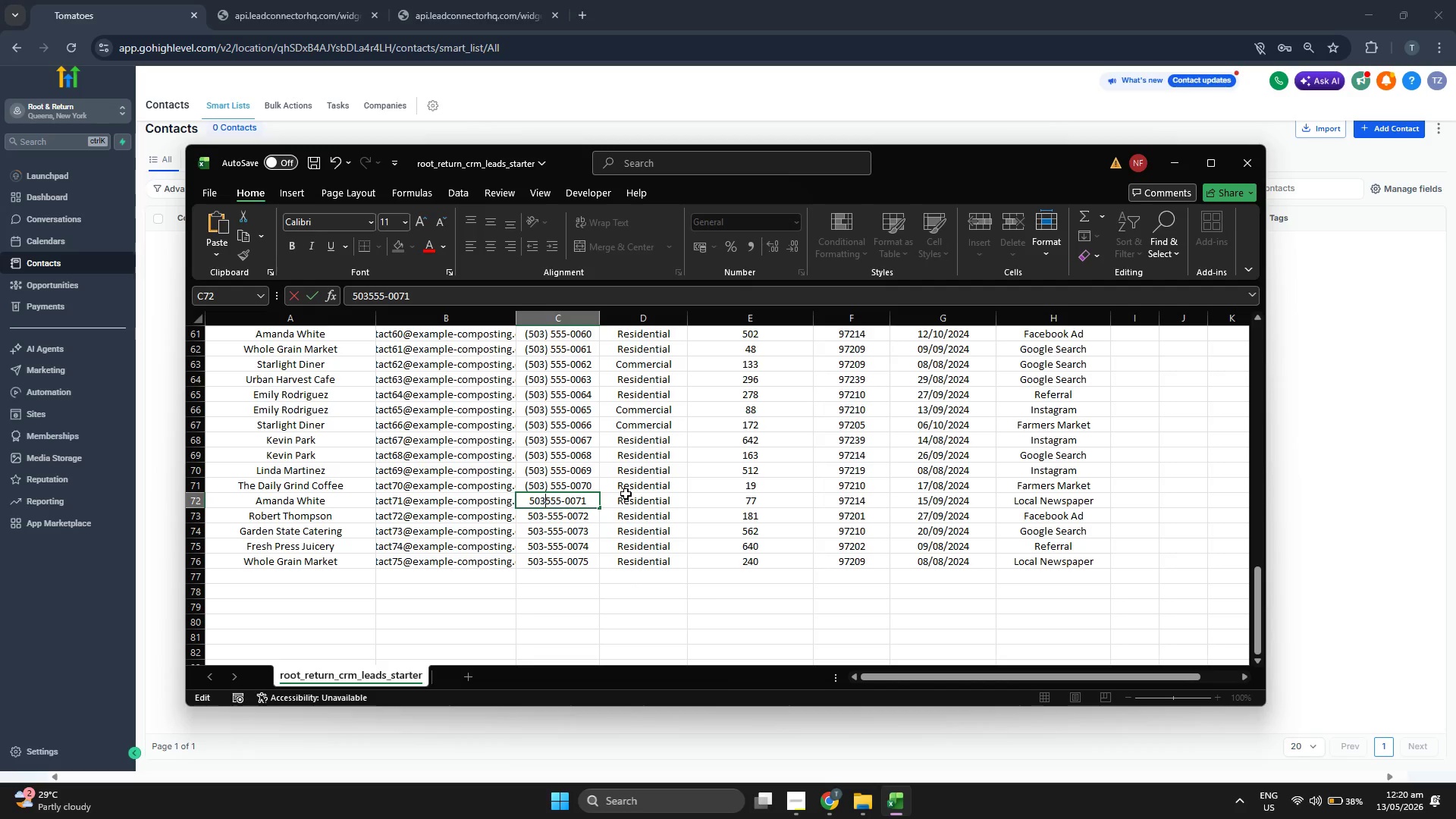 
key(Shift+0)
 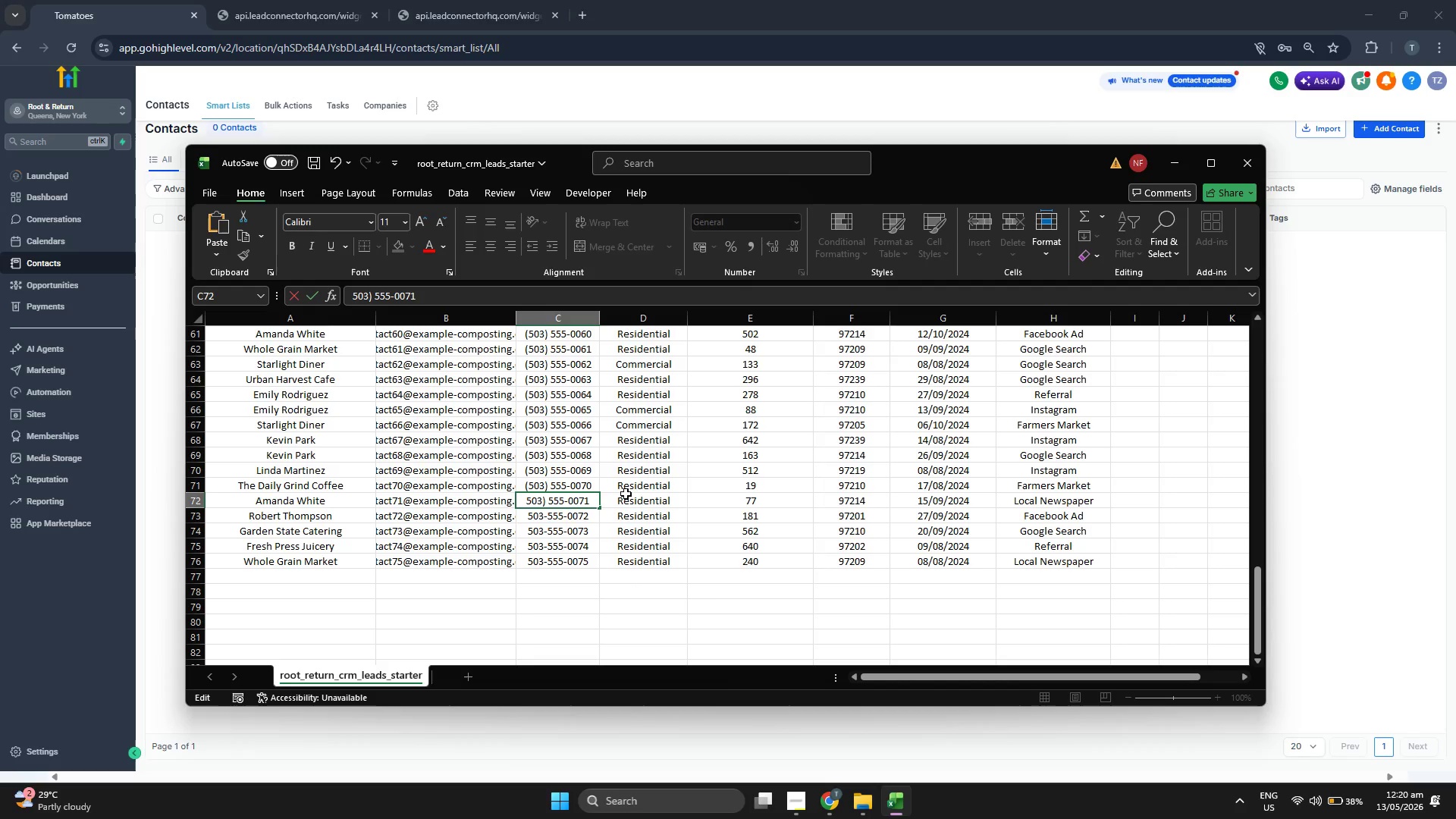 
key(Space)
 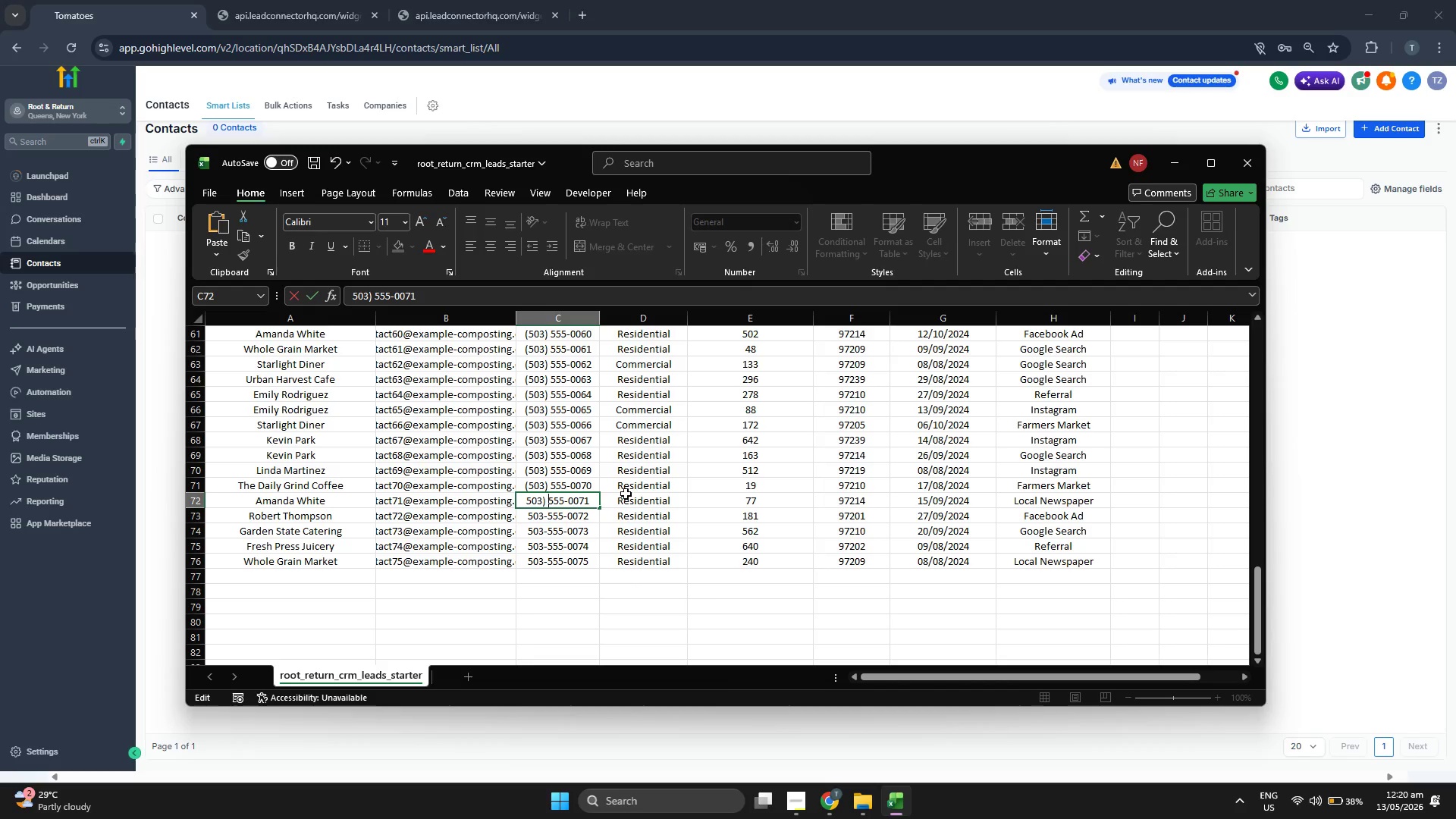 
key(ArrowLeft)
 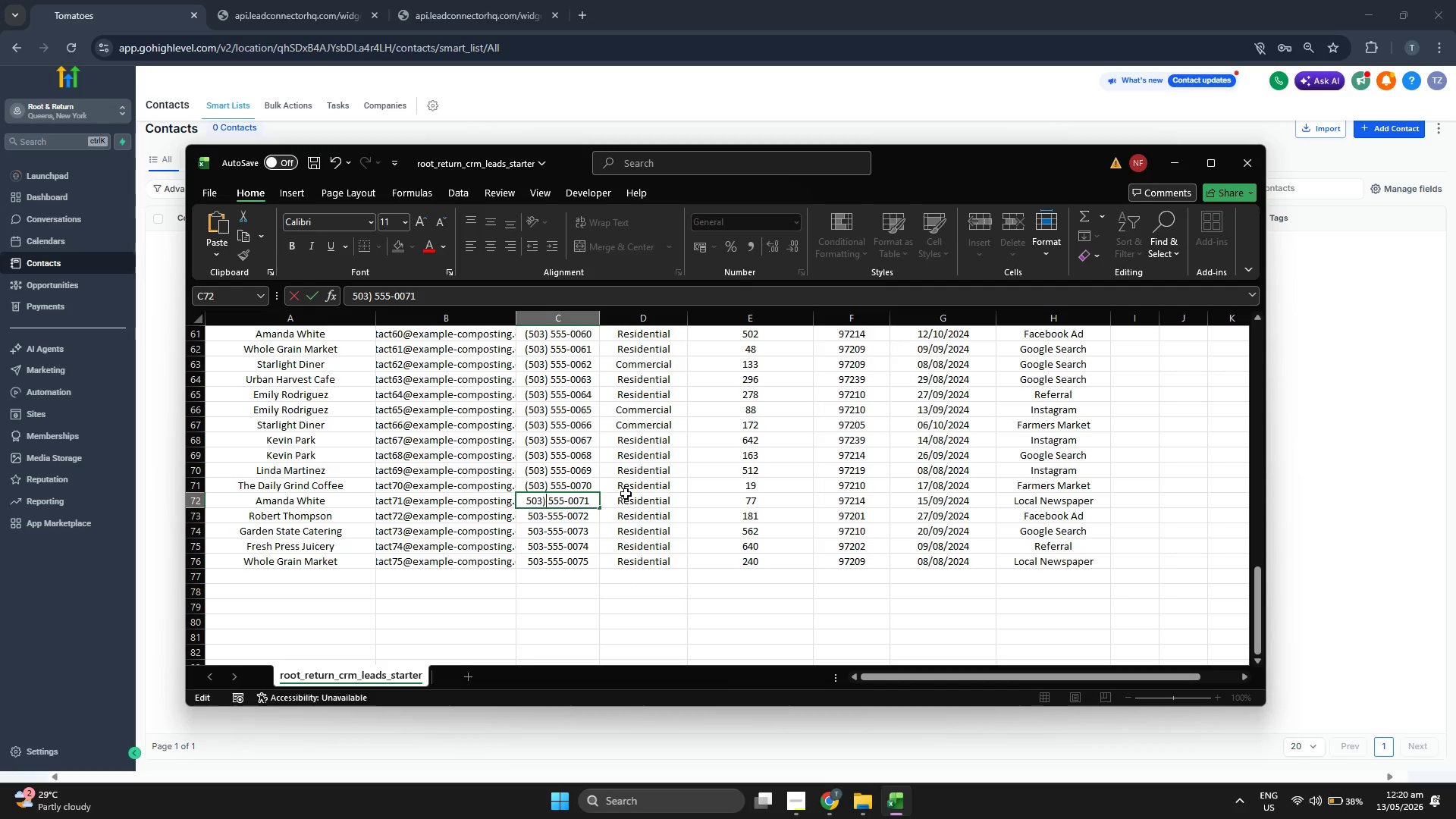 
key(ArrowLeft)
 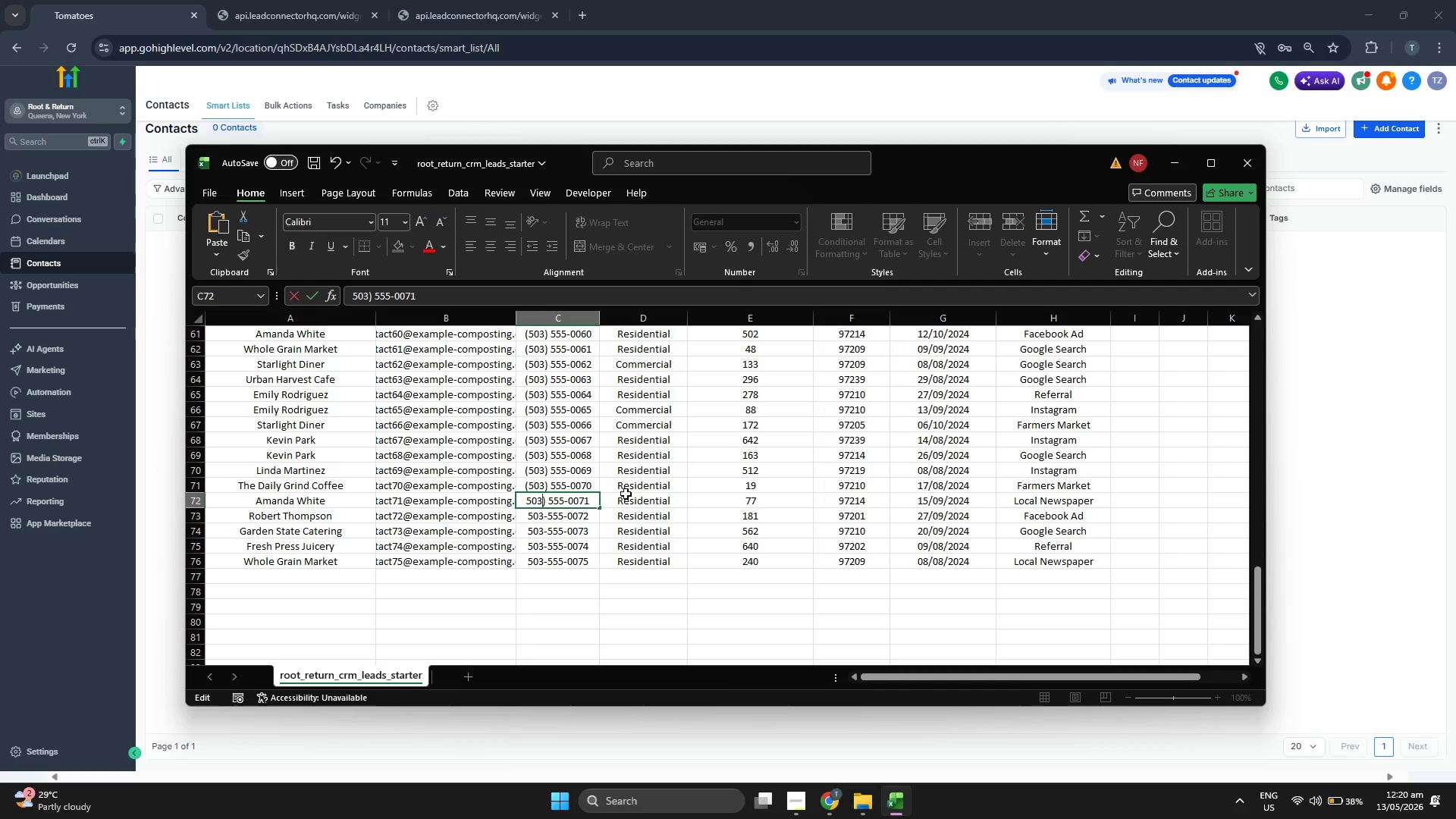 
key(ArrowLeft)
 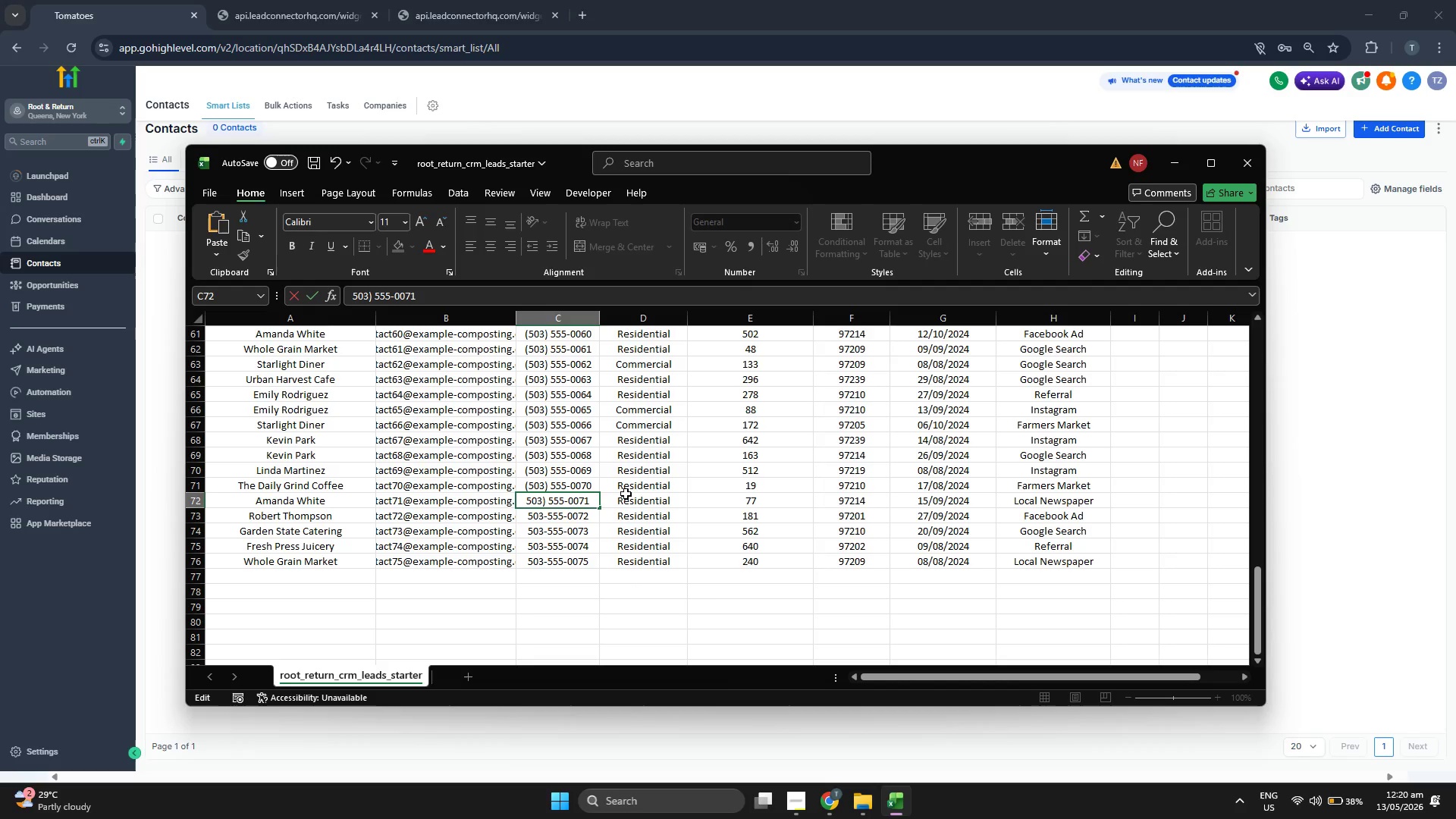 
key(ArrowLeft)
 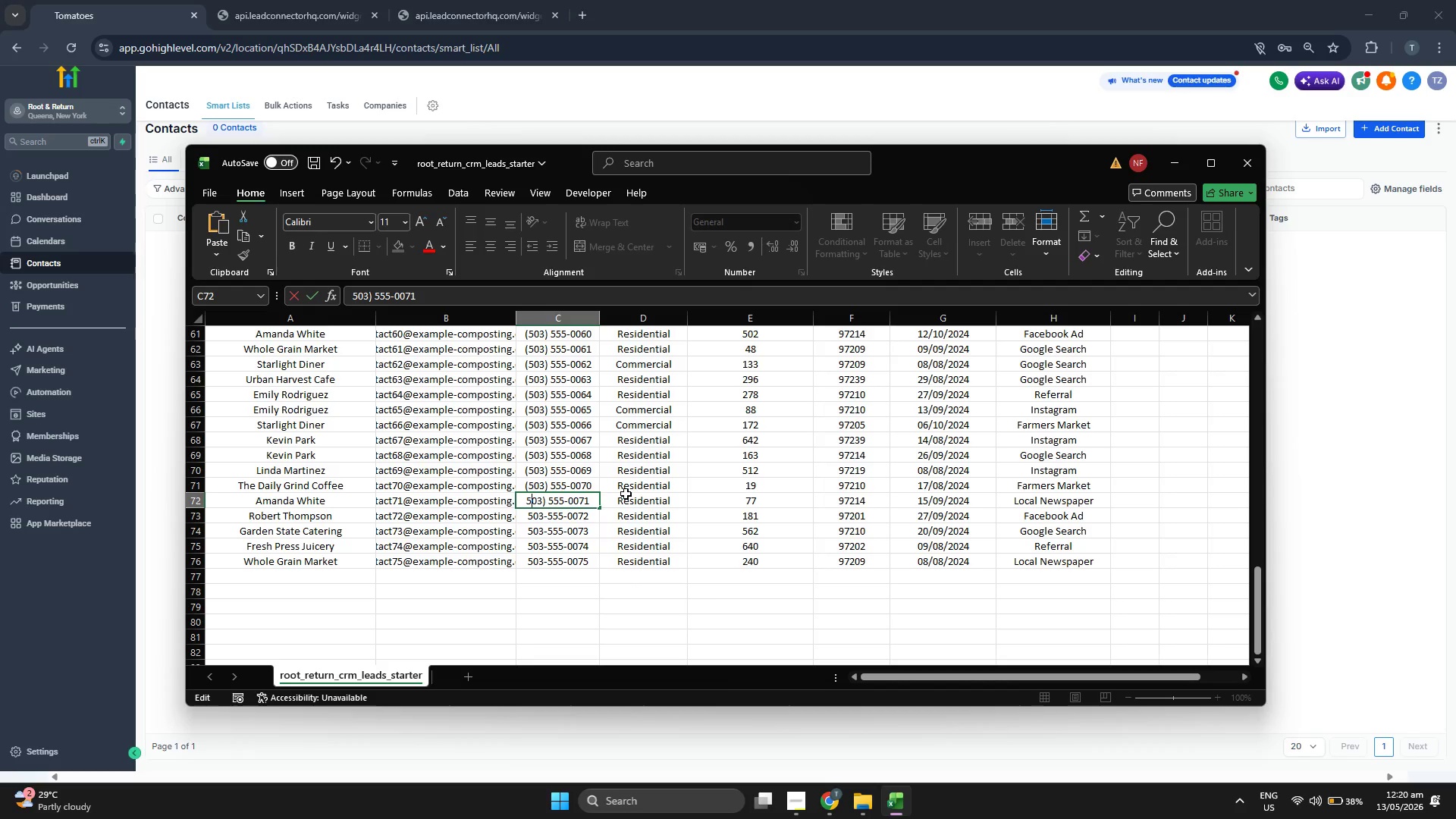 
key(ArrowLeft)
 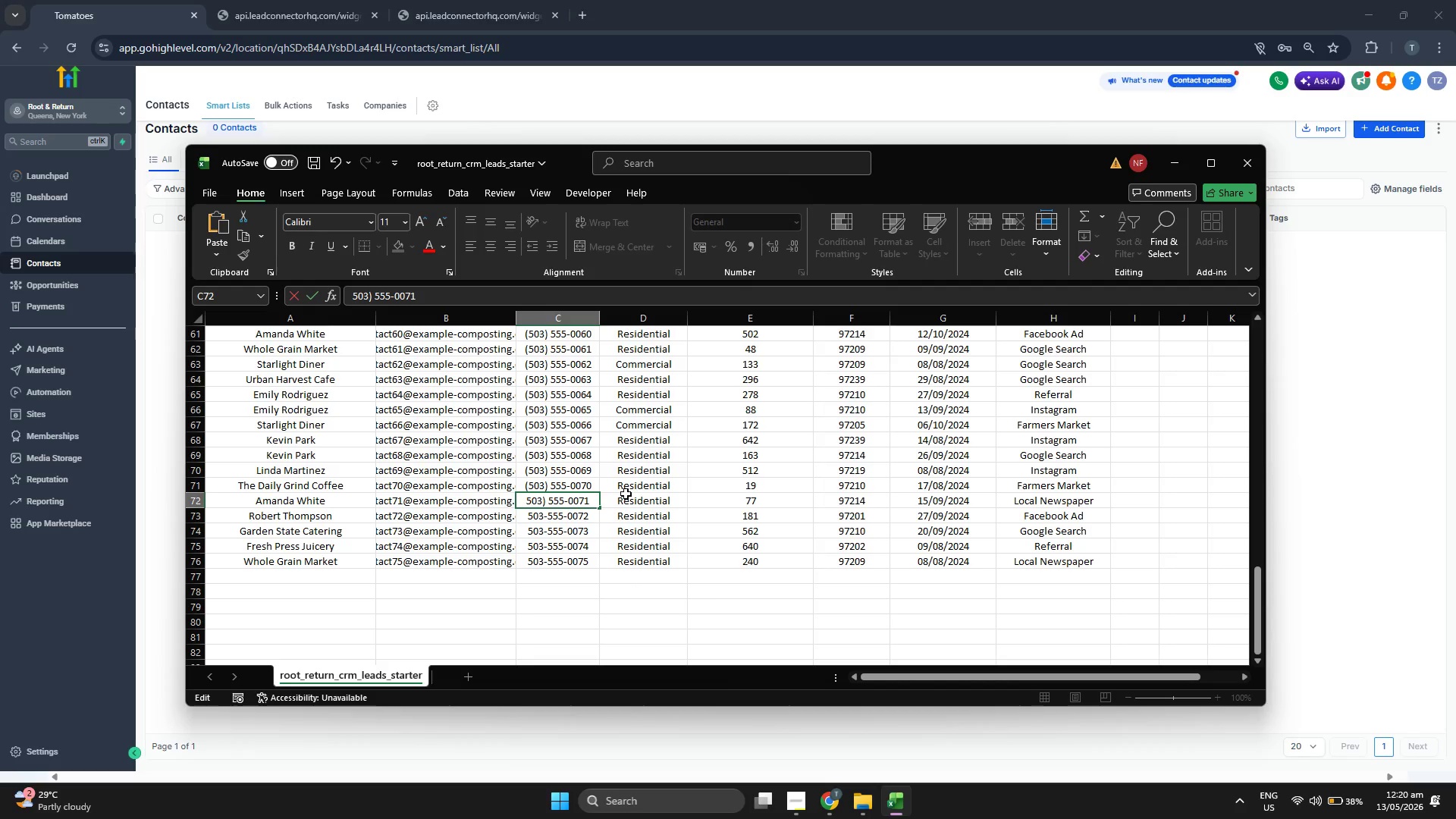 
key(Shift+9)
 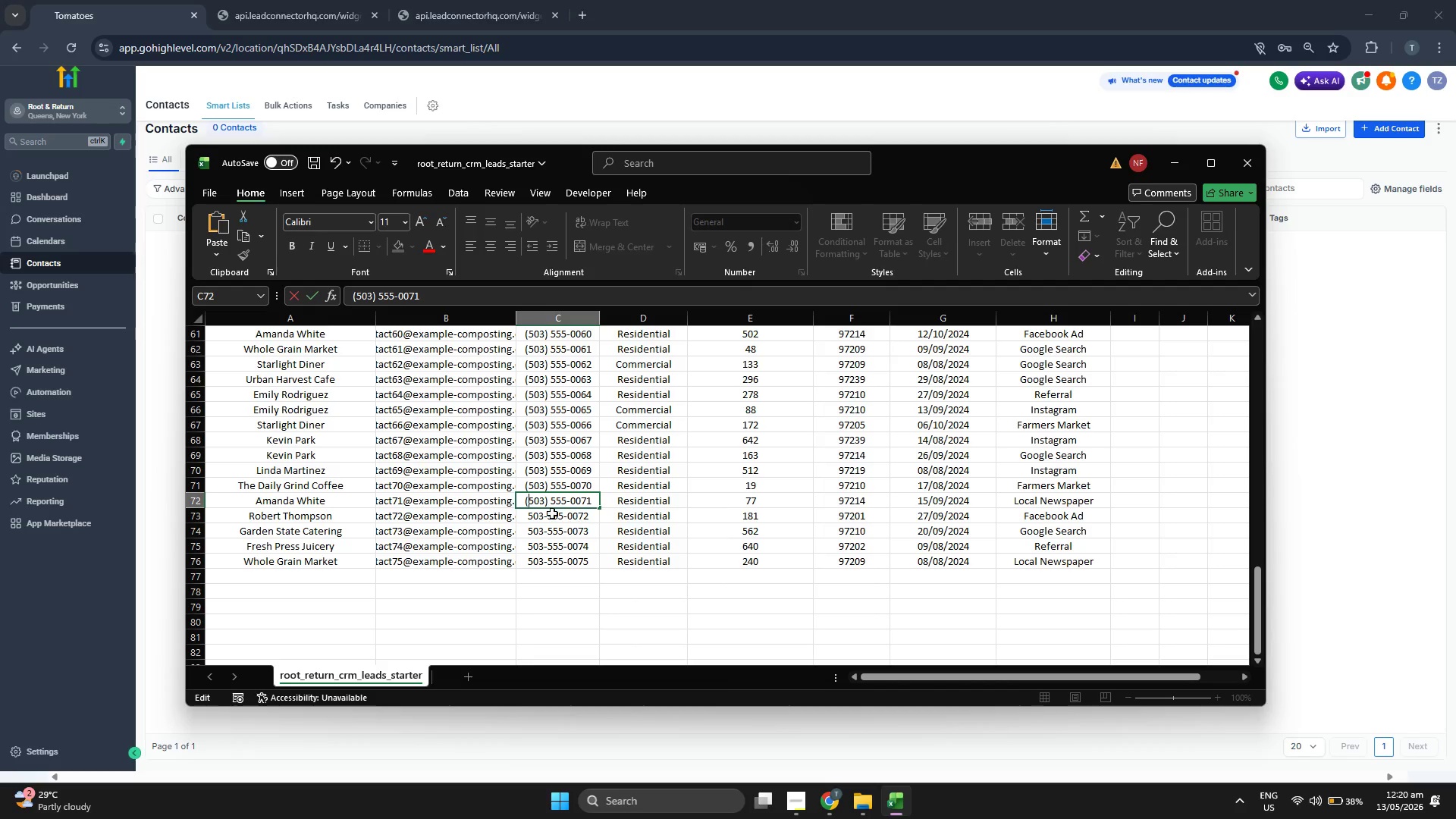 
double_click([548, 512])
 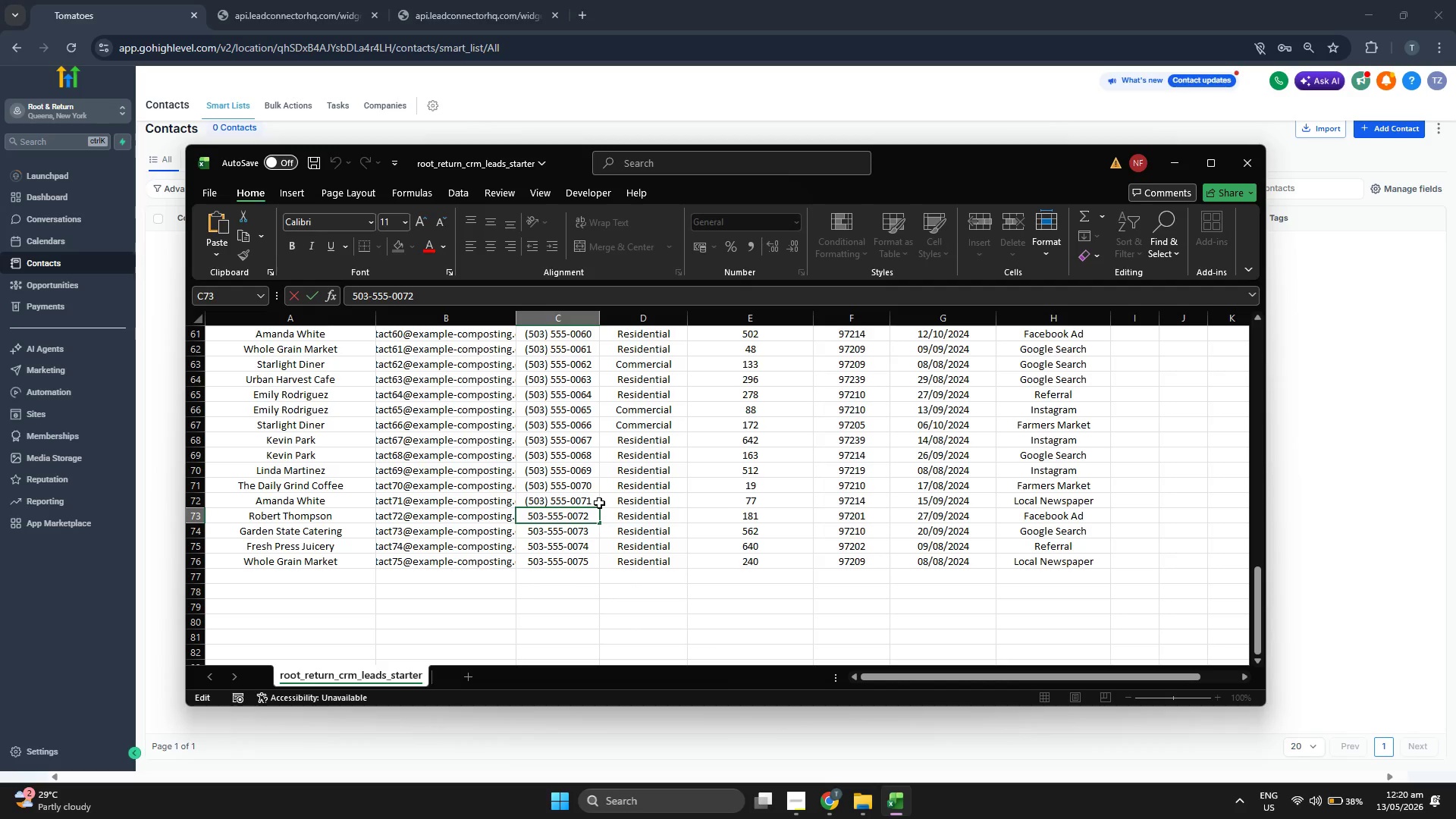 
key(Backspace)
 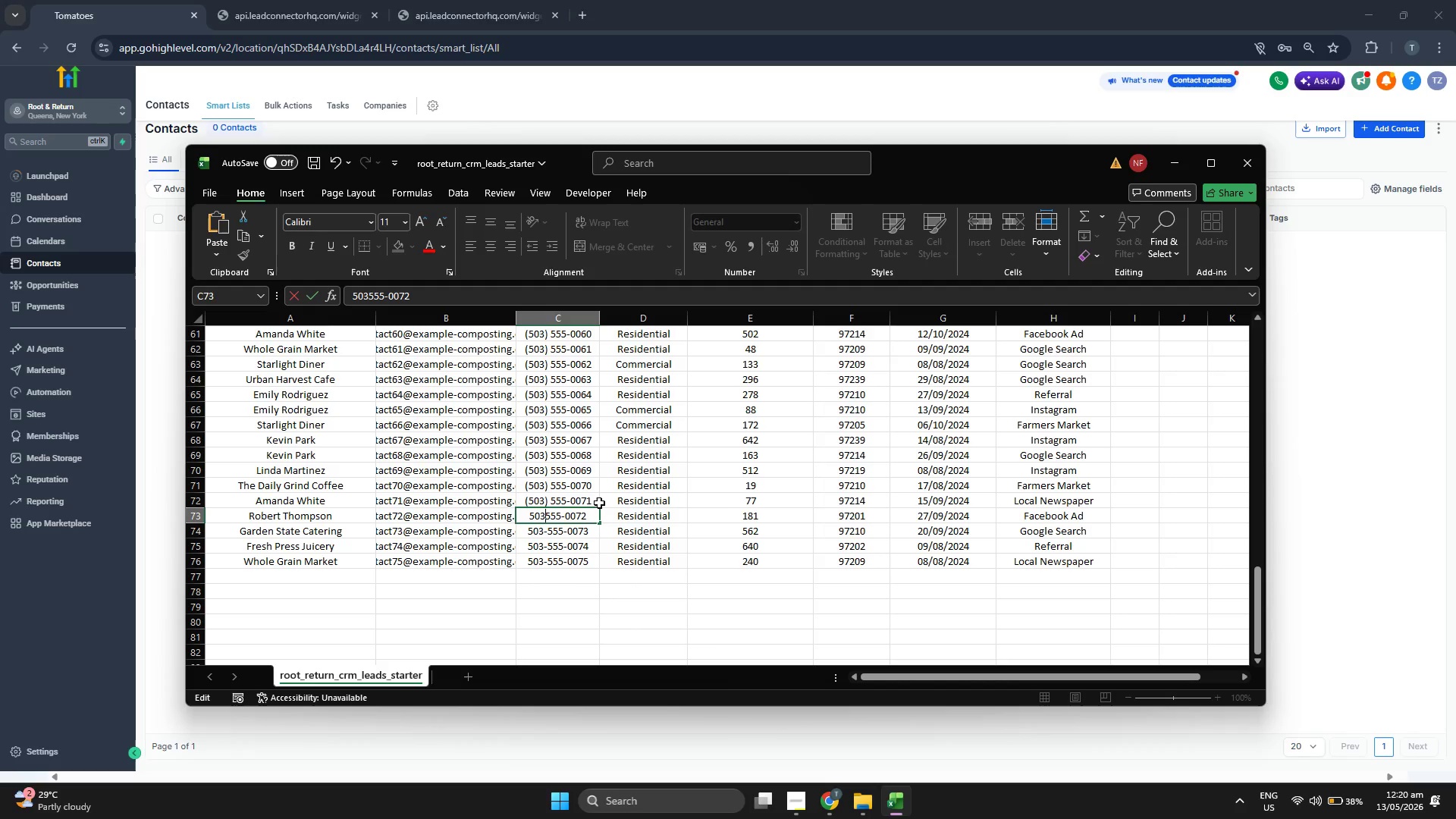 
key(Shift+0)
 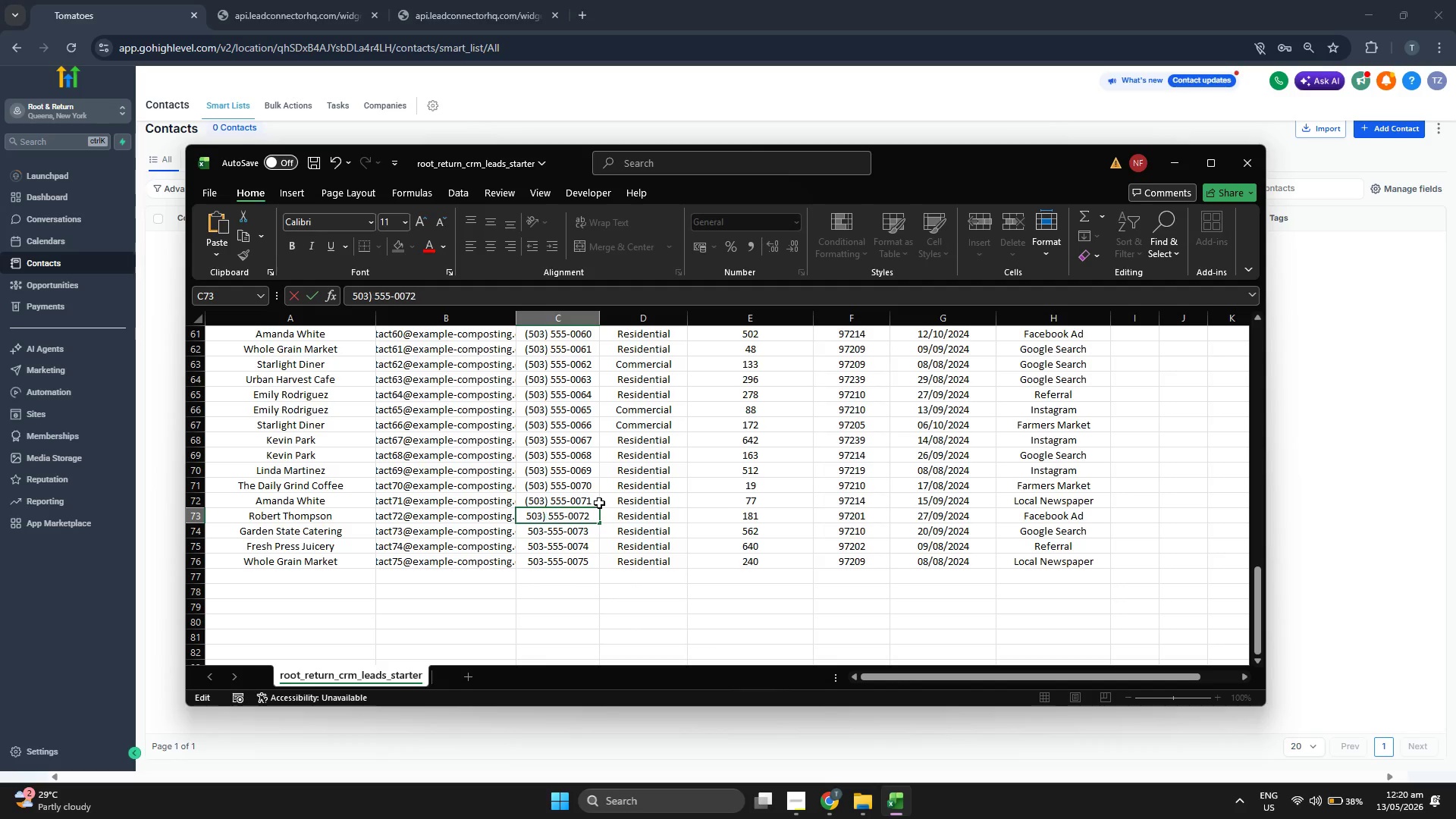 
key(Space)
 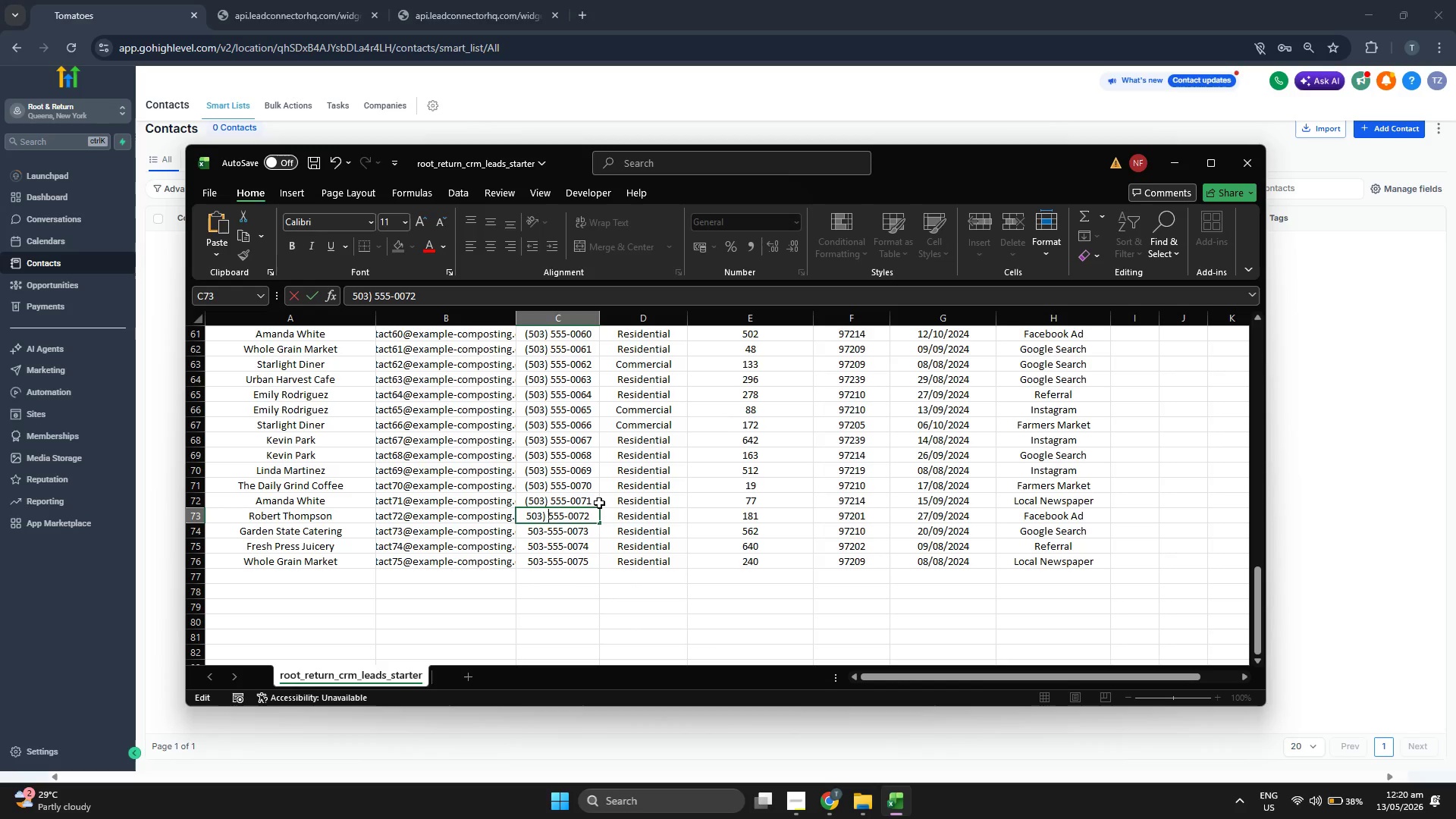 
key(ArrowLeft)
 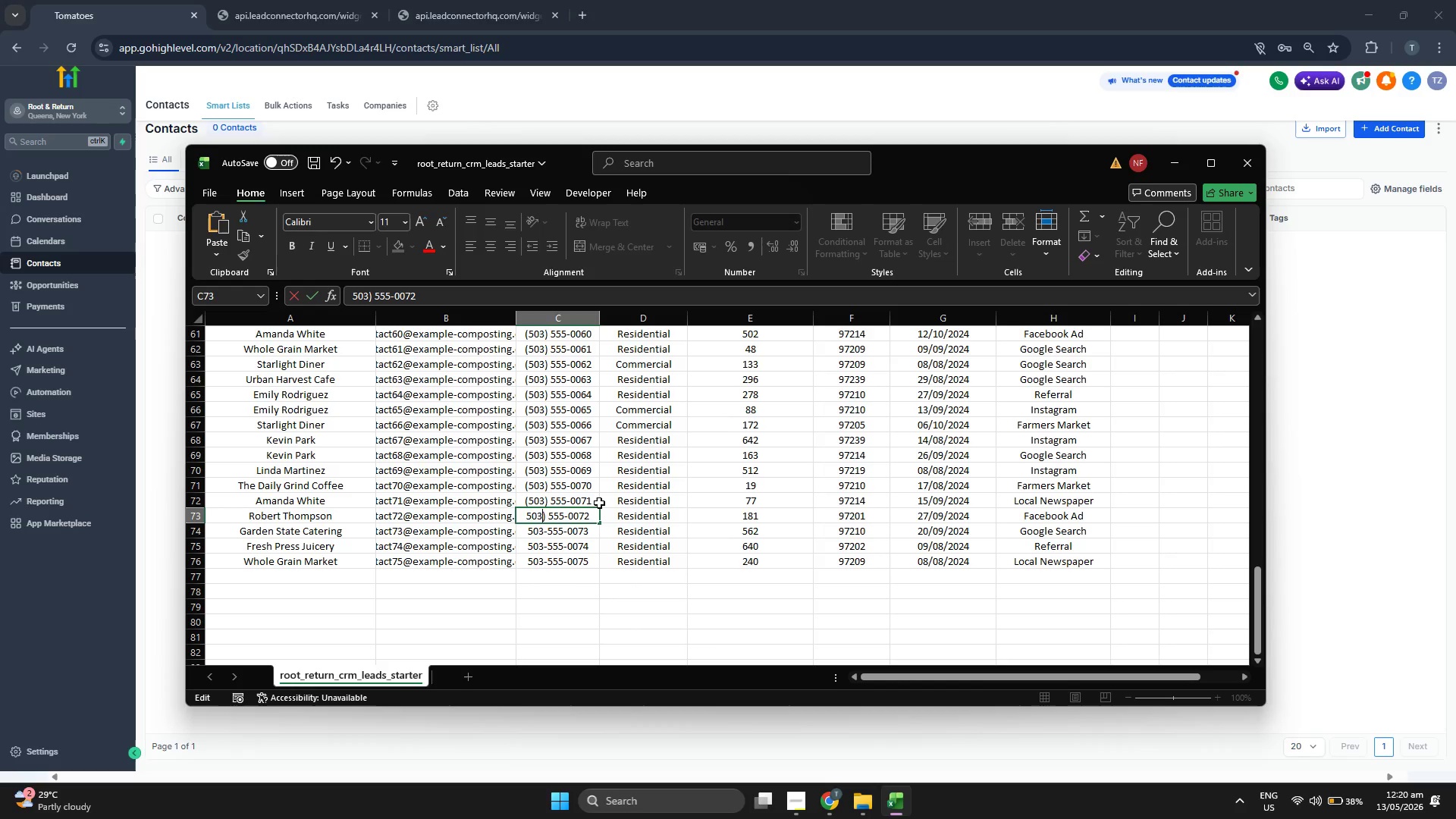 
key(ArrowLeft)
 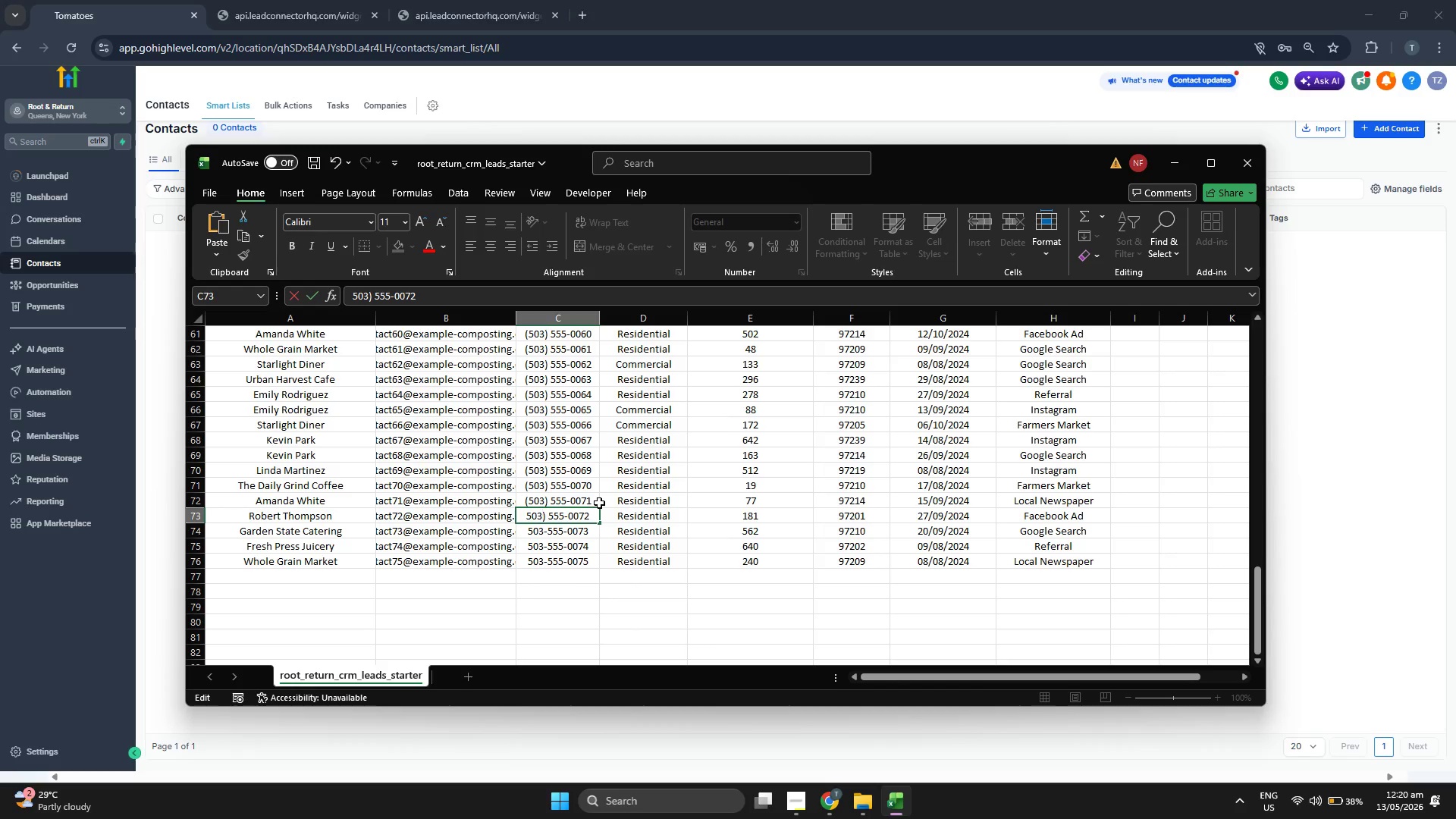 
key(ArrowLeft)
 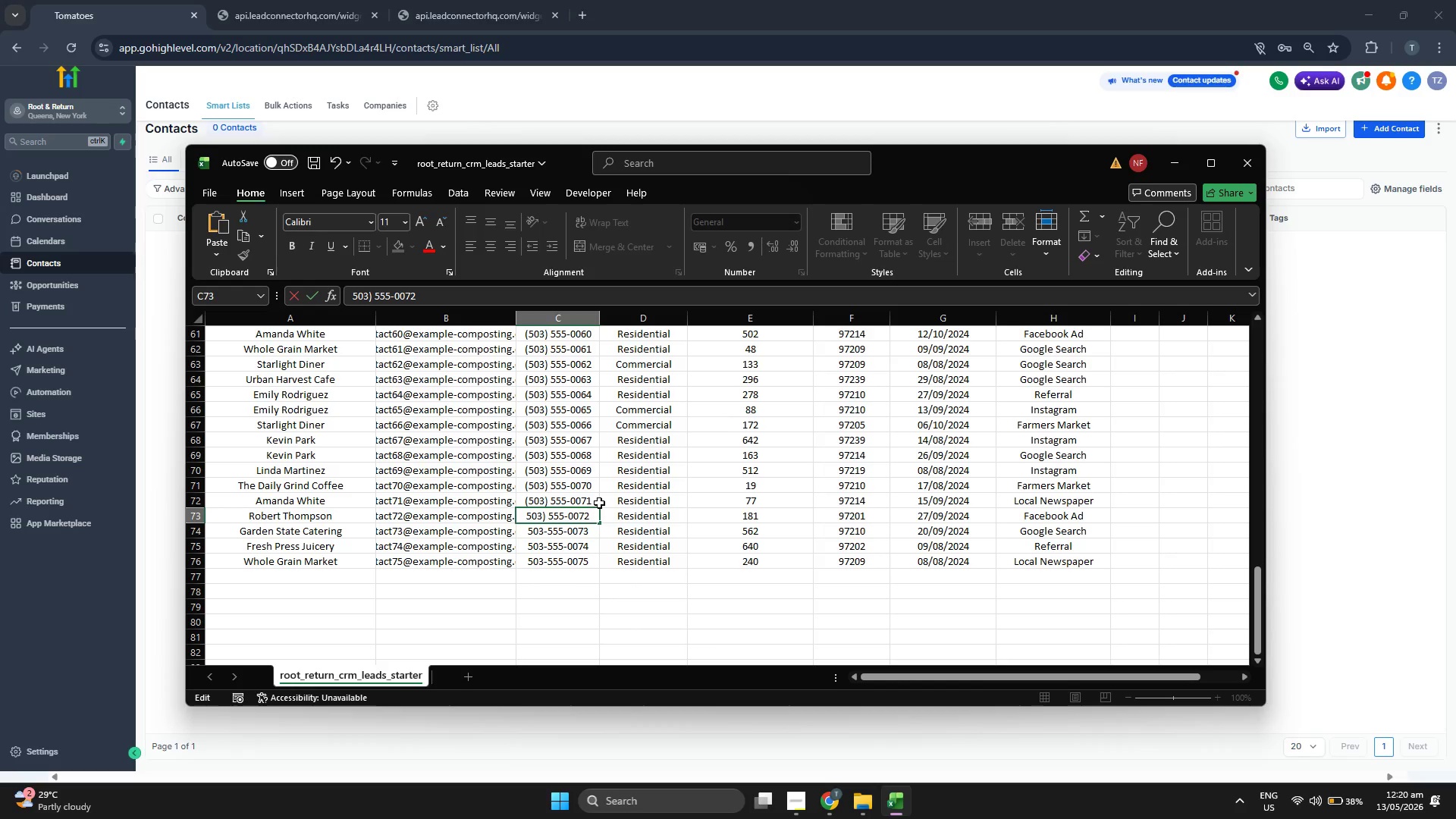 
key(ArrowLeft)
 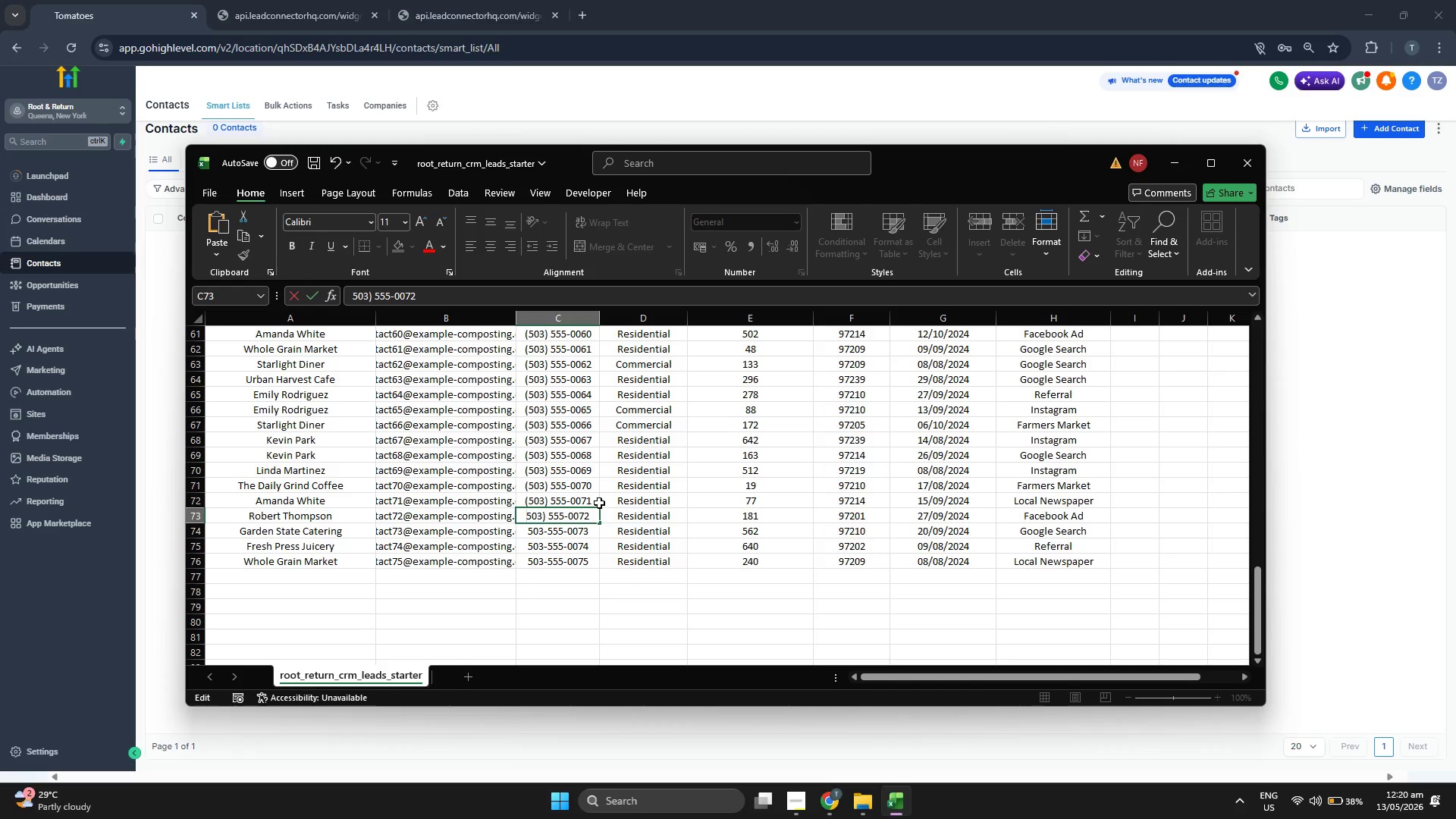 
key(ArrowLeft)
 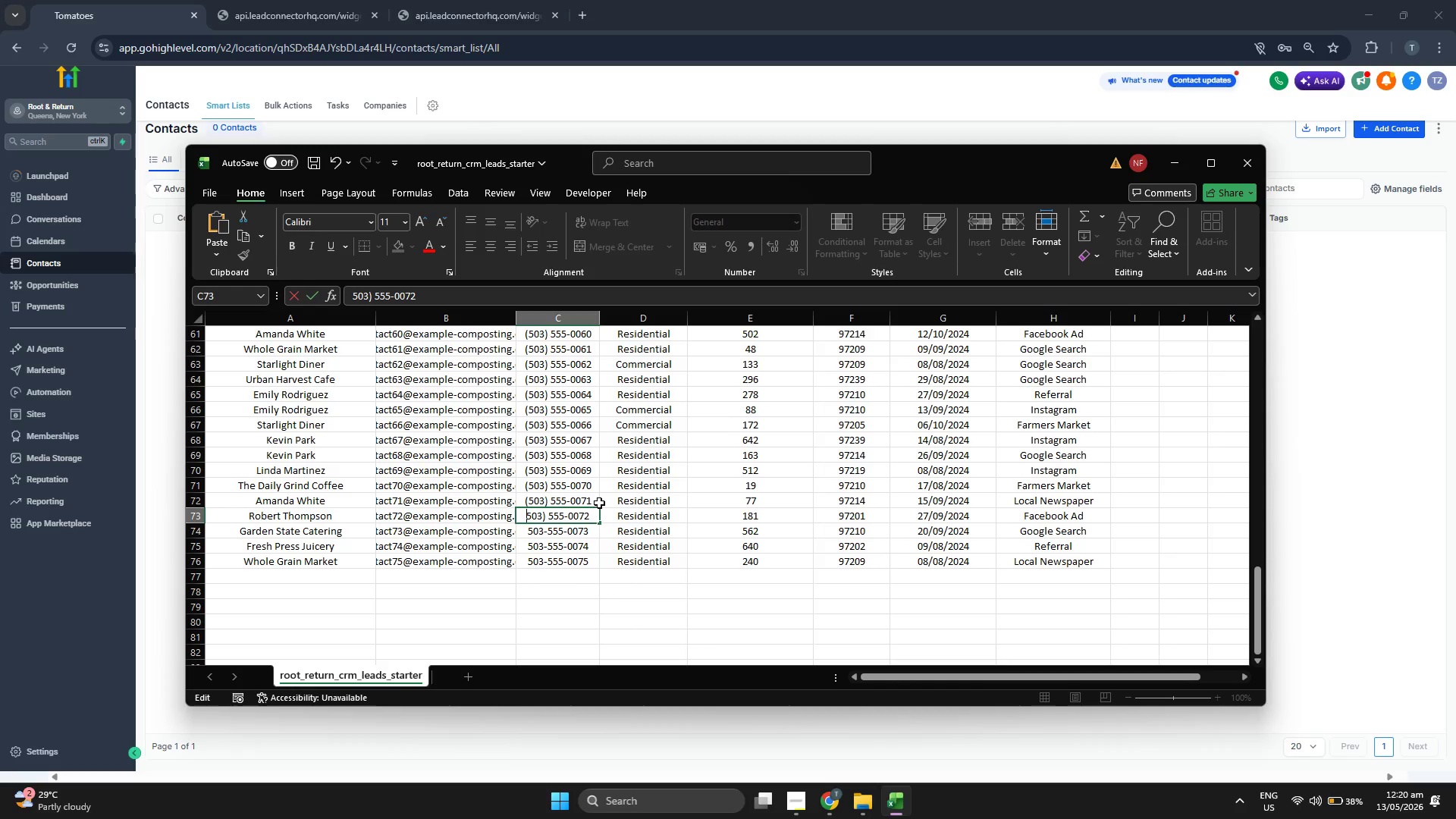 
key(Shift+9)
 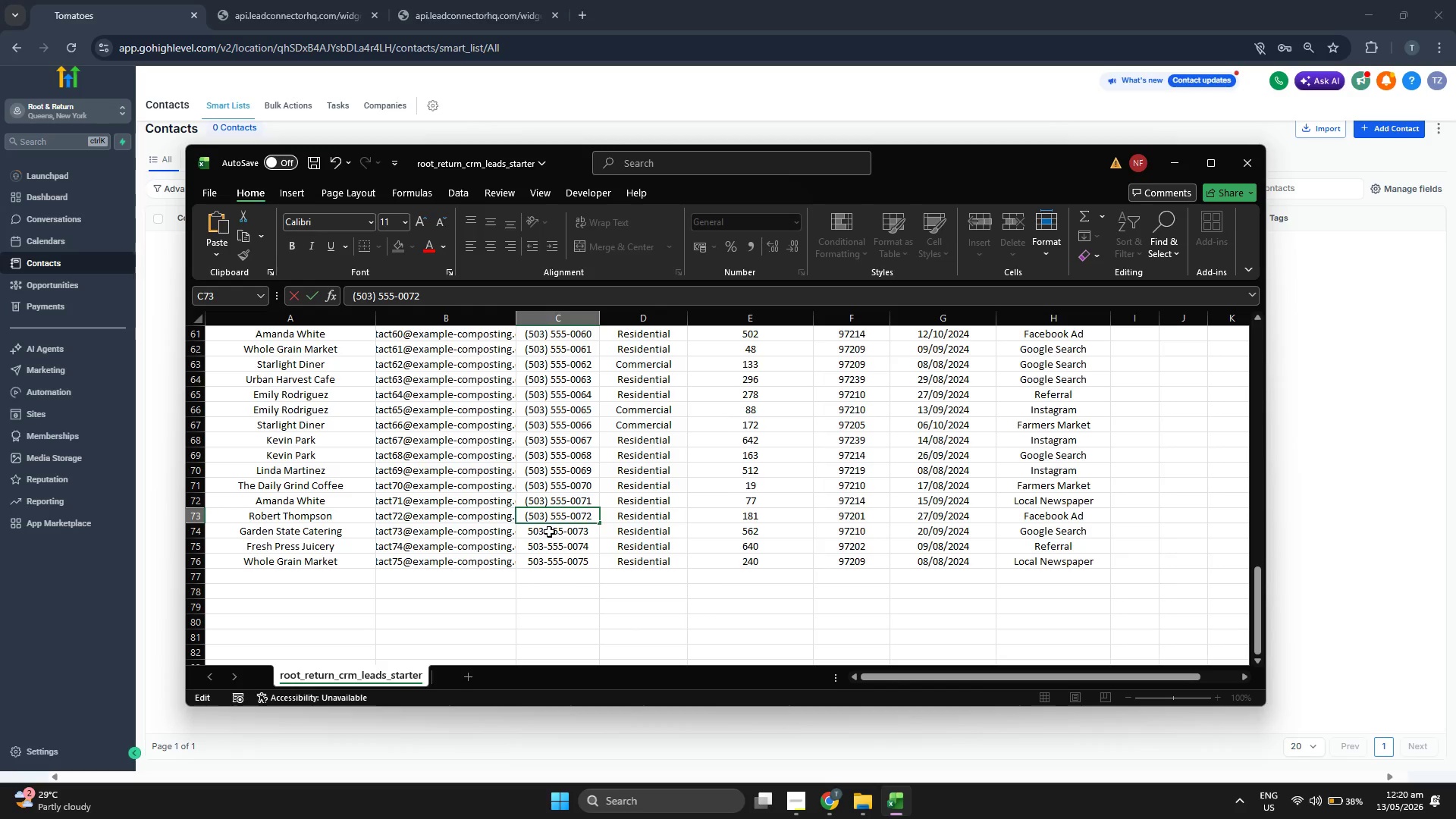 
double_click([545, 532])
 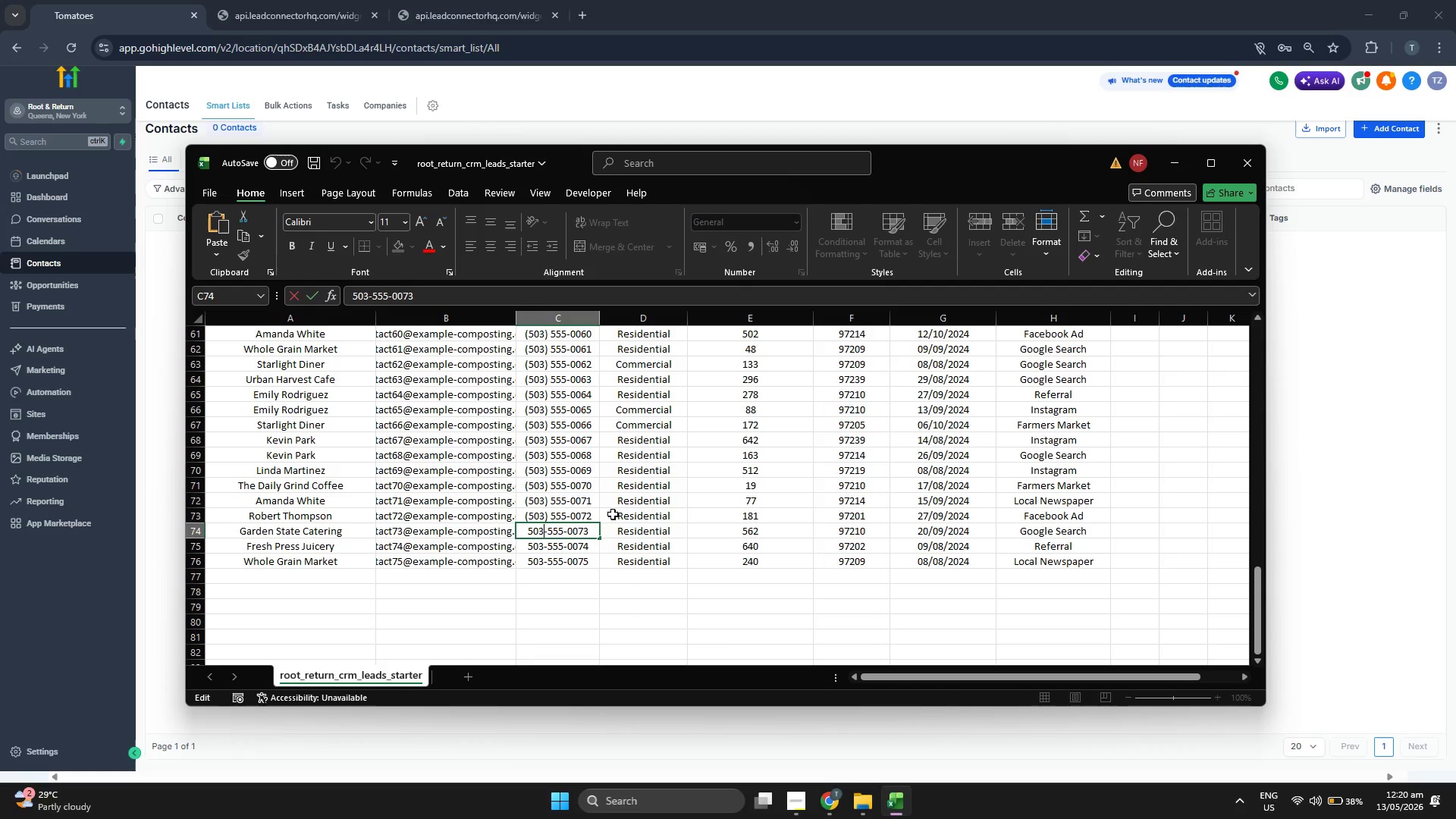 
key(ArrowRight)
 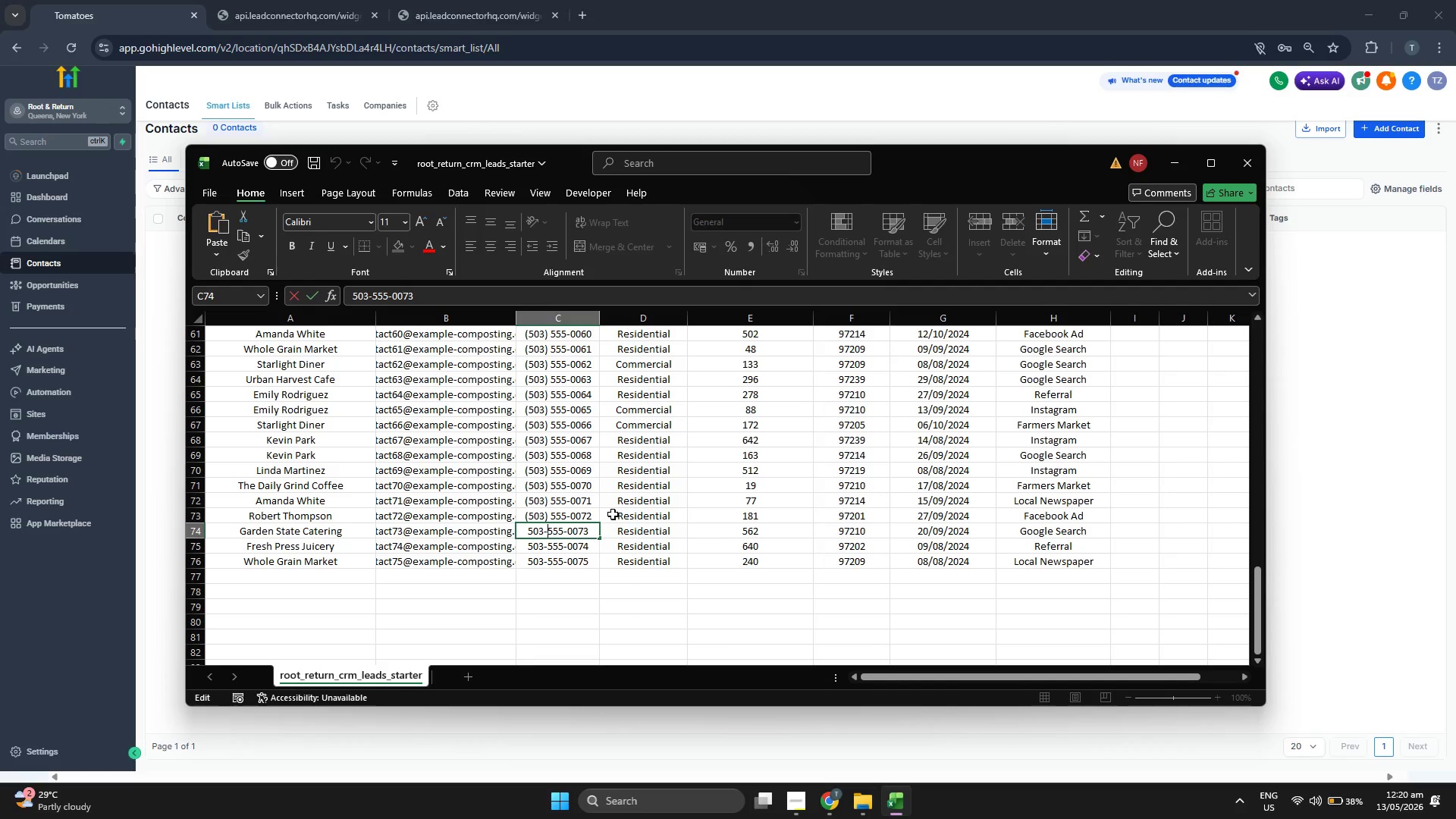 
key(Backspace)
 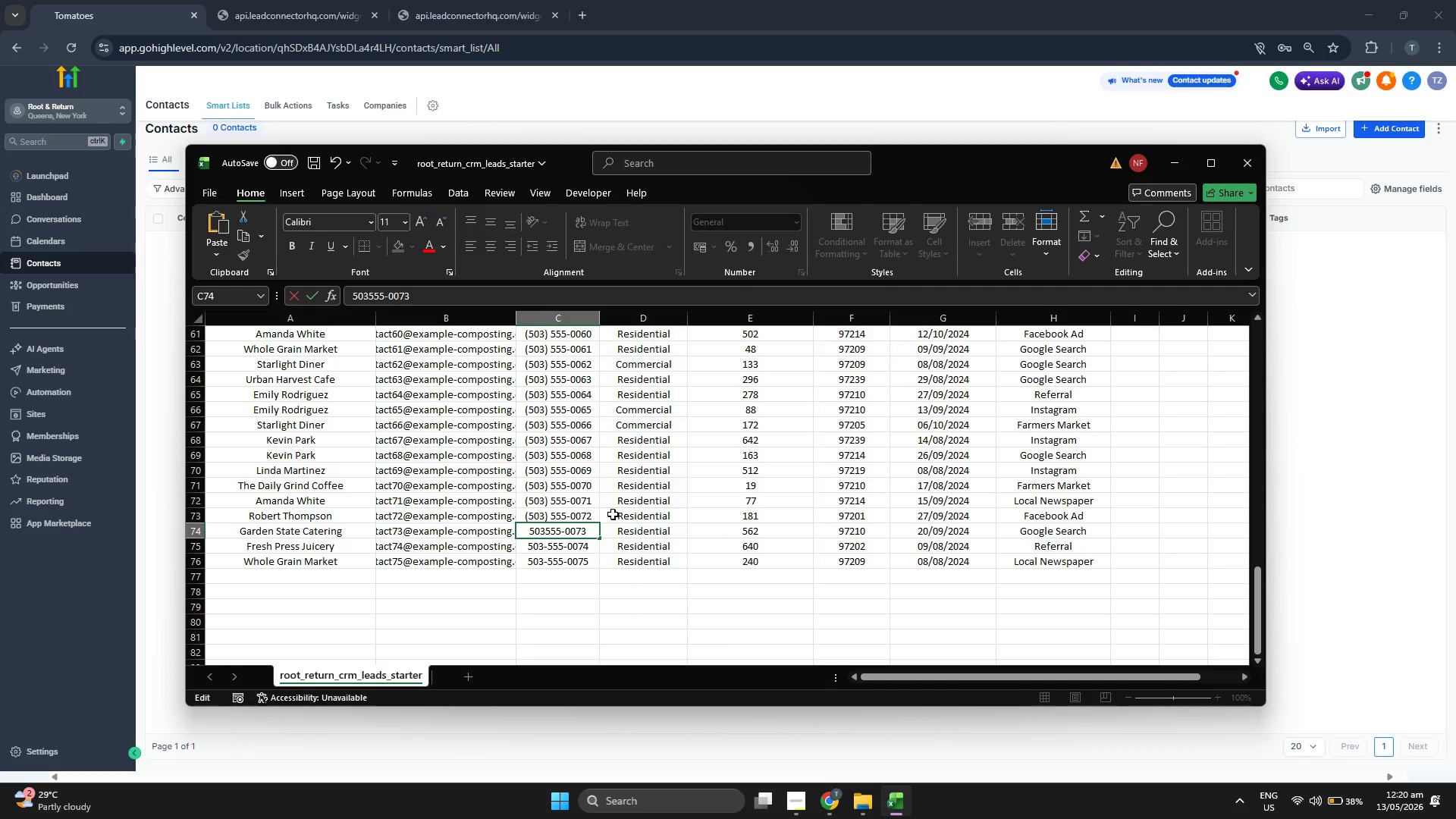 
key(Shift+0)
 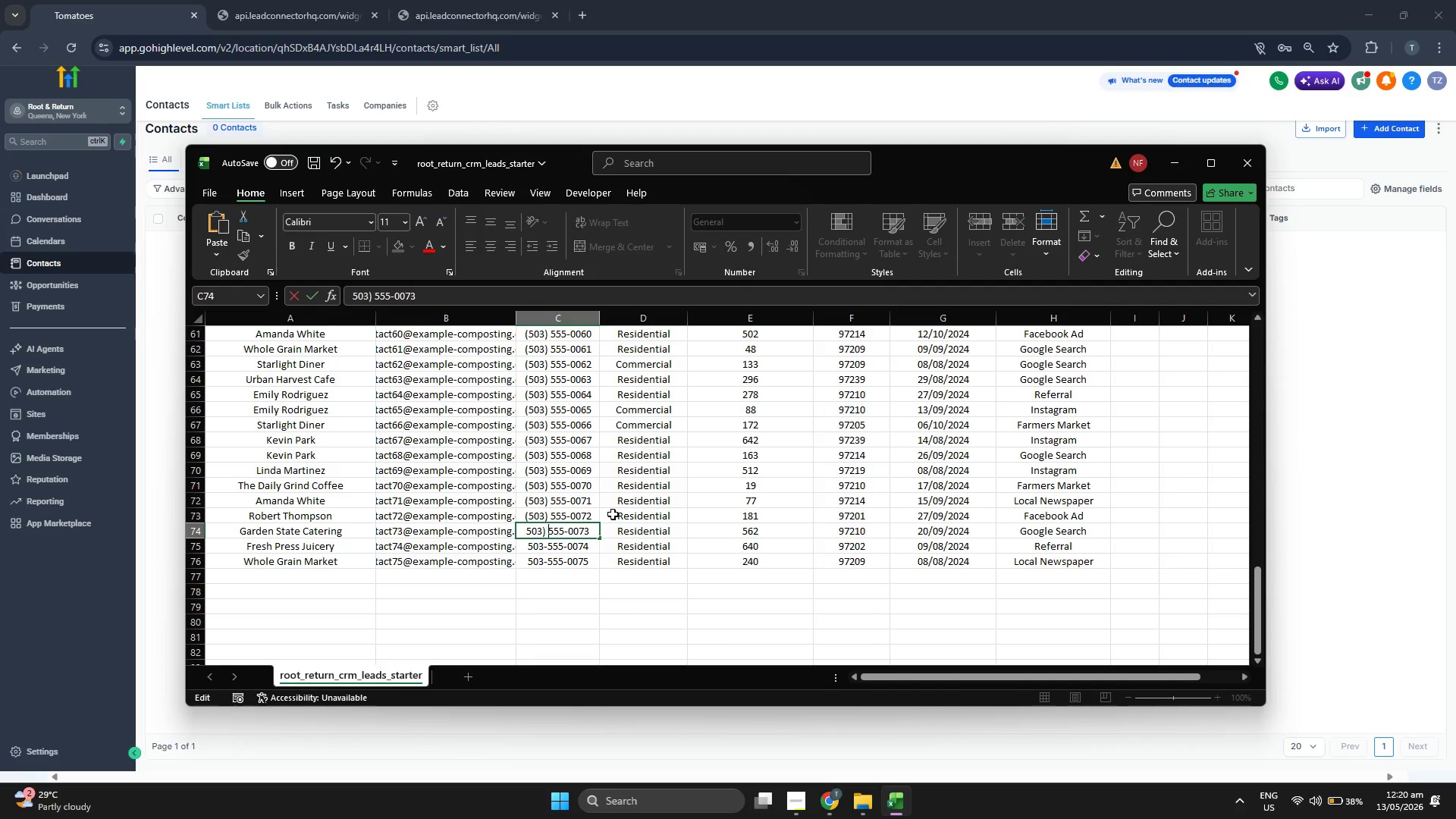 
key(Space)
 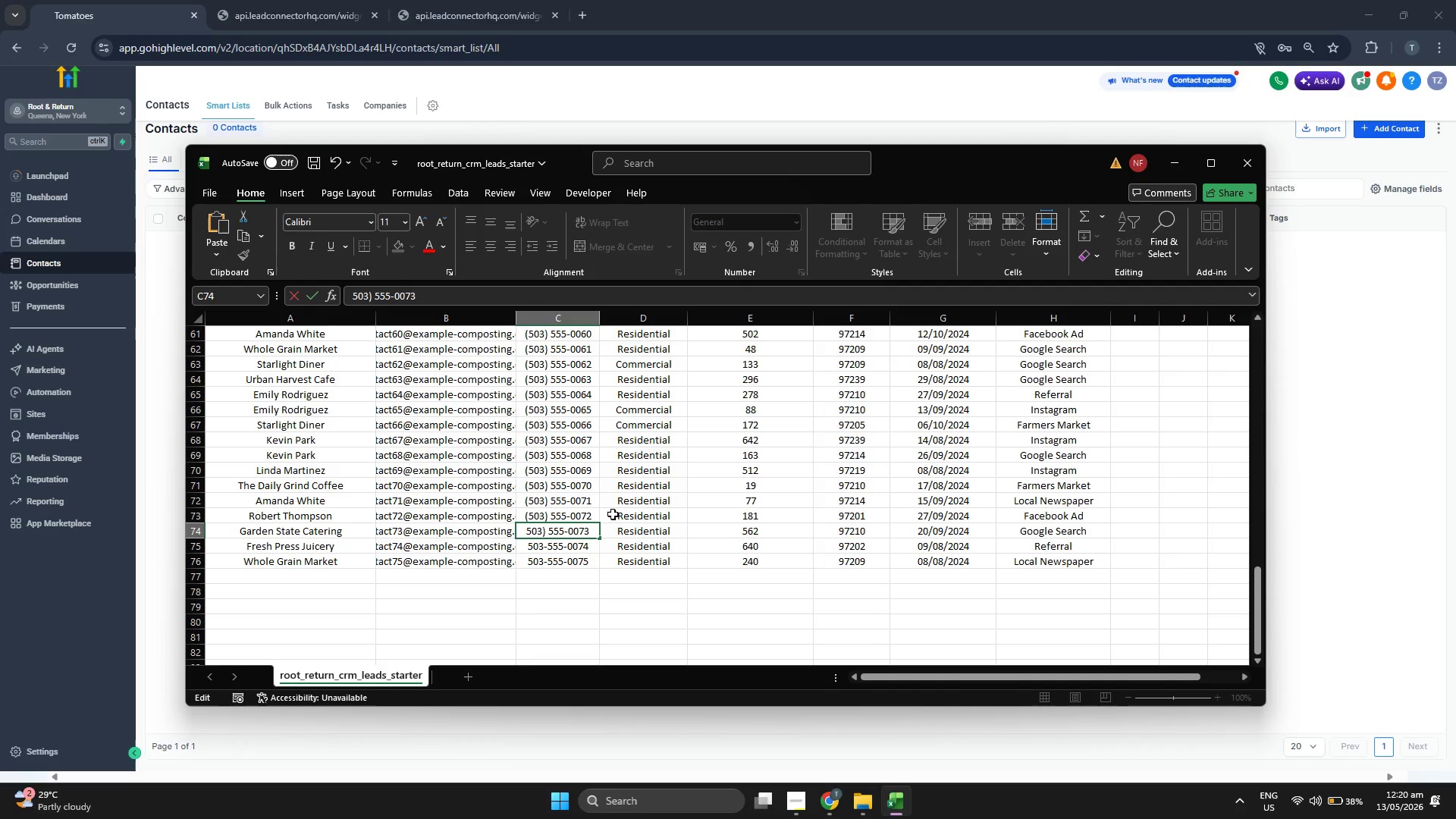 
key(ArrowLeft)
 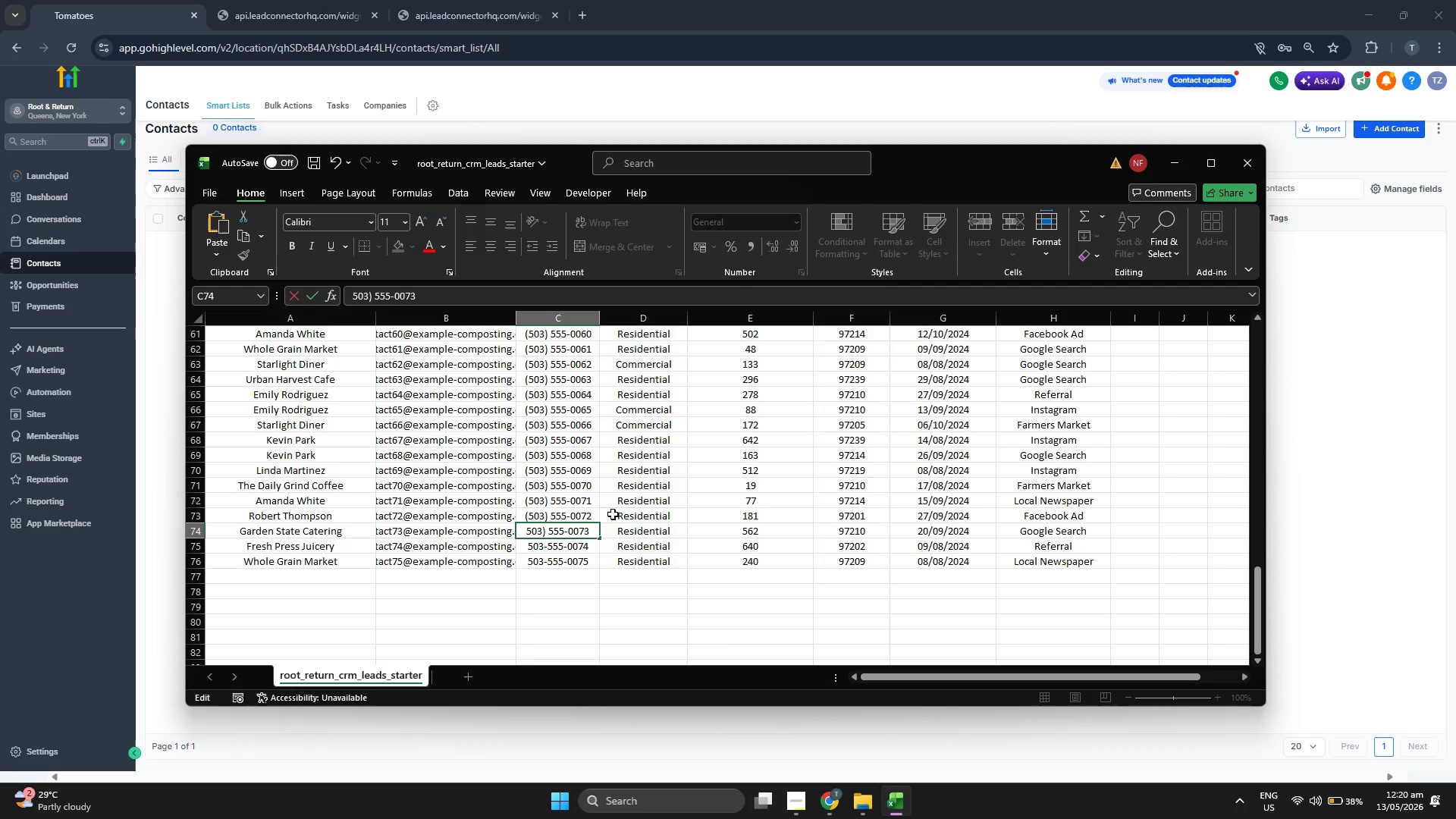 
key(ArrowLeft)
 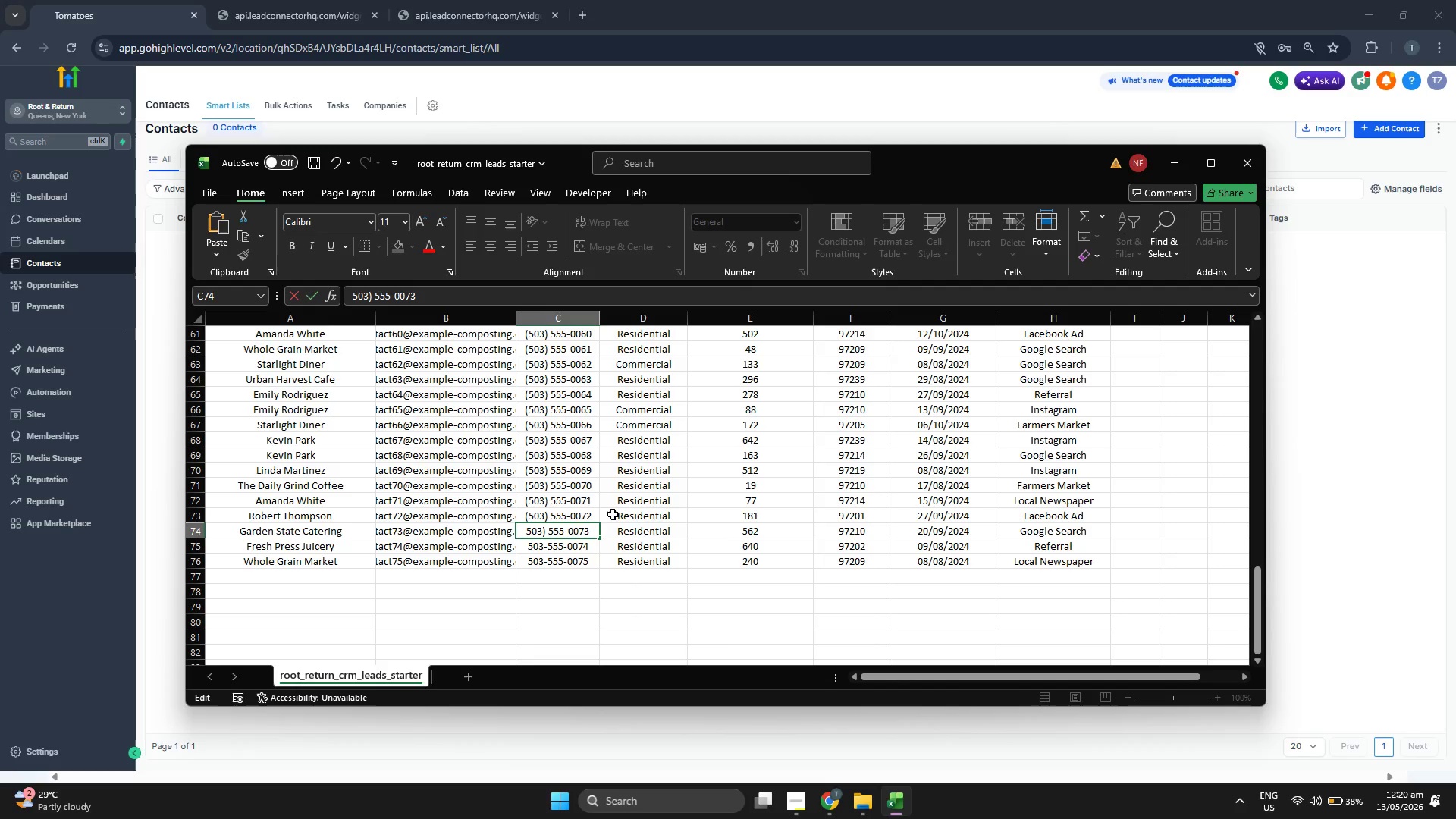 
key(ArrowLeft)
 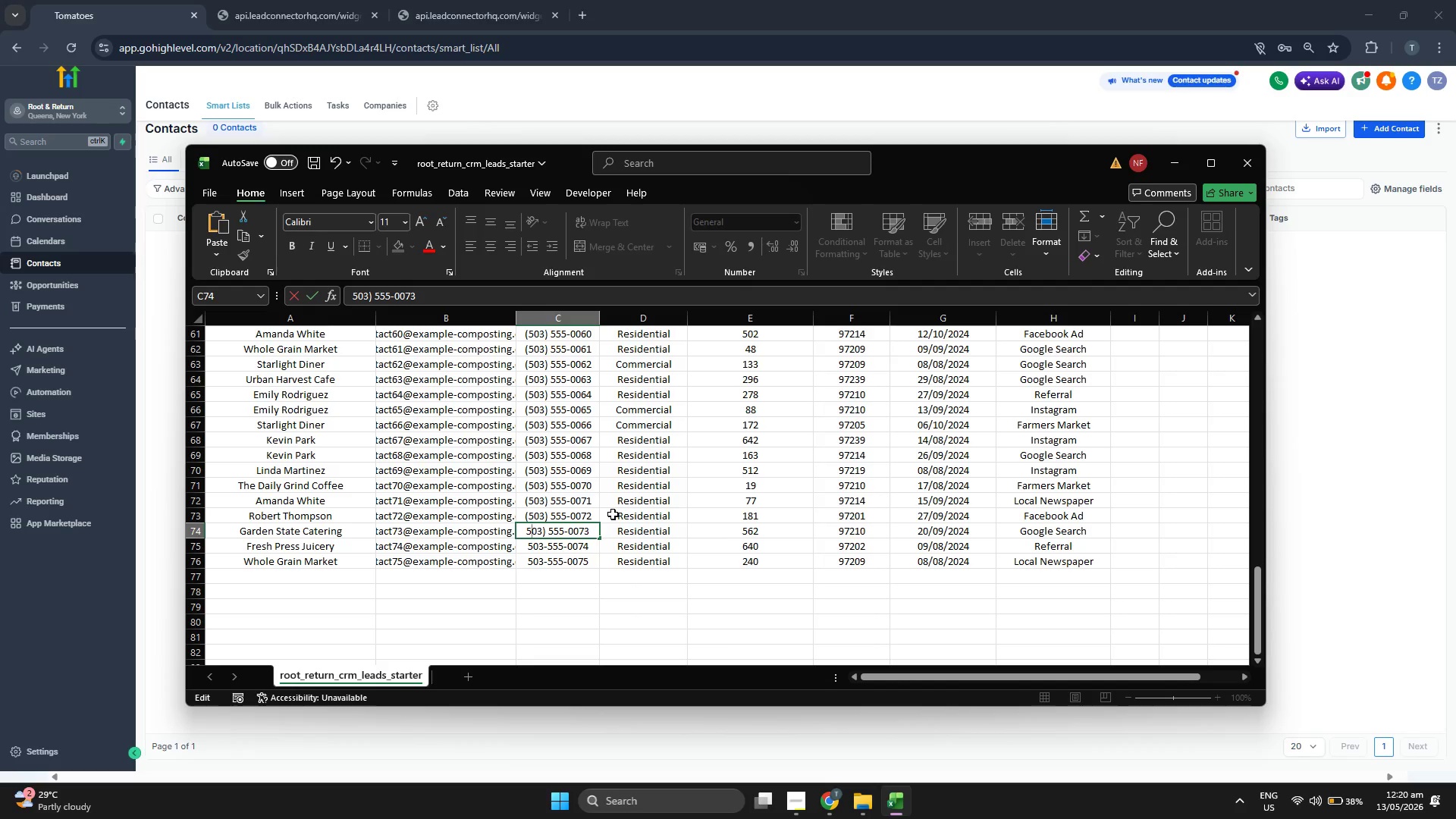 
key(ArrowLeft)
 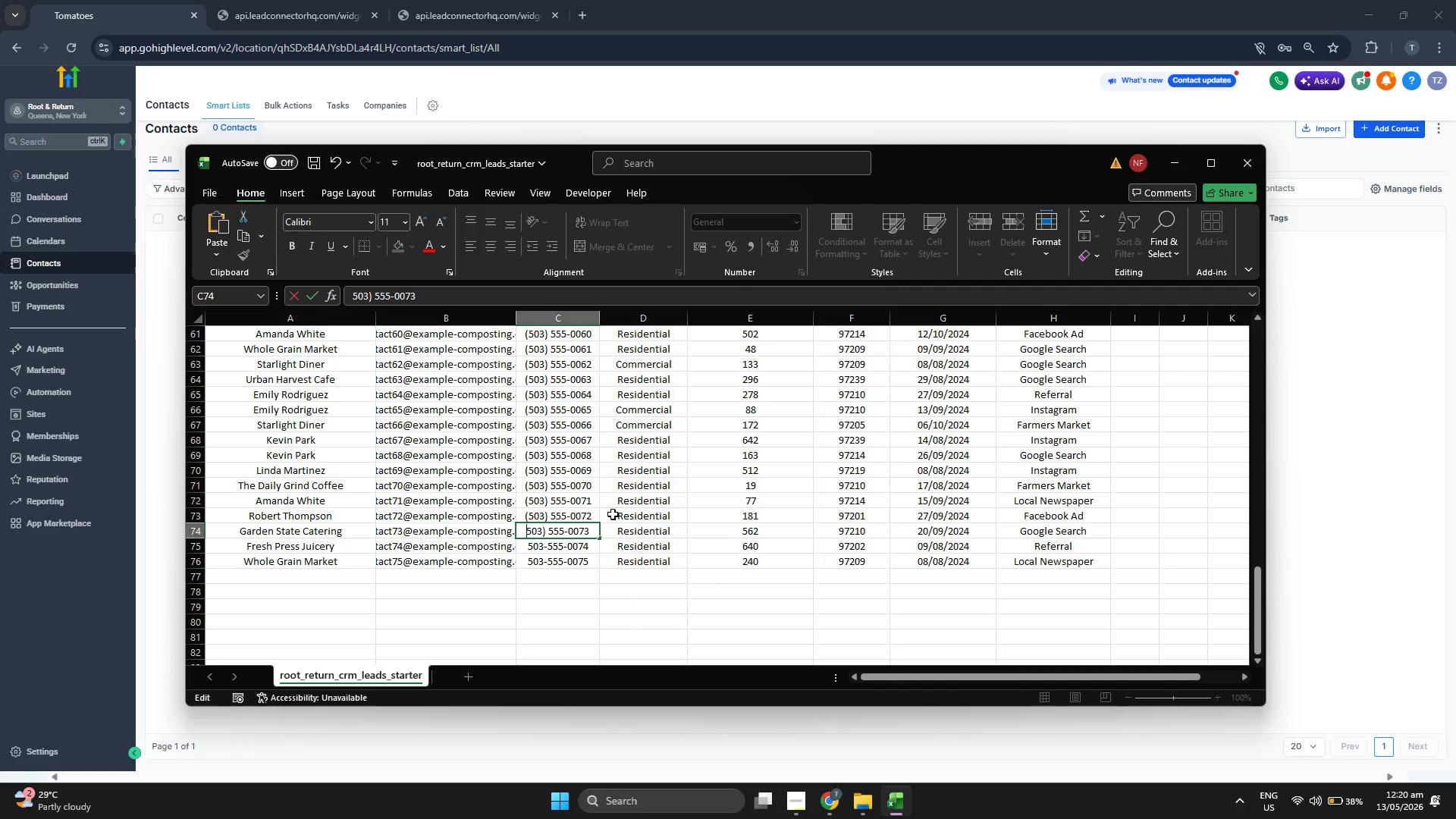 
key(ArrowLeft)
 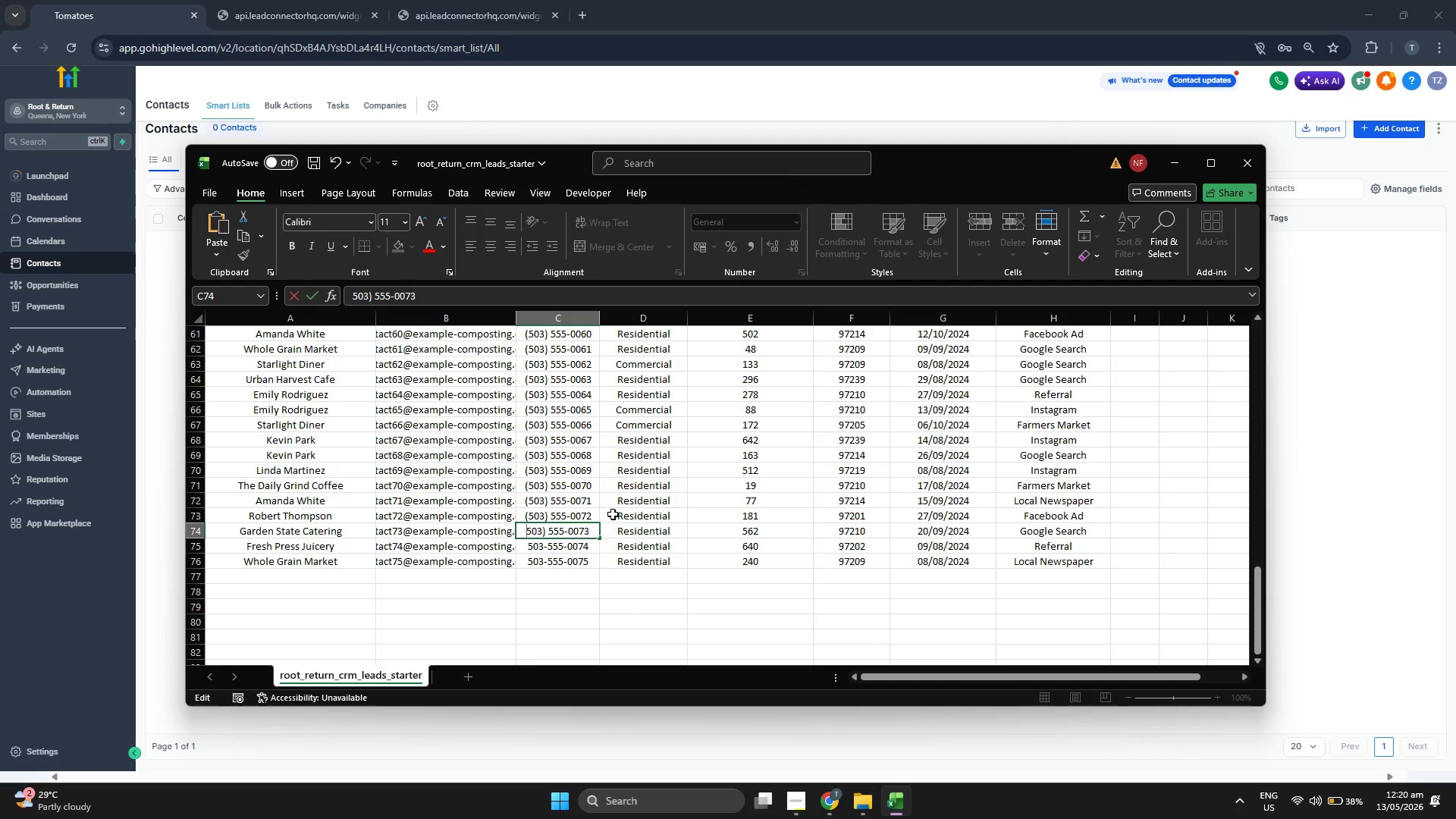 
key(Shift+9)
 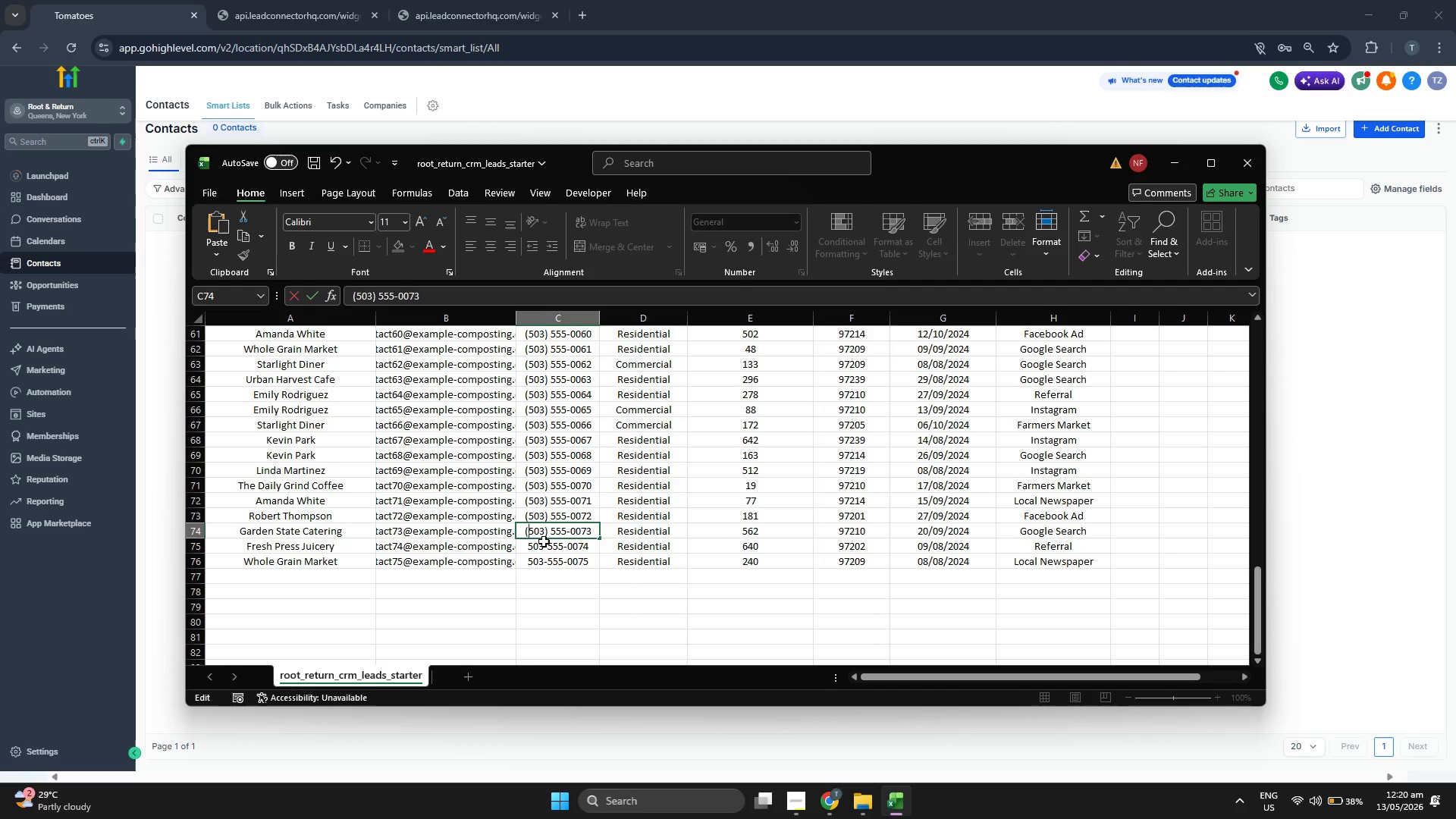 
double_click([545, 544])
 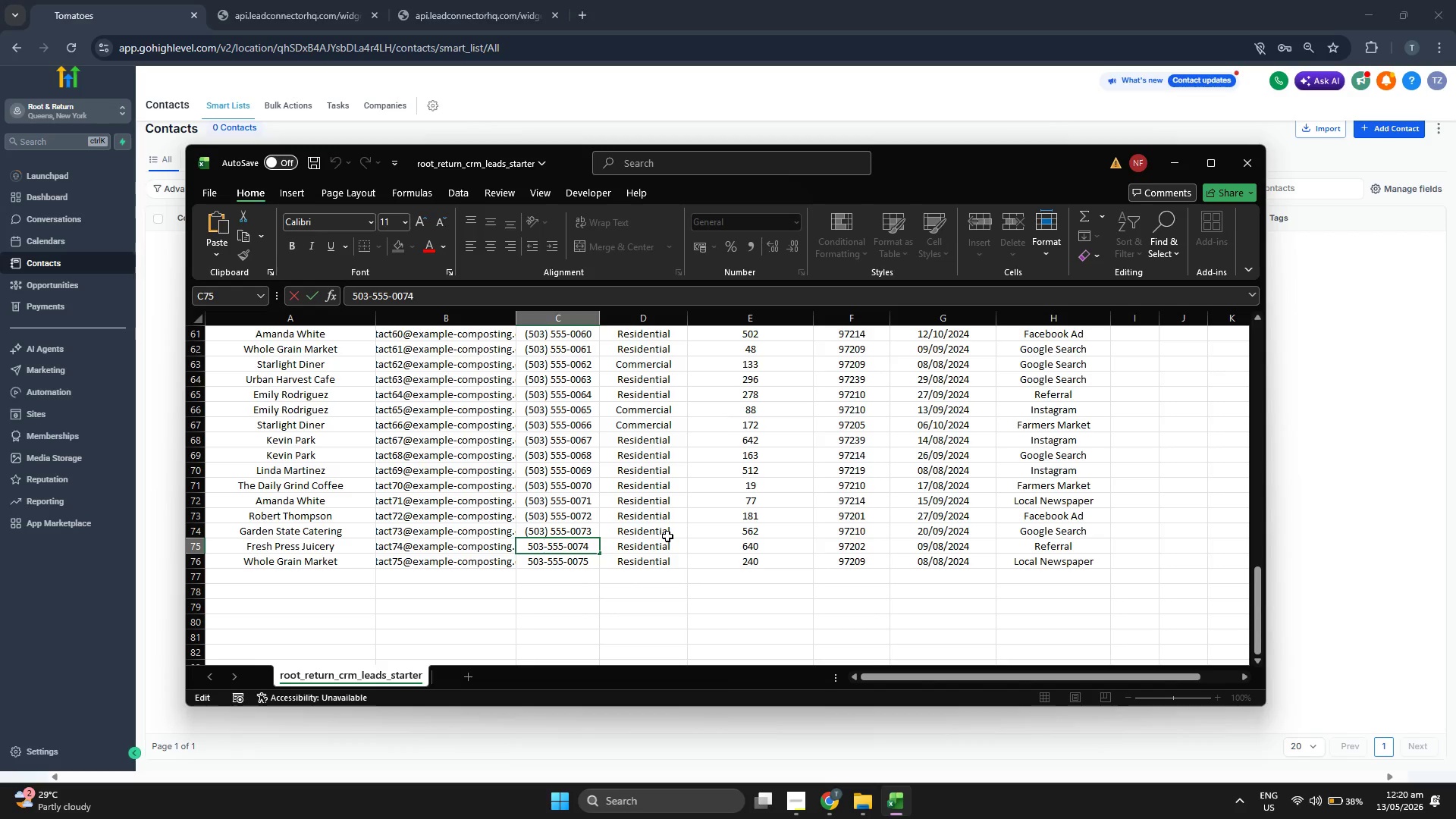 
key(ArrowRight)
 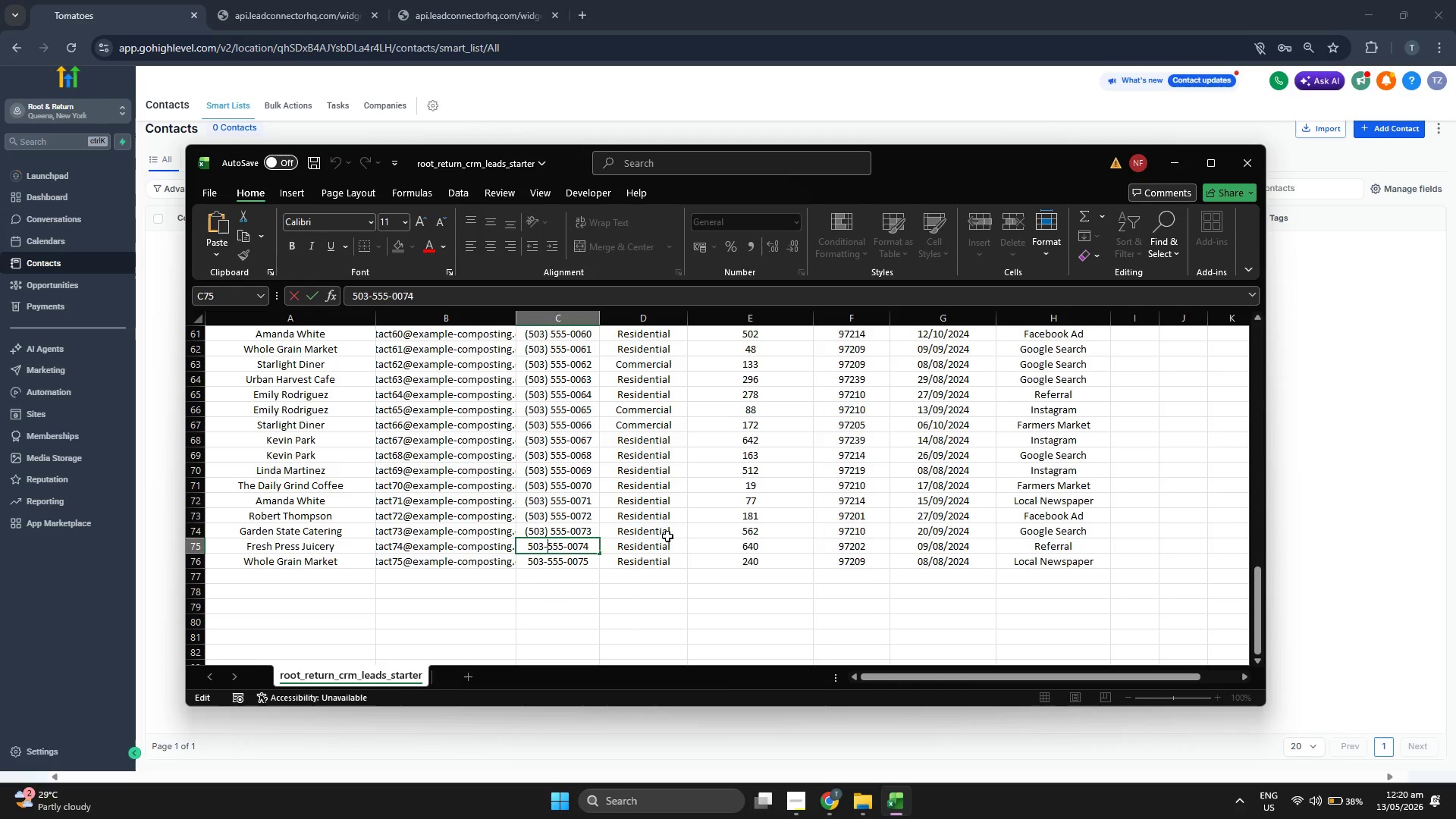 
key(Backspace)
 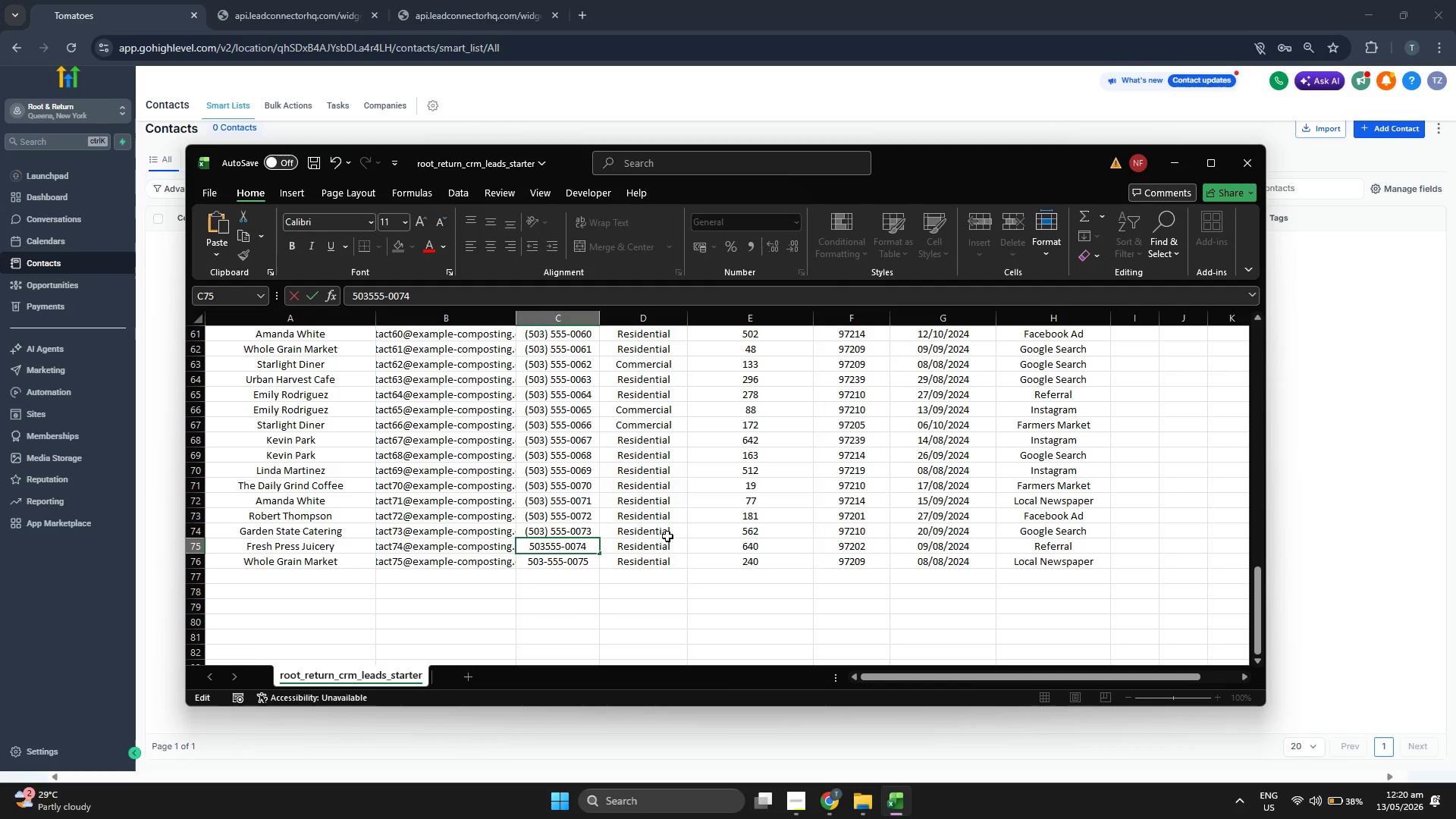 
key(Shift+0)
 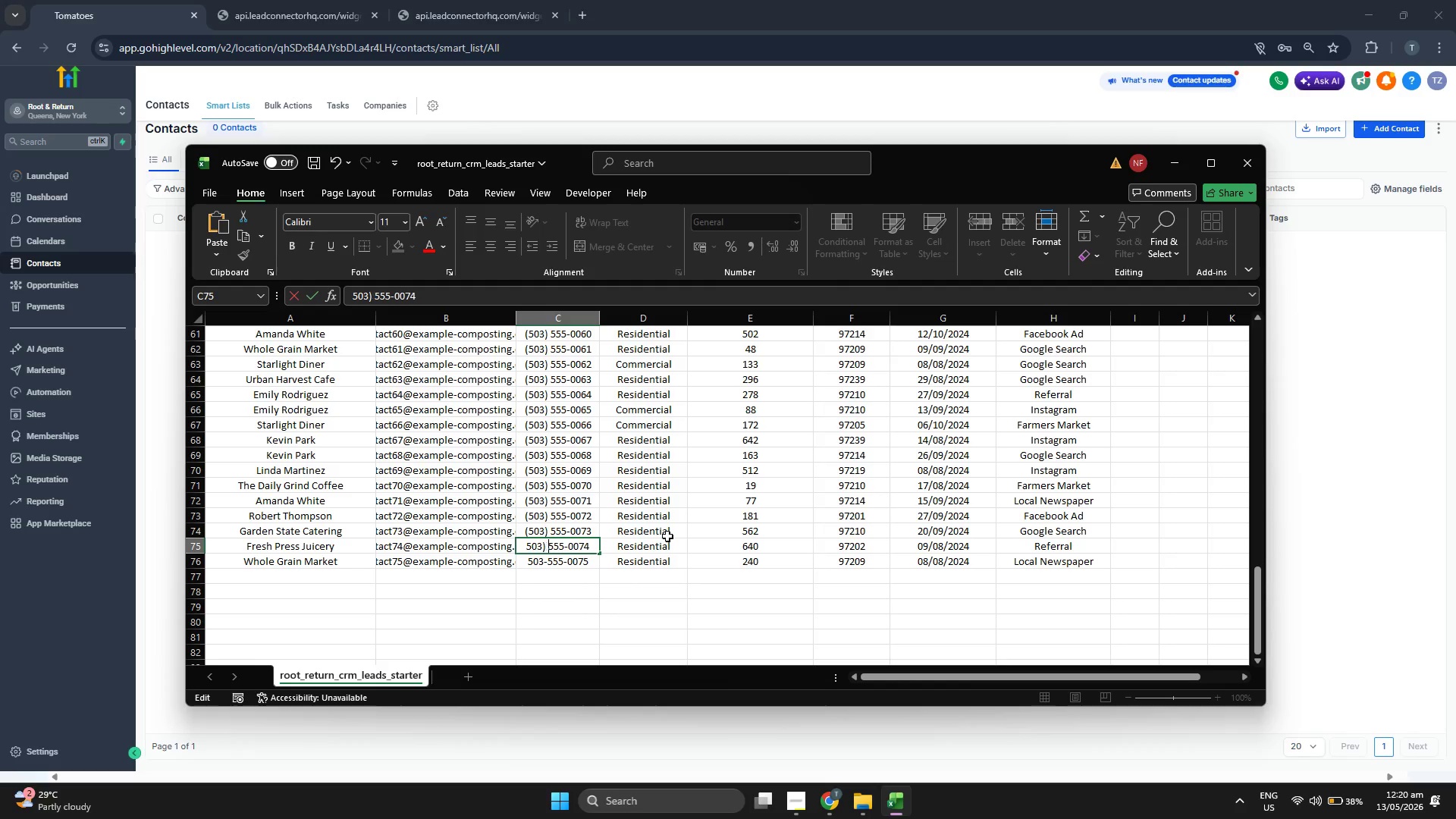 
key(Space)
 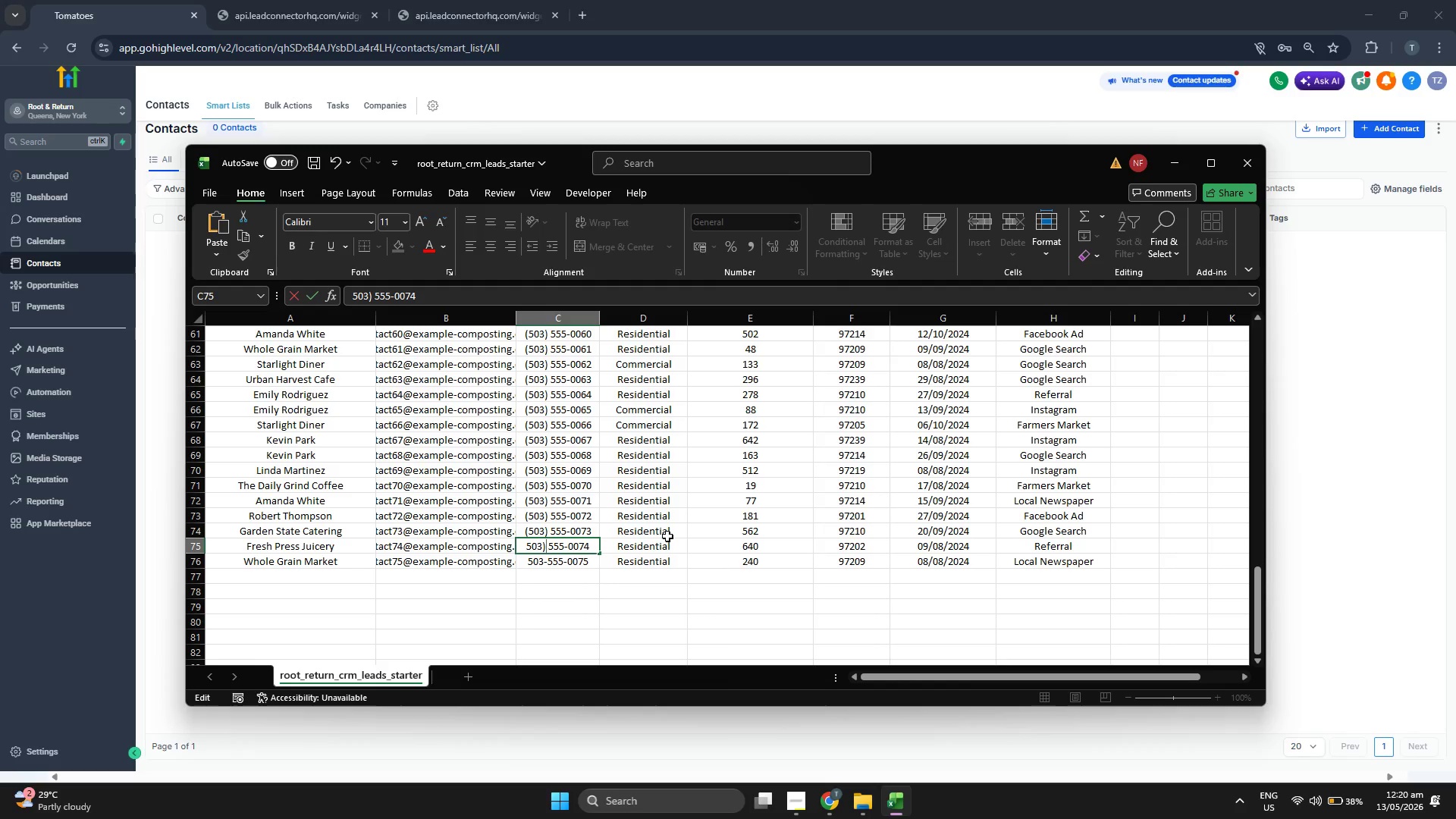 
key(ArrowLeft)
 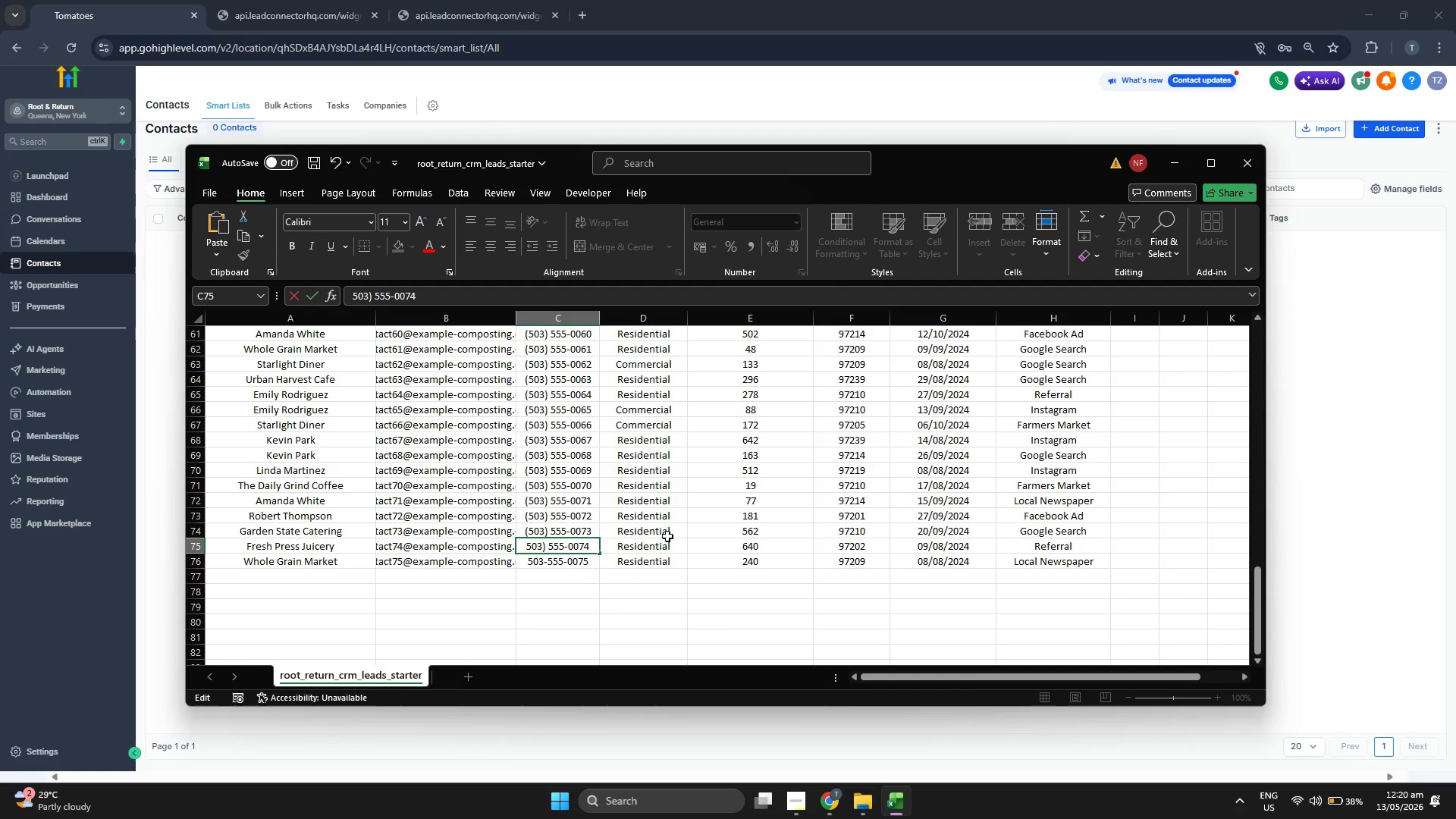 
key(ArrowLeft)
 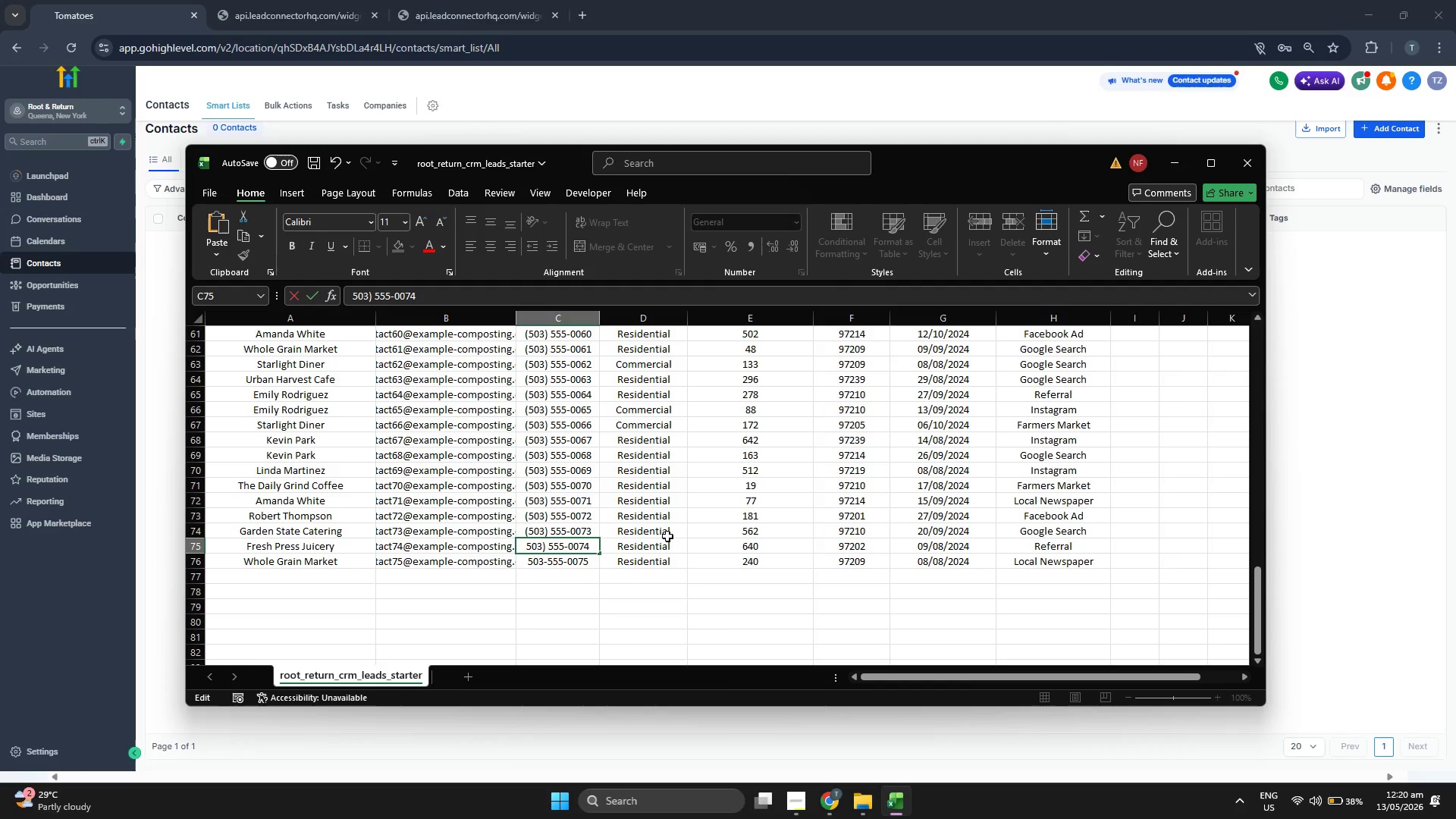 
key(ArrowLeft)
 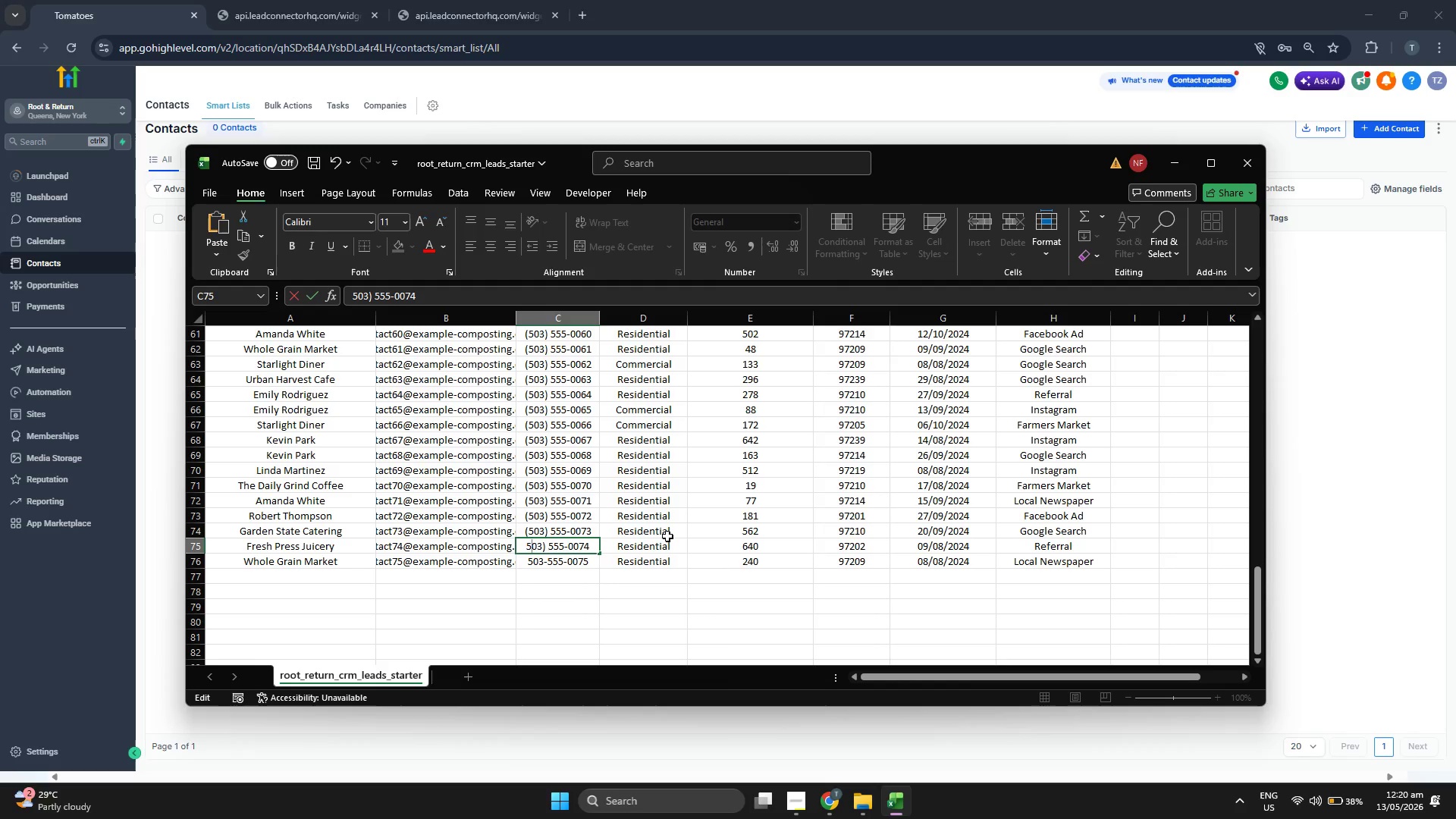 
key(ArrowLeft)
 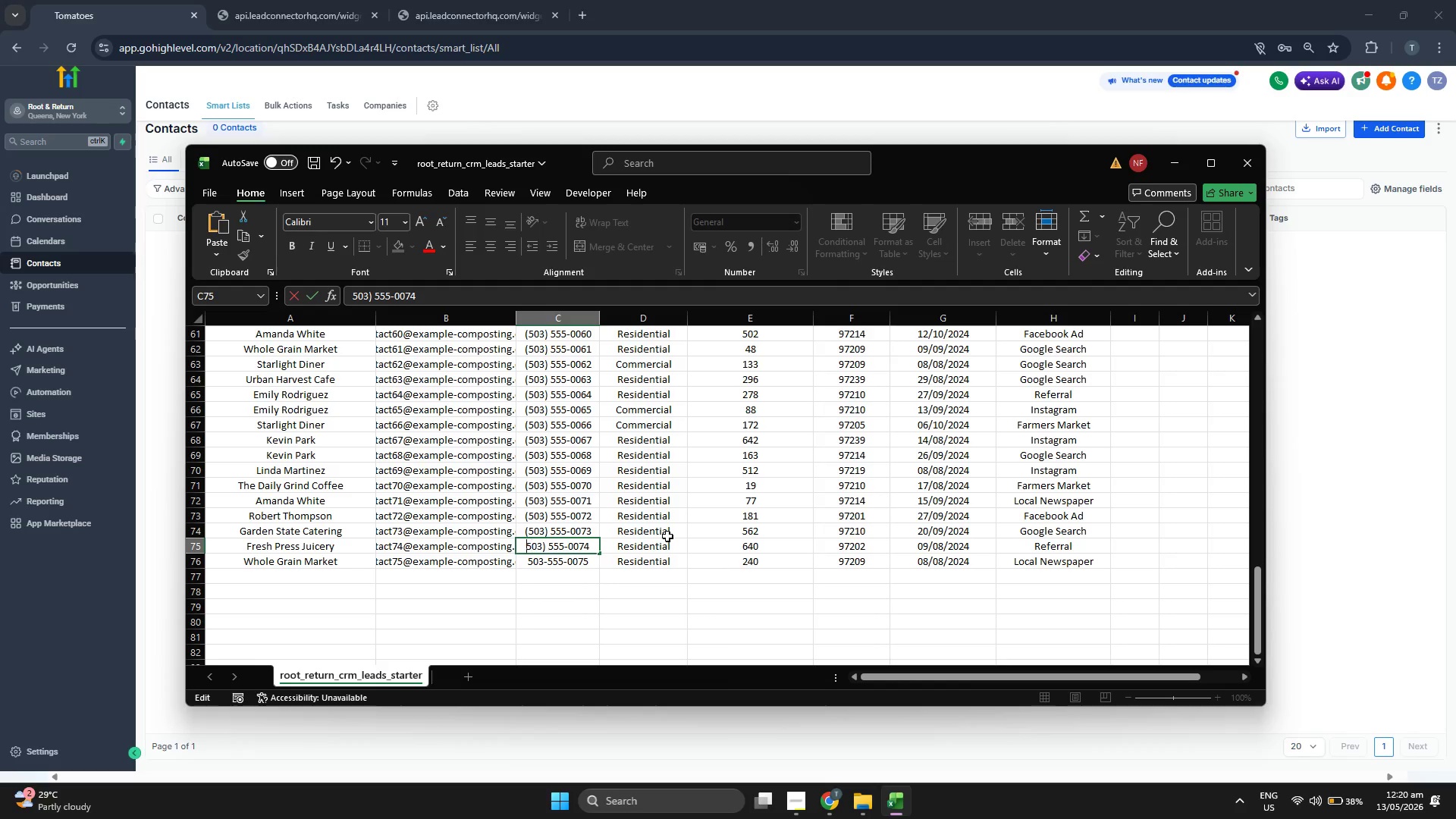 
key(ArrowLeft)
 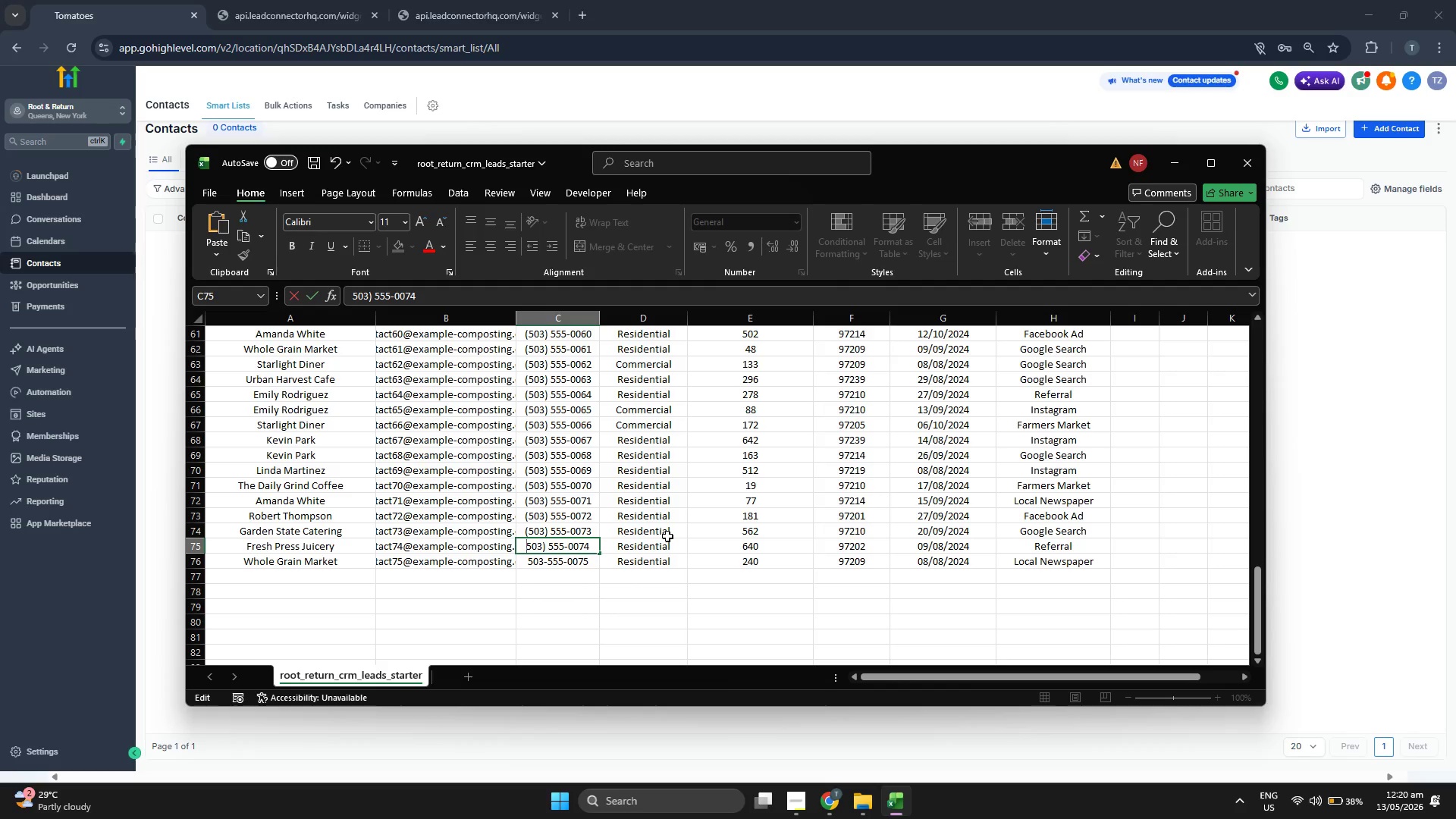 
key(Shift+9)
 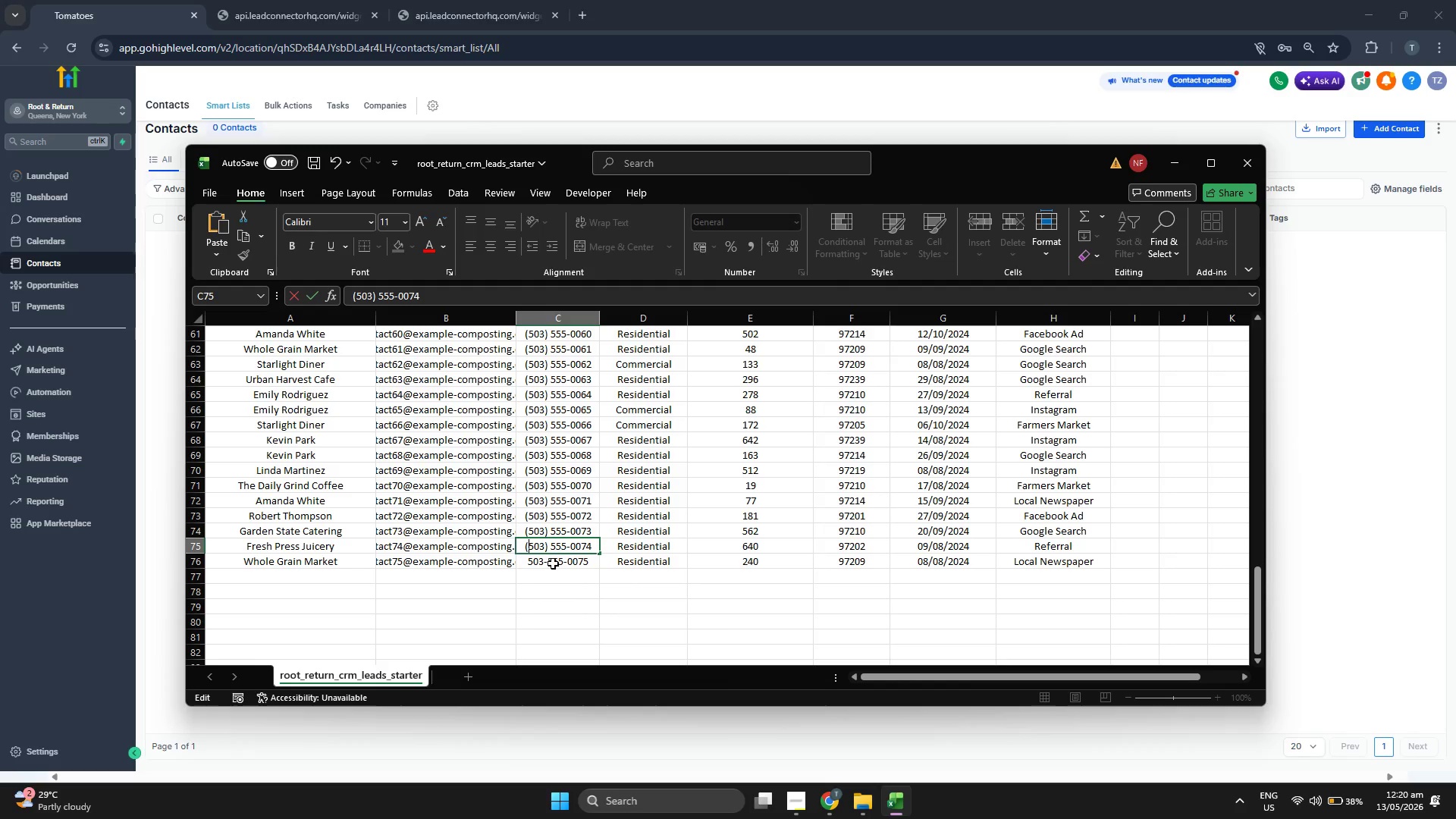 
double_click([546, 563])
 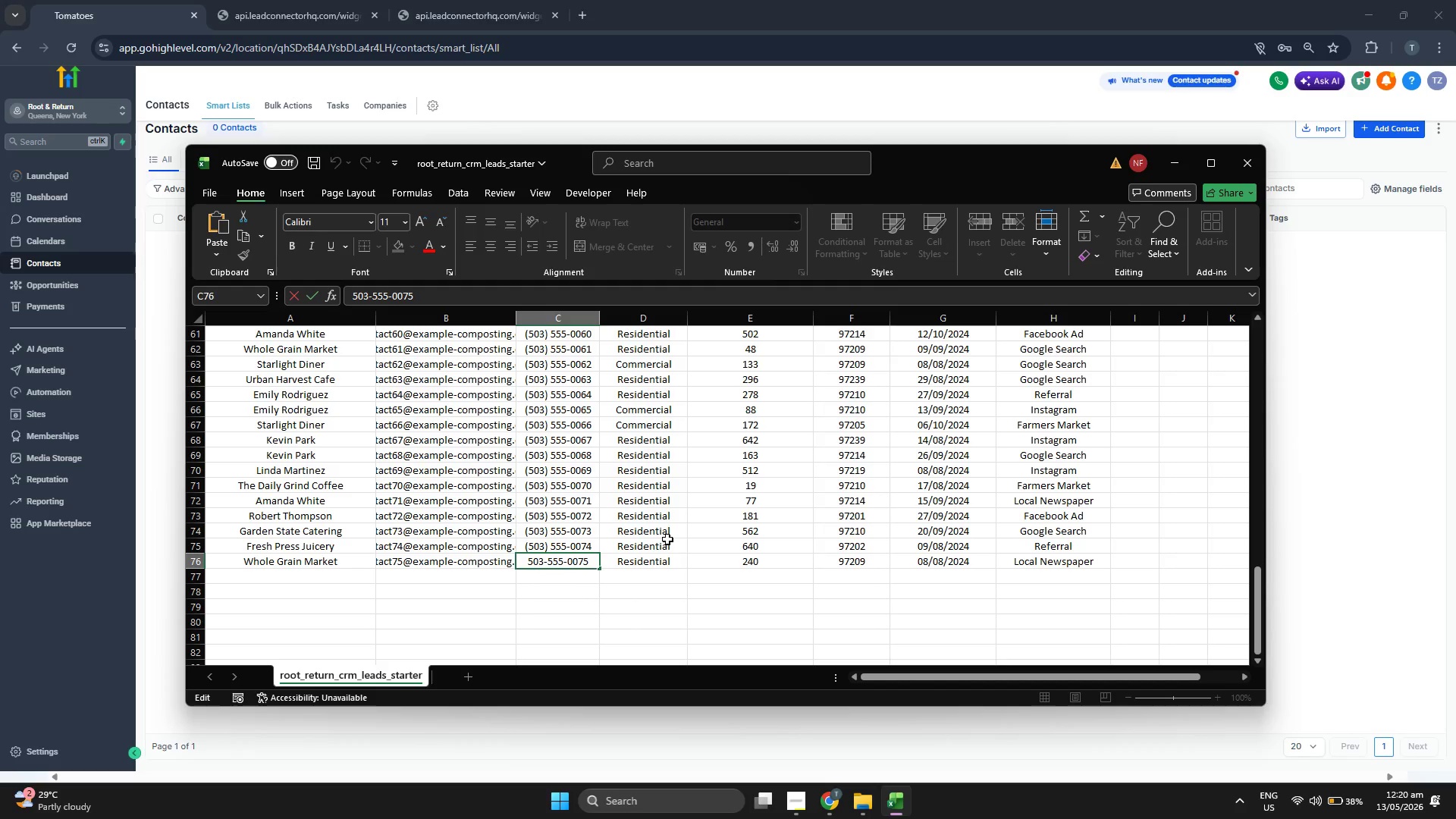 
key(Backspace)
 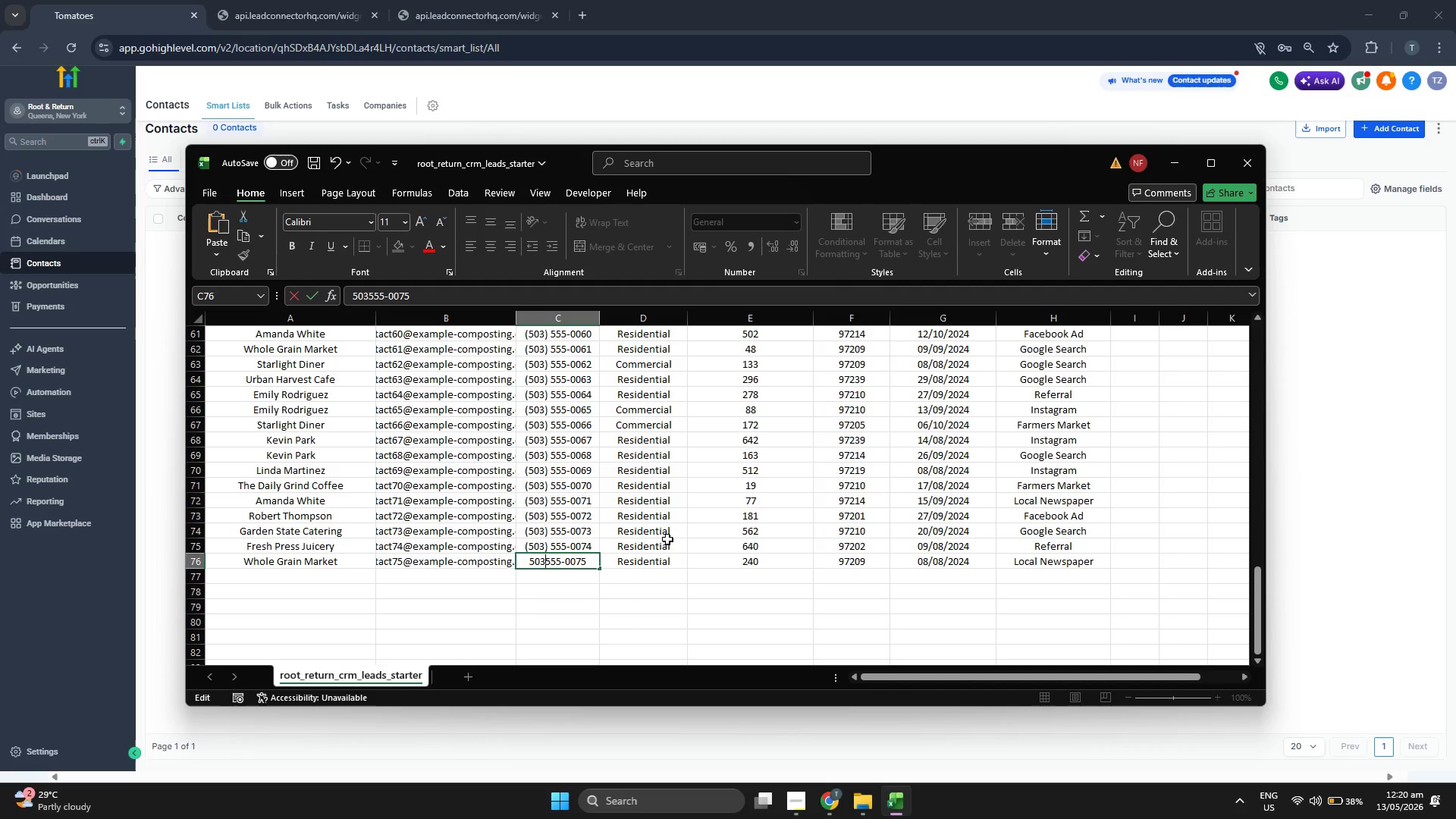 
key(Shift+0)
 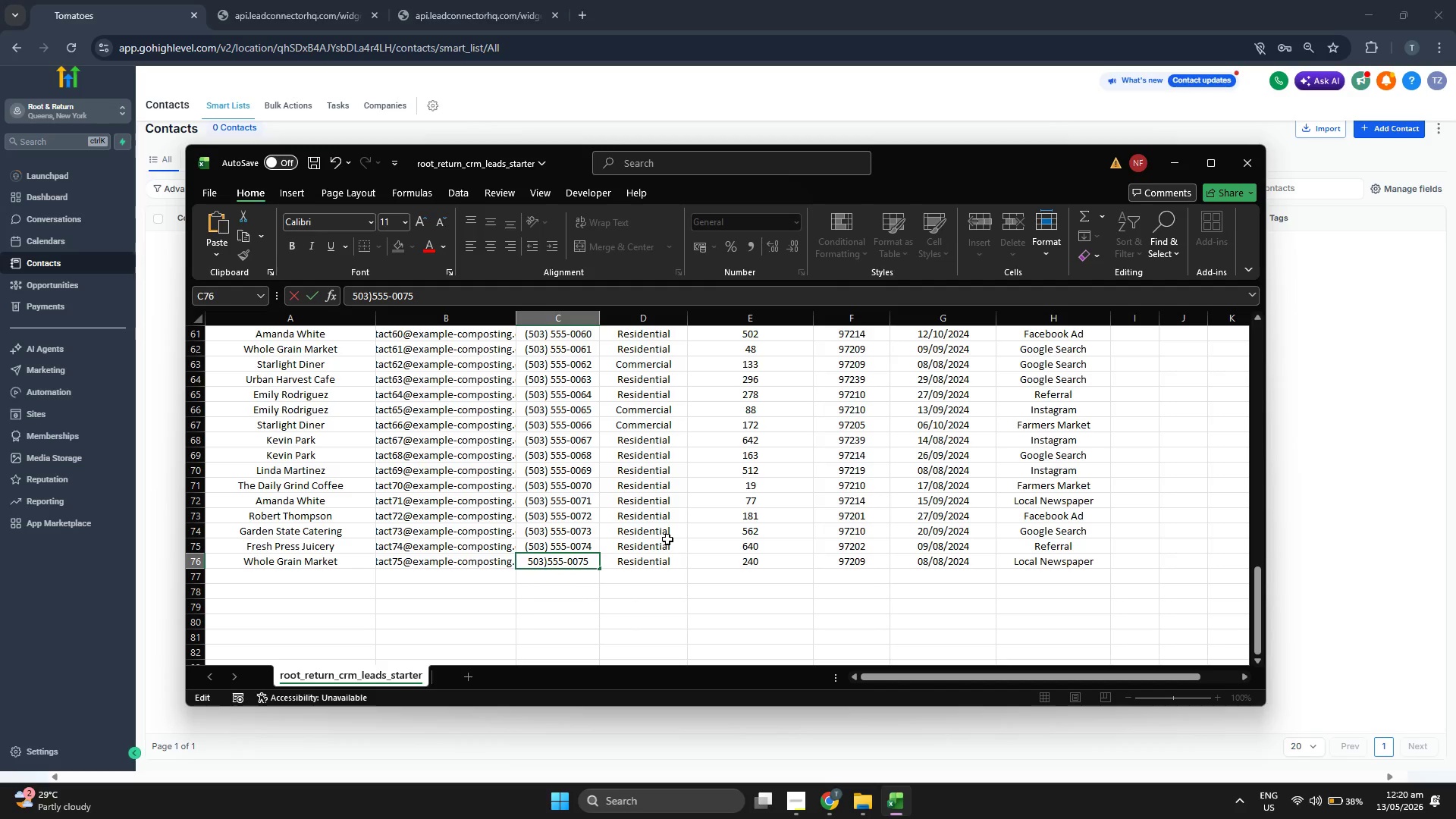 
key(Space)
 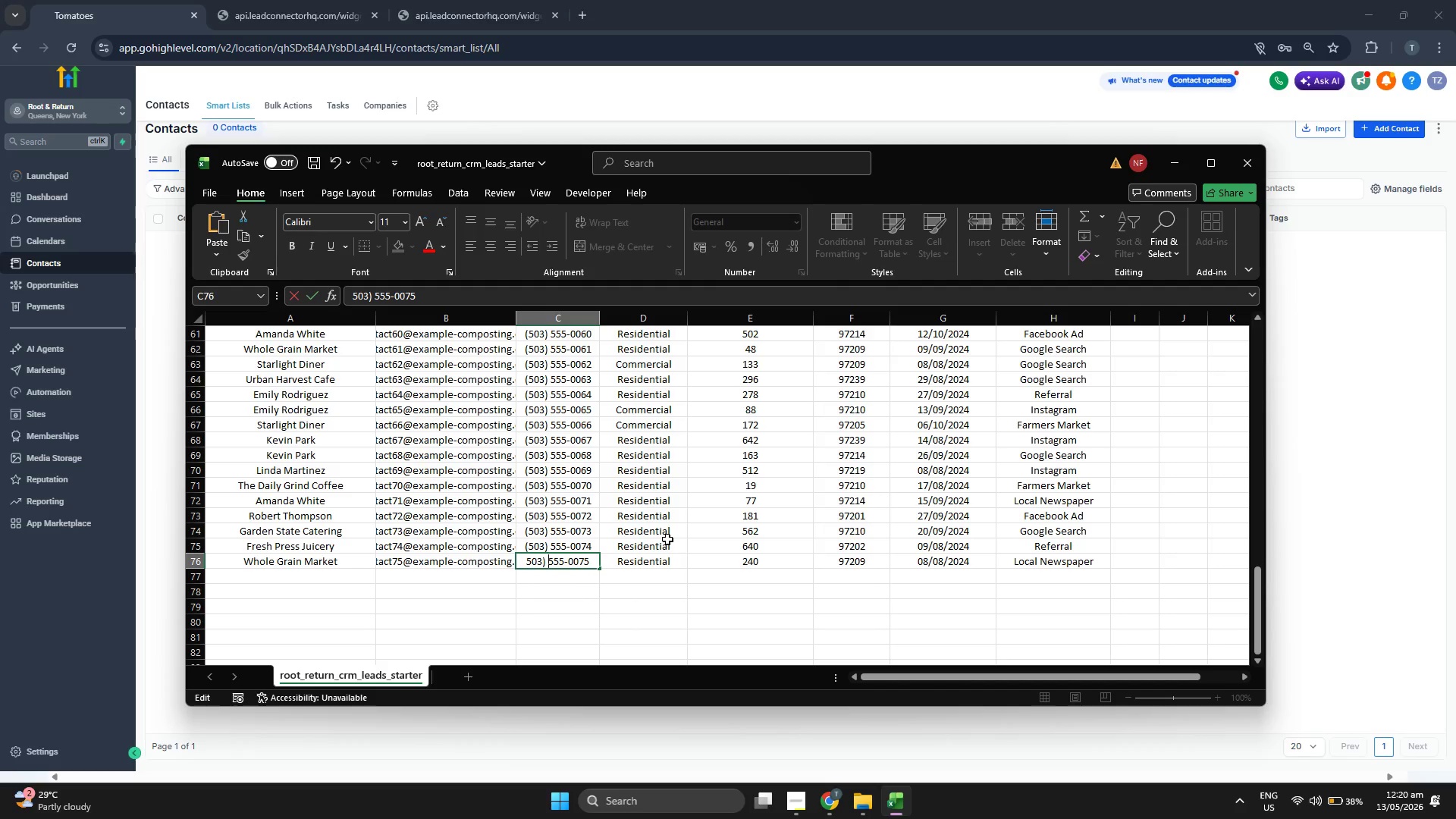 
key(ArrowLeft)
 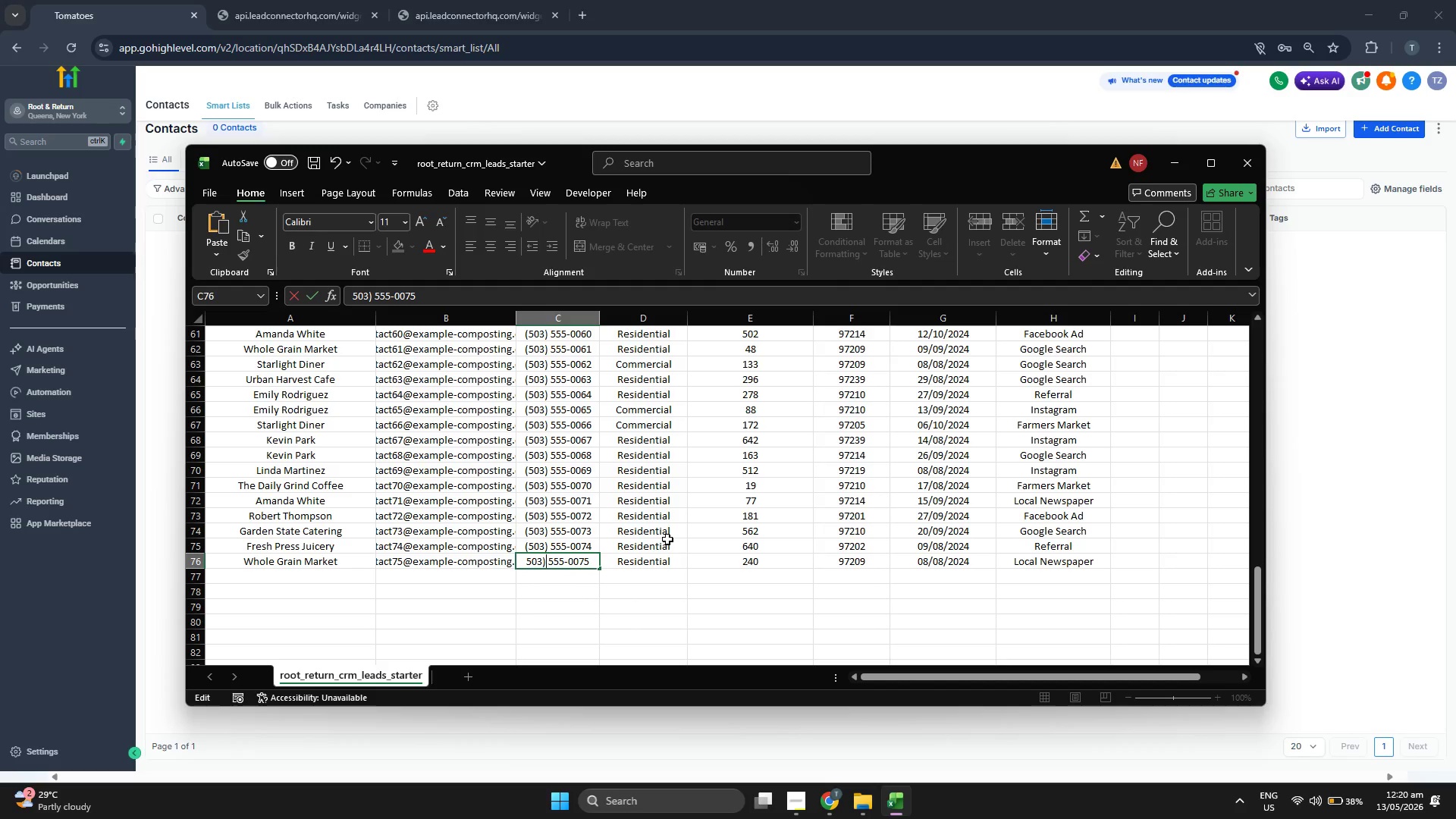 
key(ArrowLeft)
 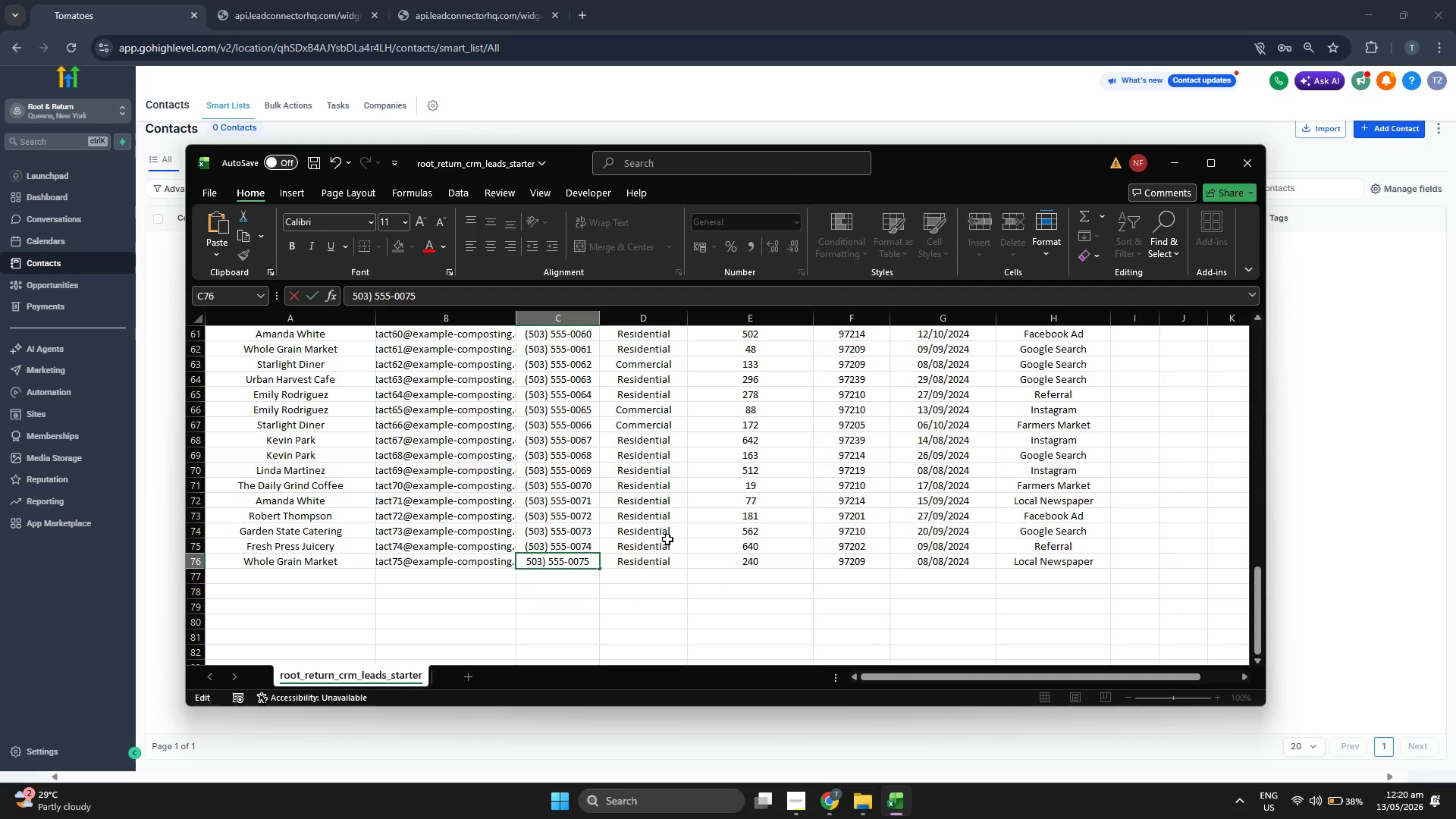 
key(ArrowLeft)
 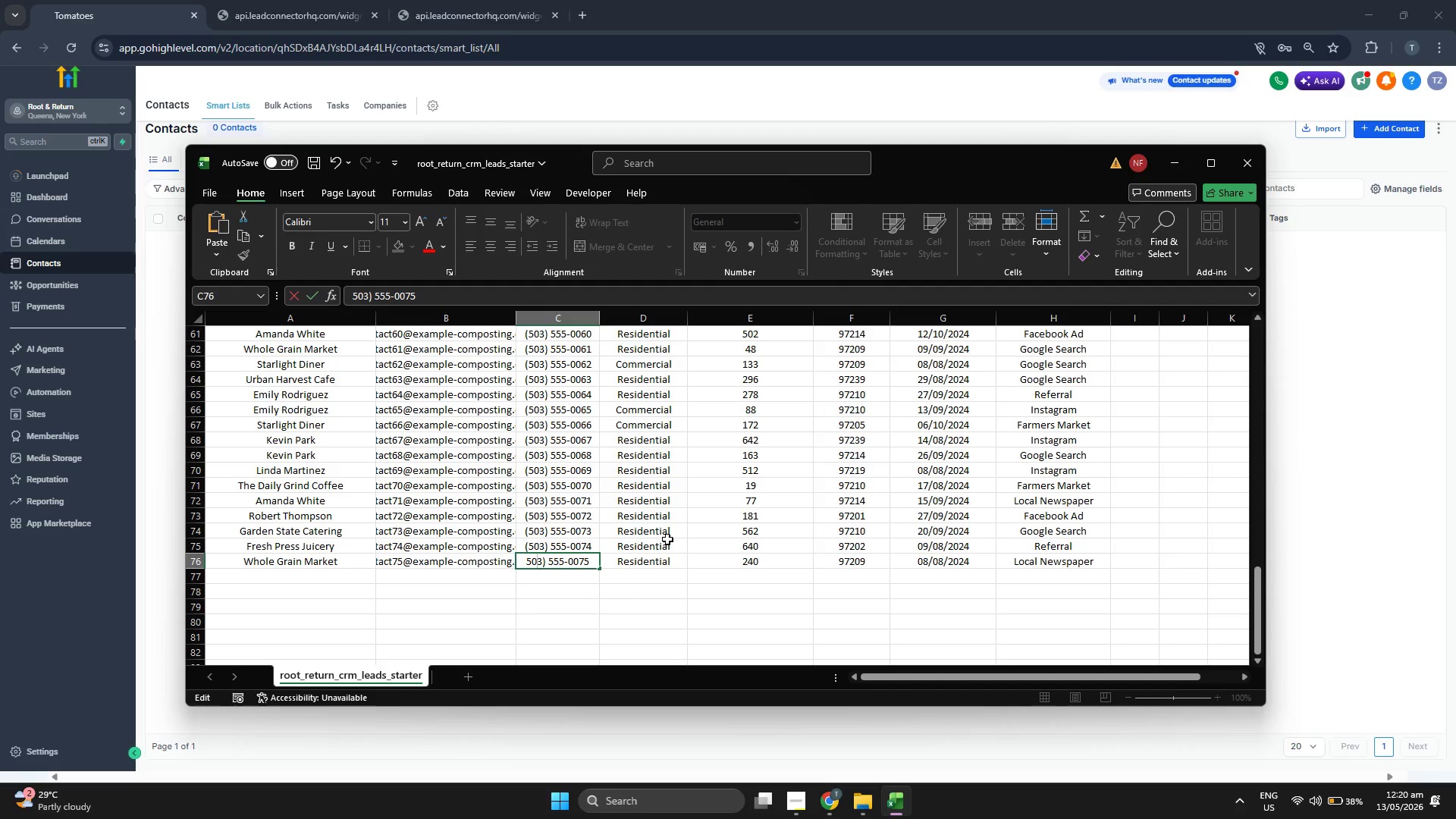 
key(ArrowLeft)
 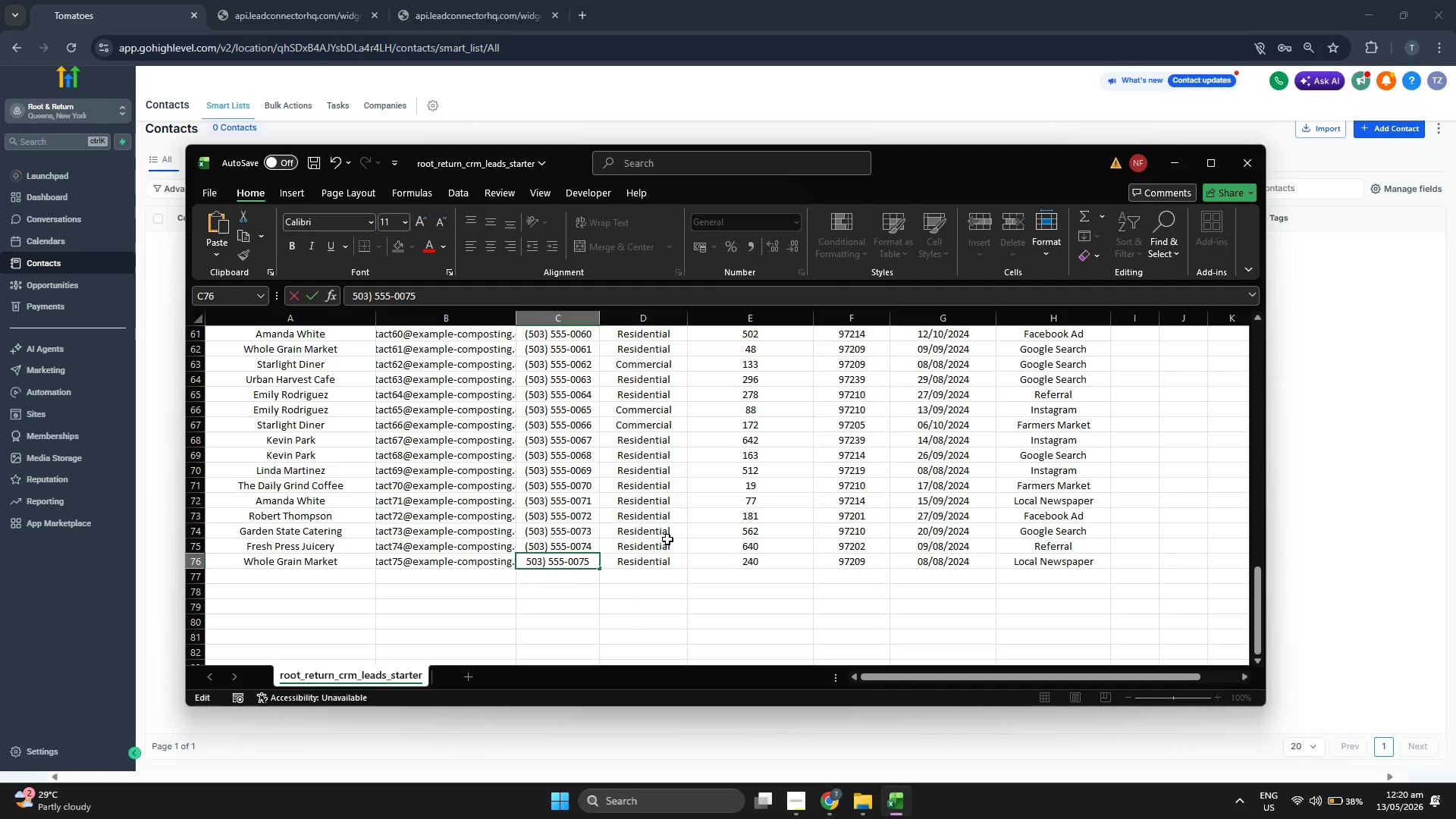 
key(ArrowLeft)
 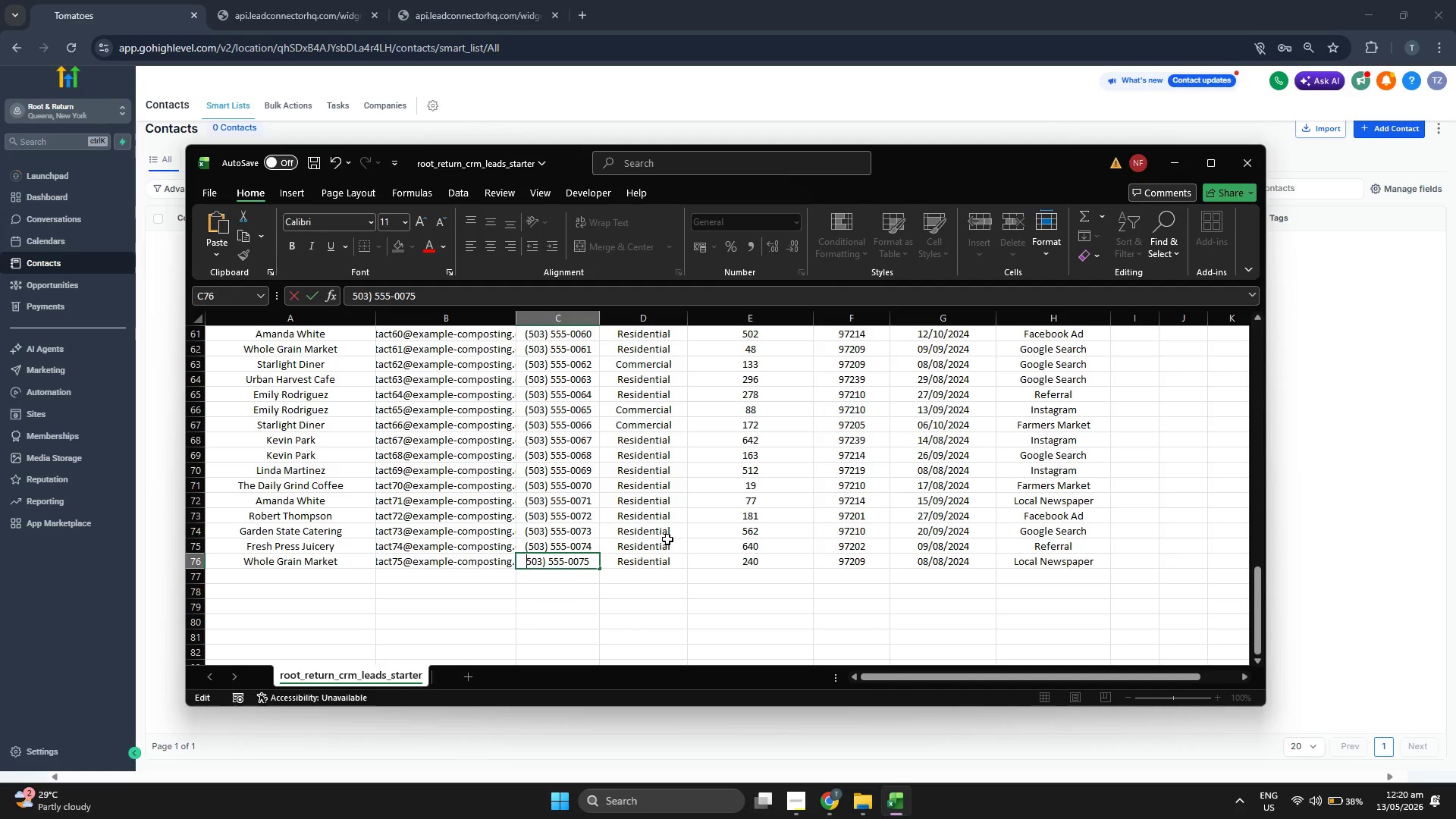 
key(Shift+9)
 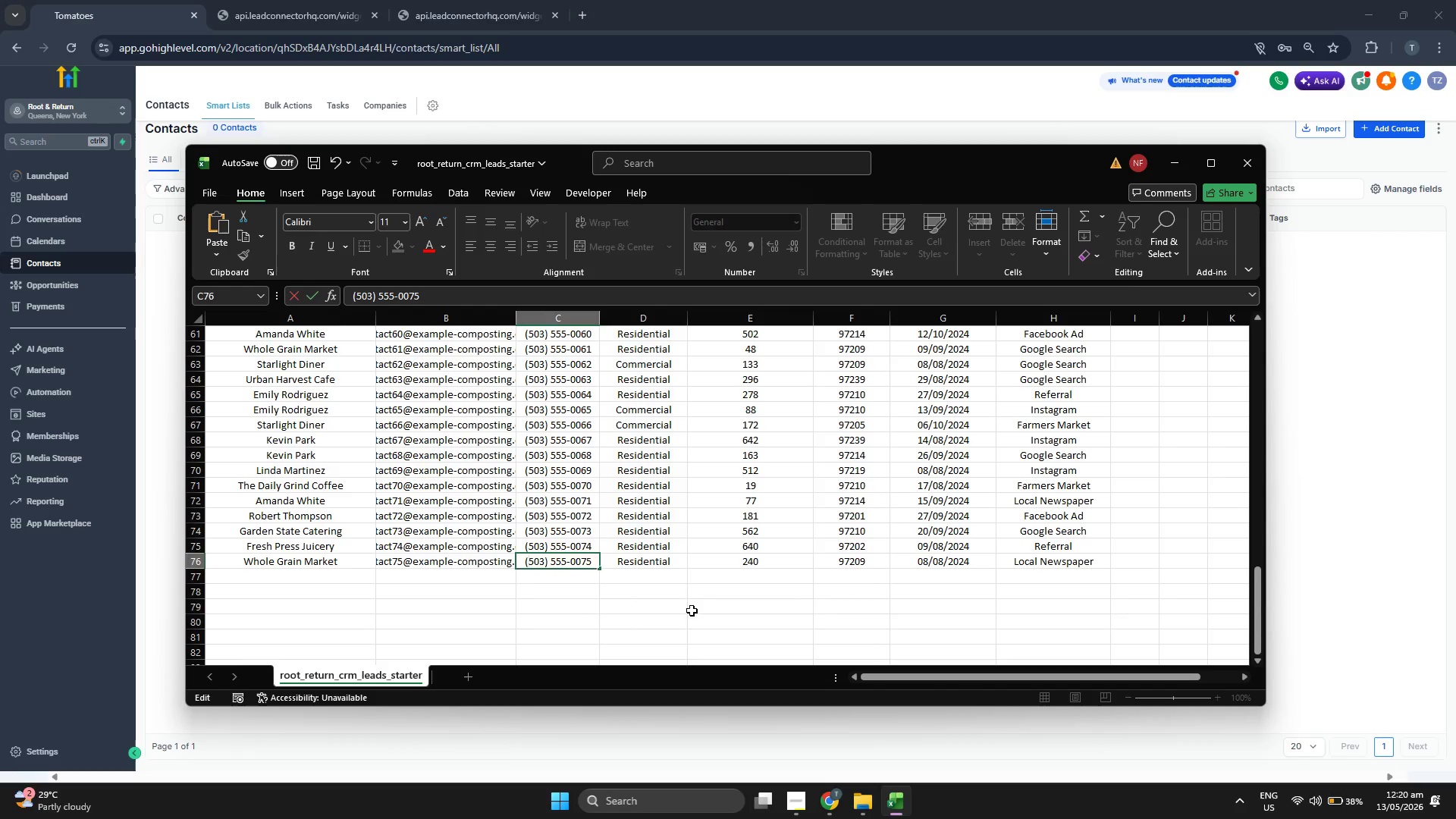 
scroll: coordinate [657, 440], scroll_direction: up, amount: 21.0
 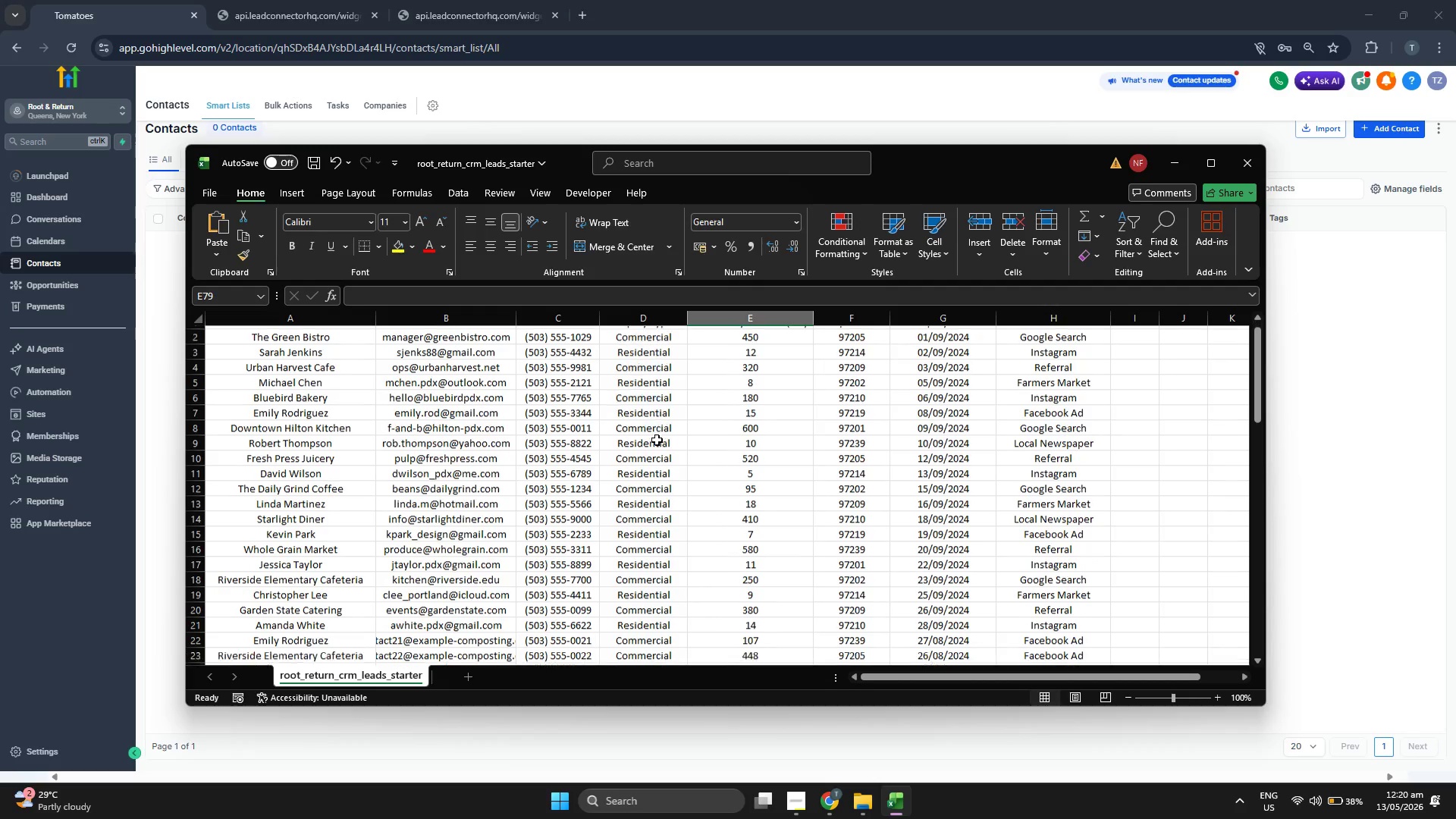 
scroll: coordinate [657, 440], scroll_direction: down, amount: 2.0
 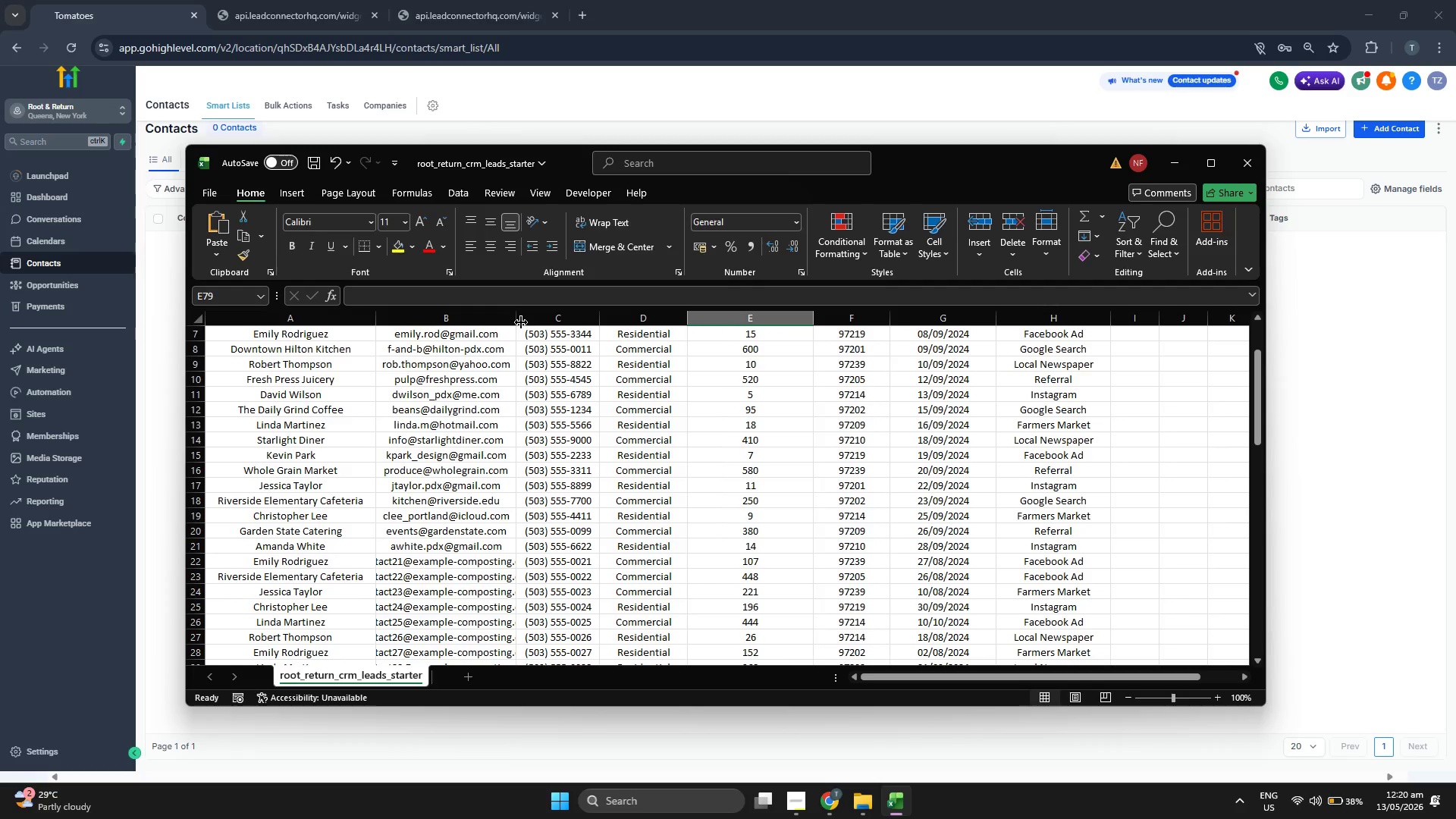 
left_click_drag(start_coordinate=[520, 322], to_coordinate=[574, 325])
 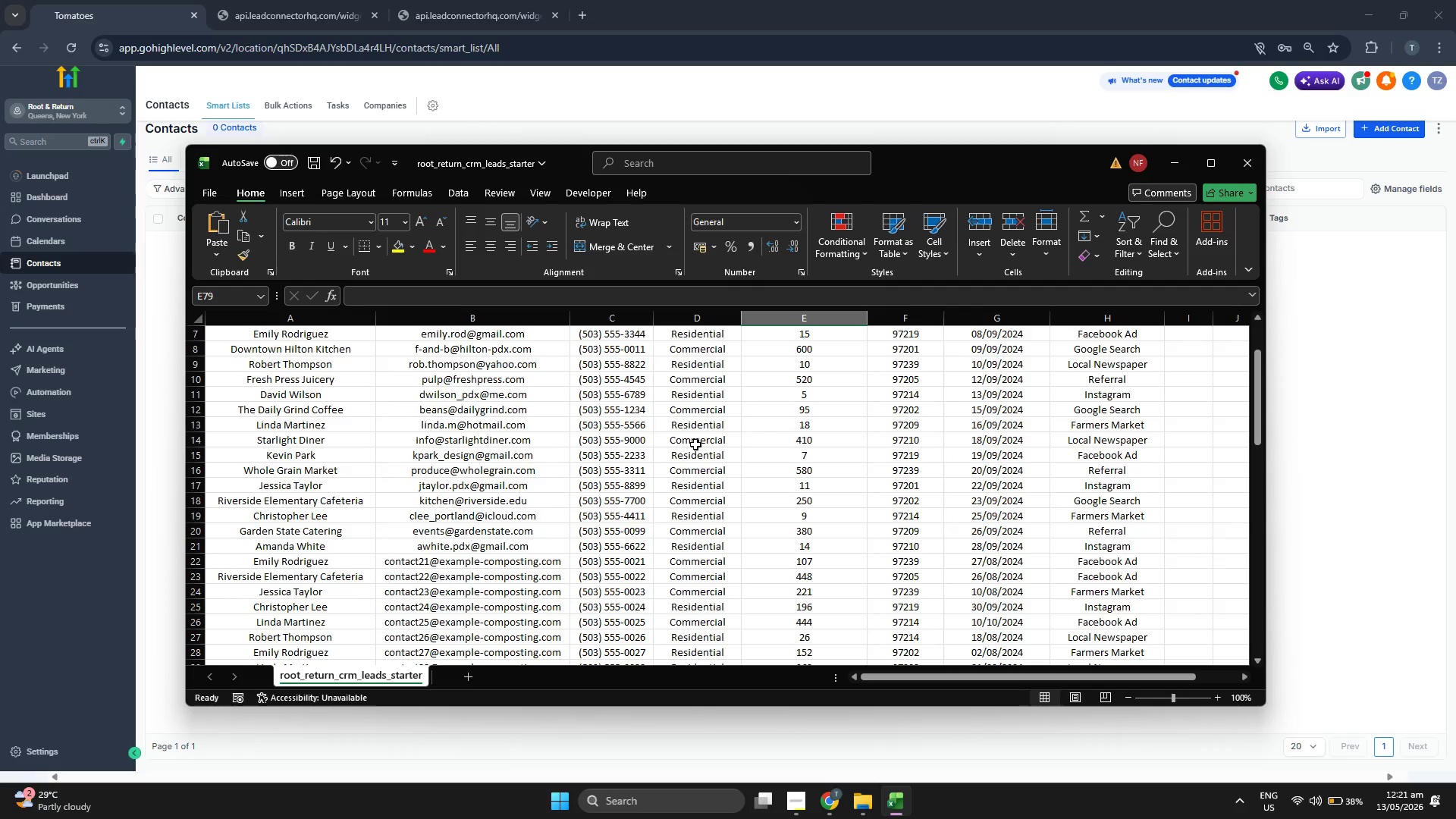 
scroll: coordinate [698, 443], scroll_direction: down, amount: 10.0
 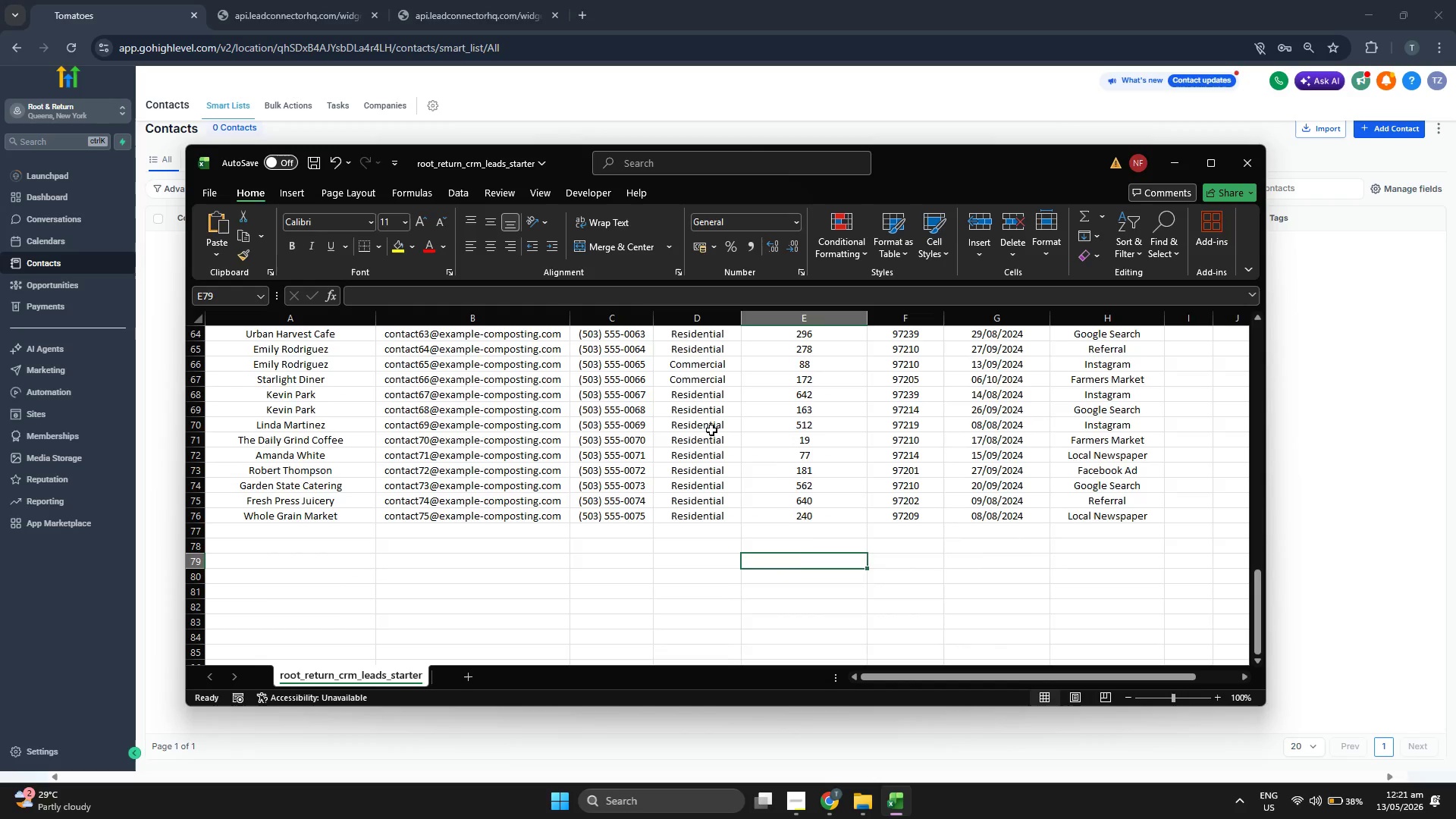 
scroll: coordinate [705, 428], scroll_direction: up, amount: 25.0
 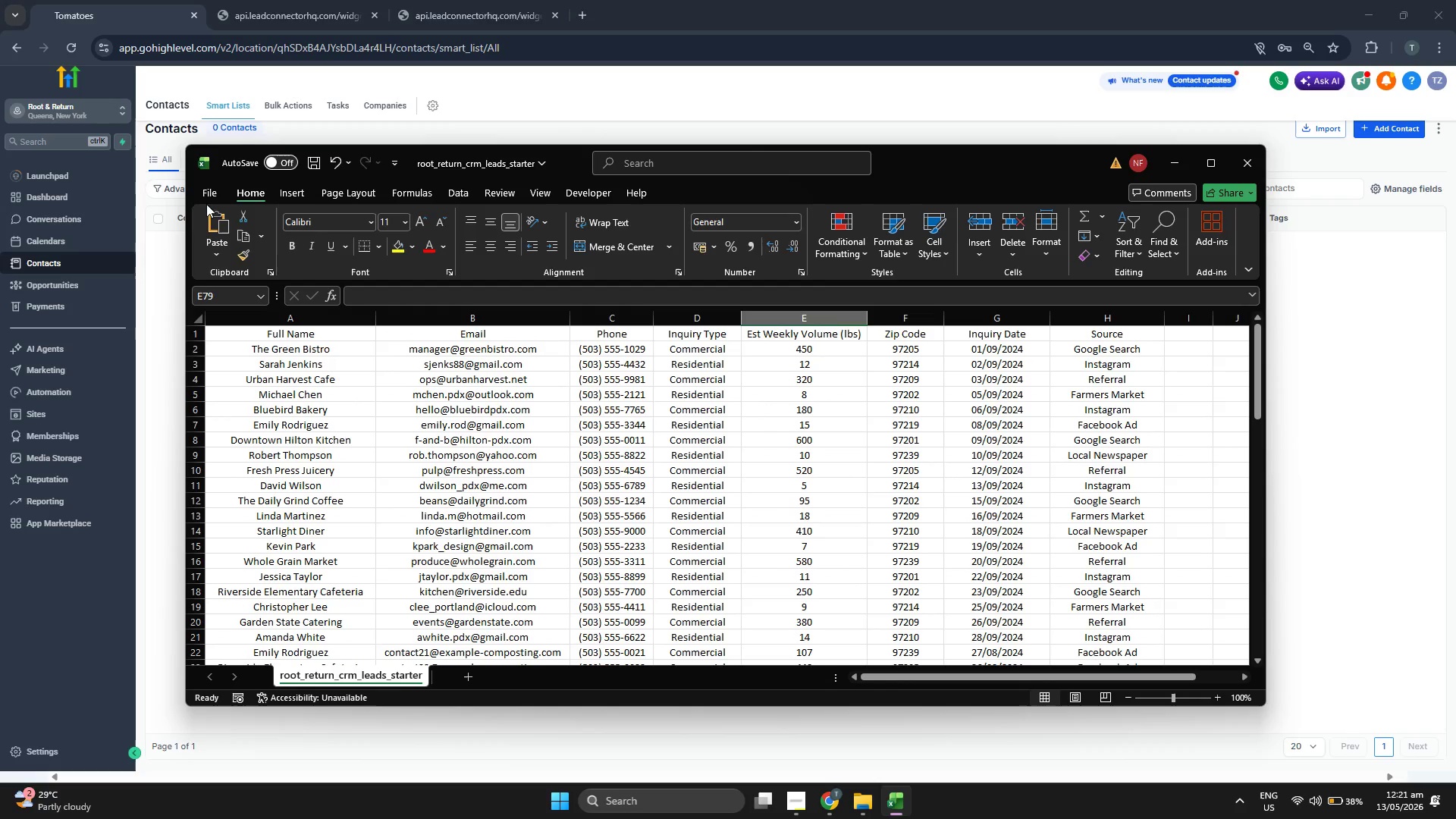 
left_click([206, 197])
 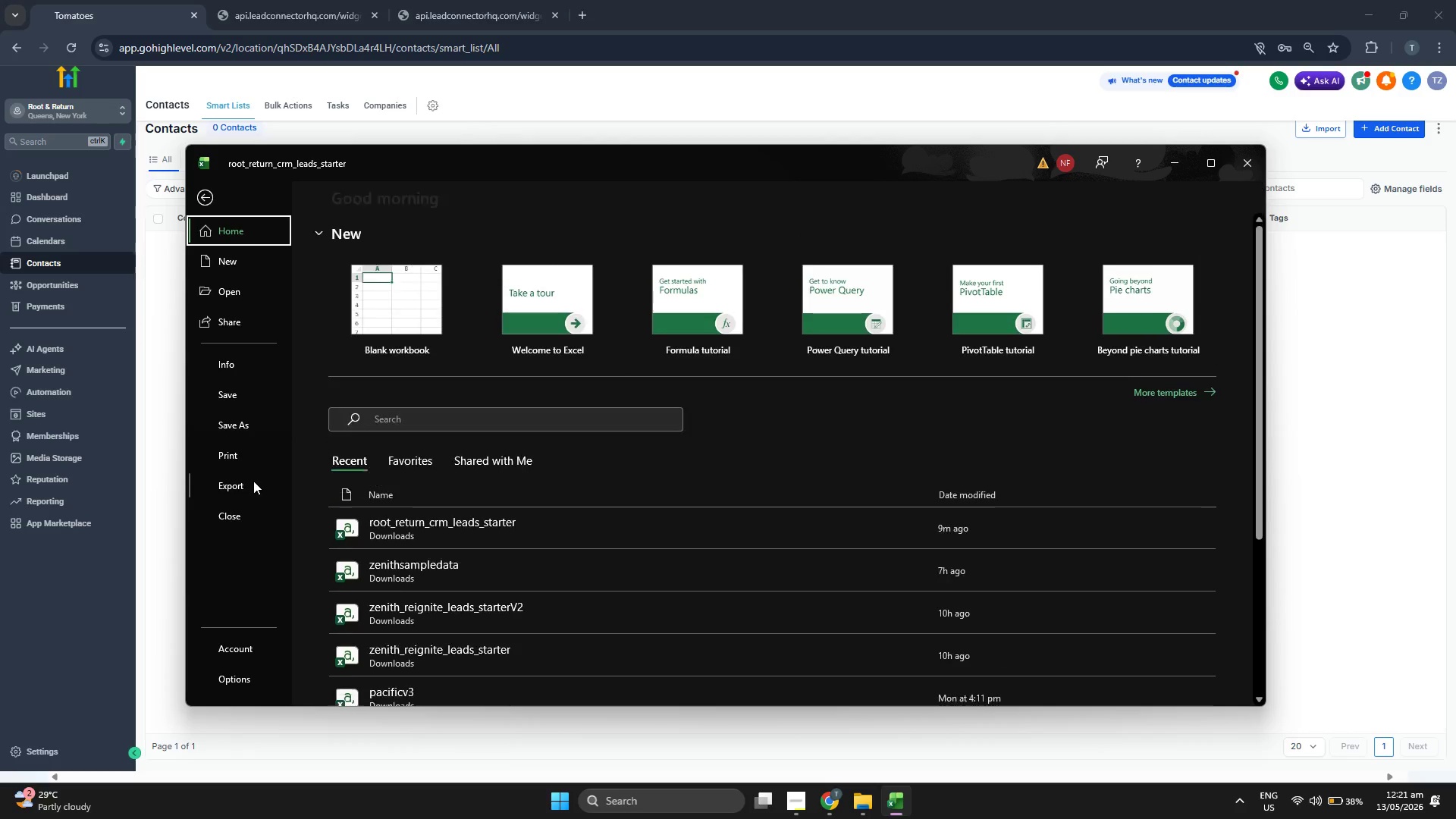 
left_click([250, 431])
 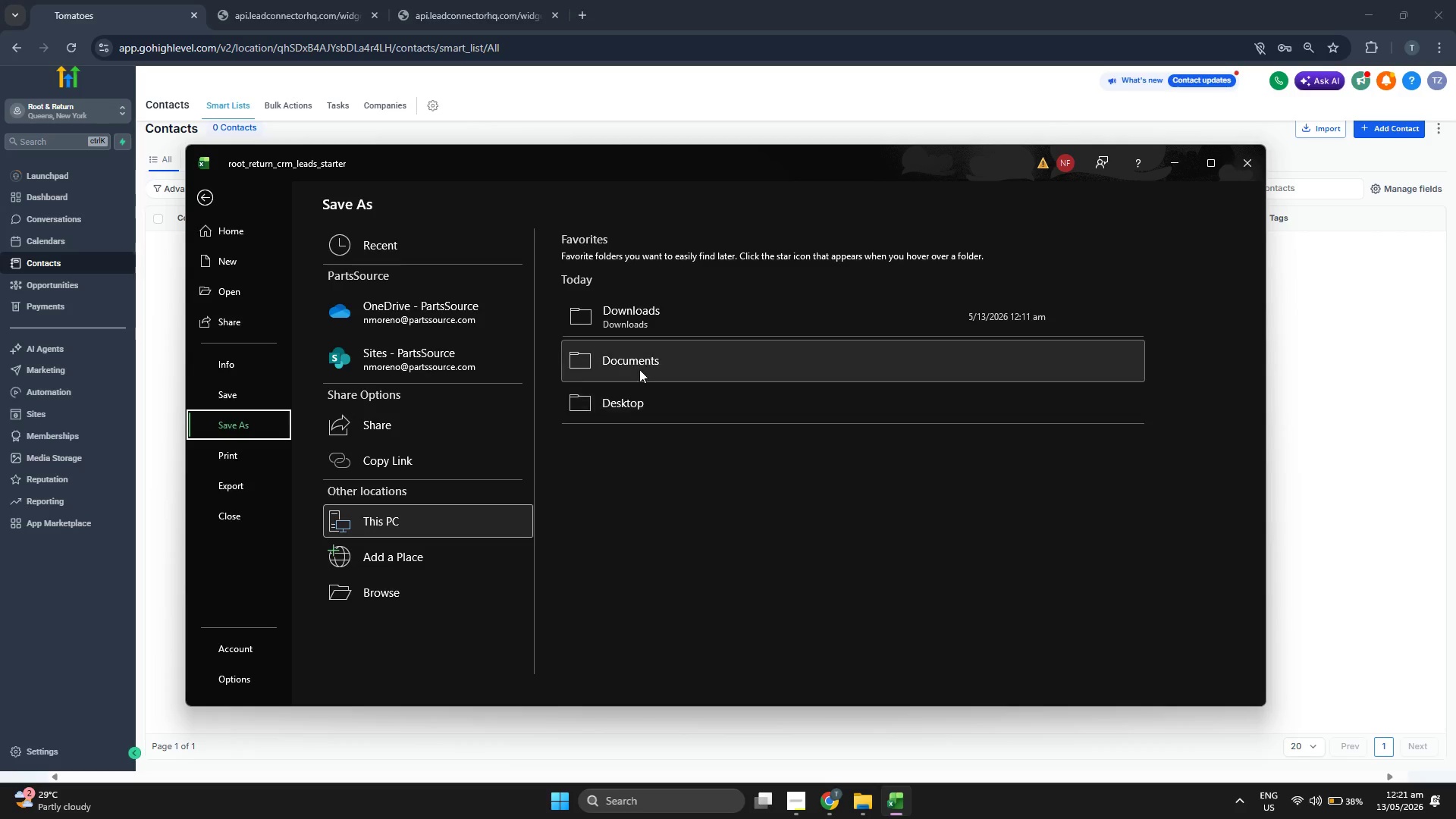 
left_click([673, 329])
 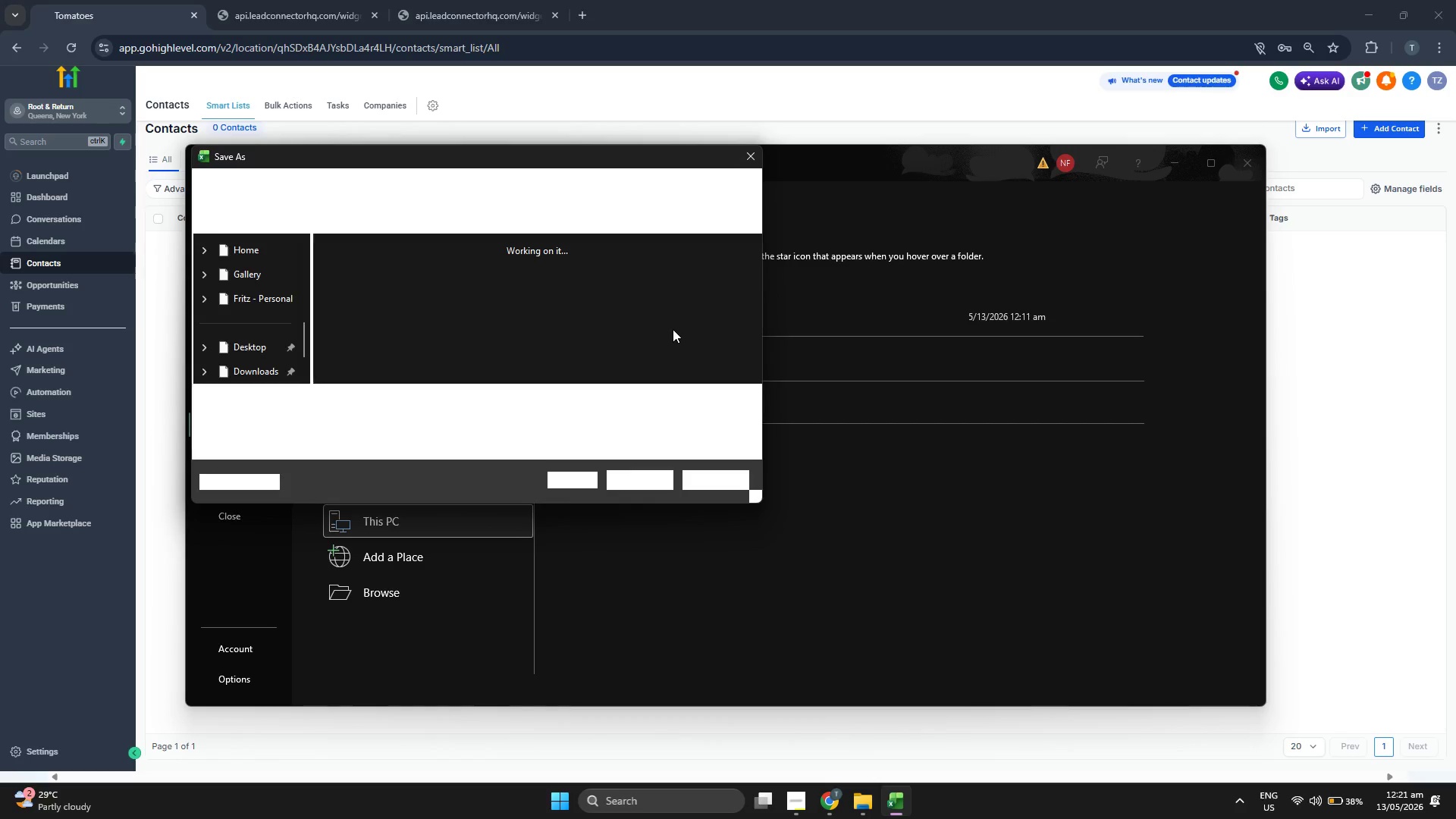 
type(v)
key(Backspace)
type(V2)
 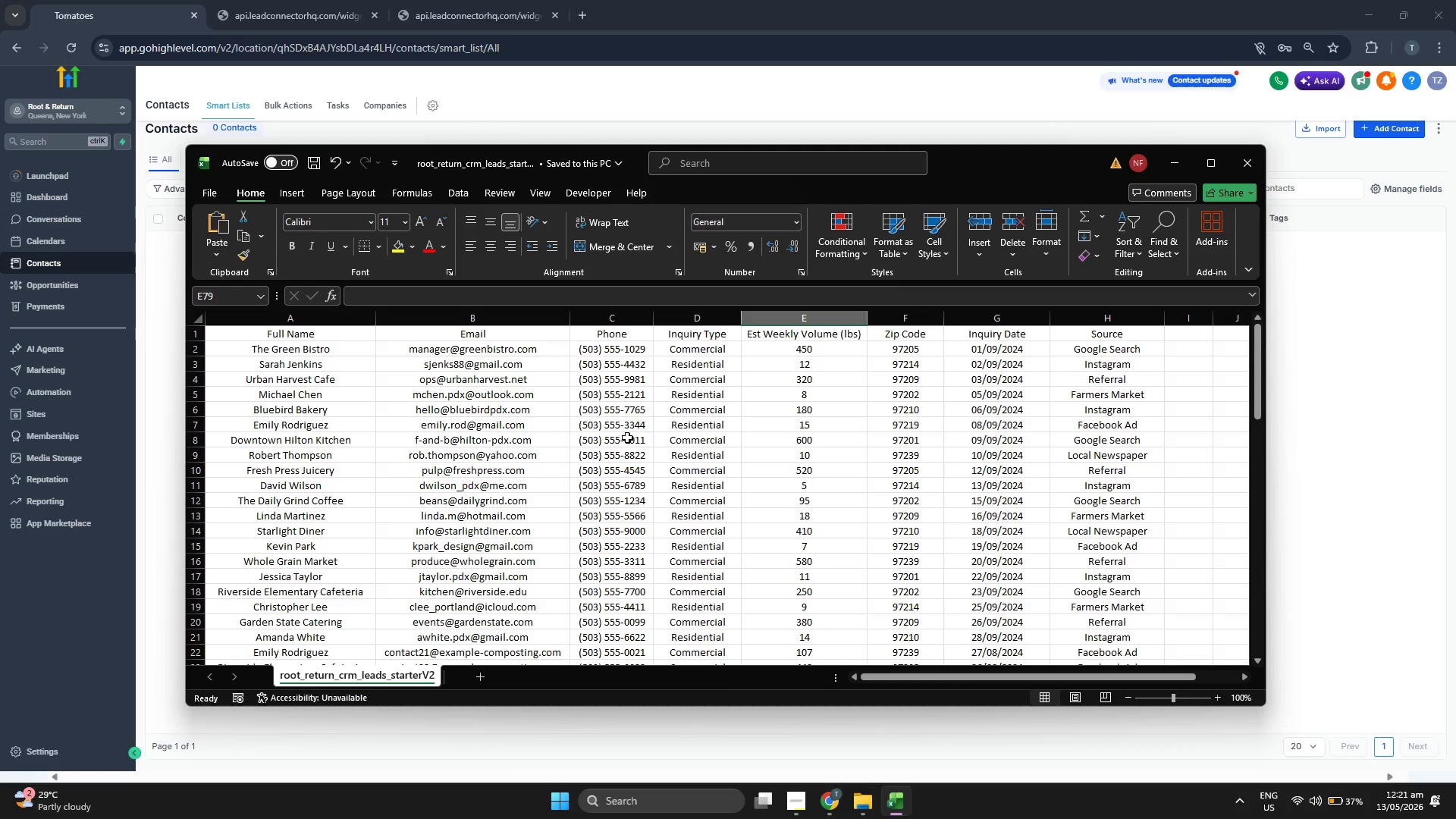 
scroll: coordinate [627, 436], scroll_direction: down, amount: 1.0
 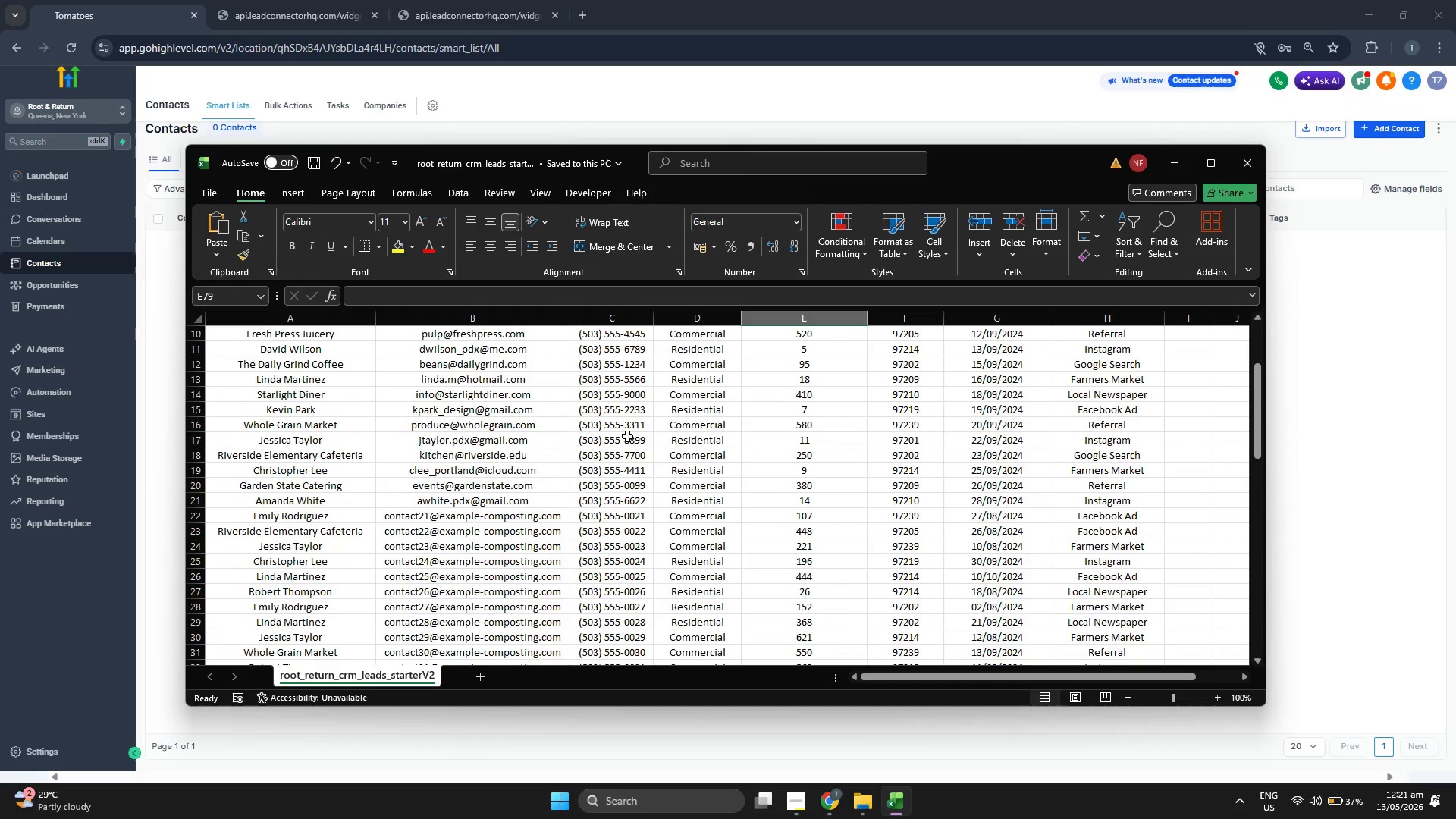 
scroll: coordinate [627, 435], scroll_direction: up, amount: 6.0
 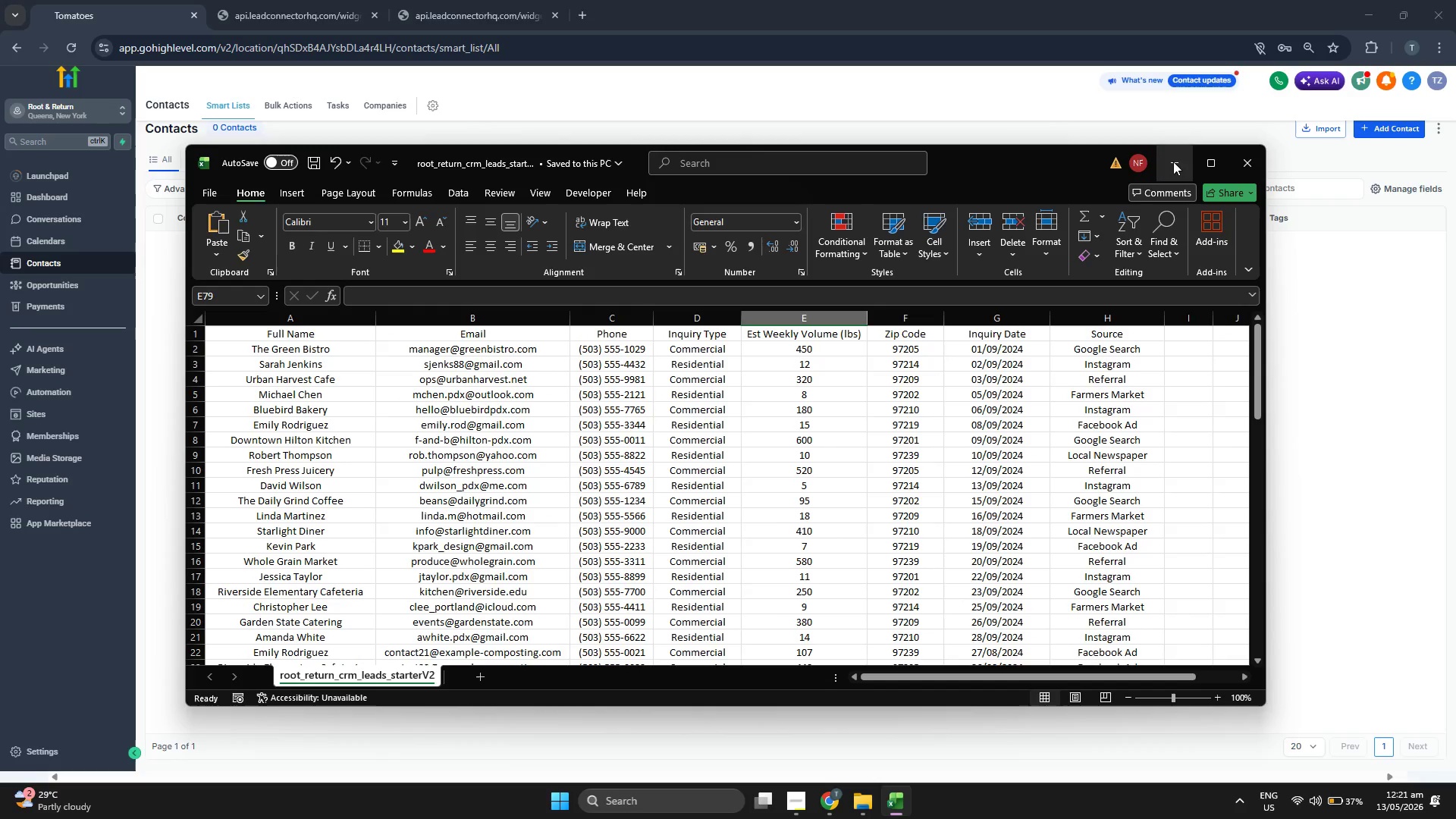 
left_click([1359, 416])
 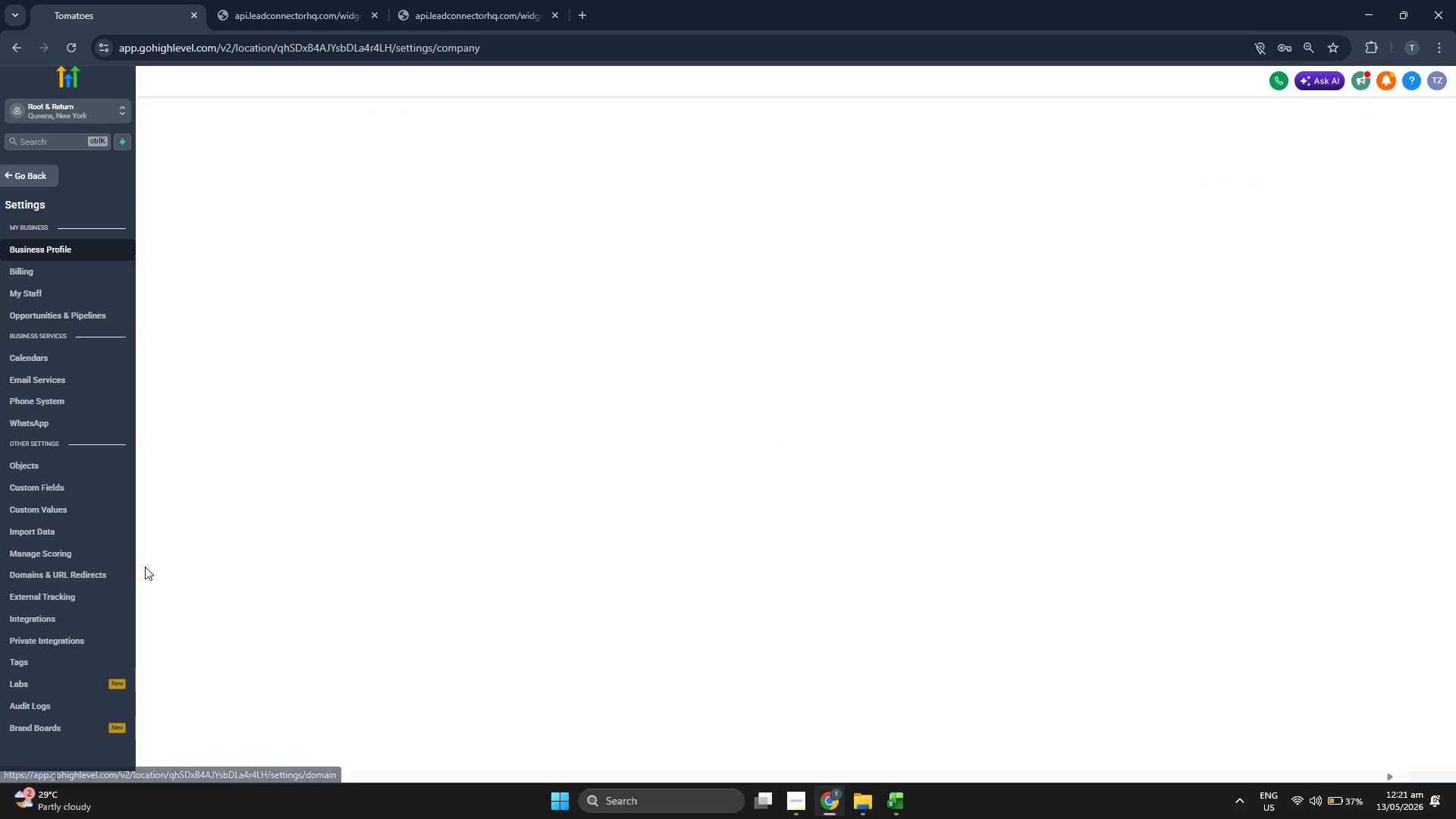 
left_click([96, 486])
 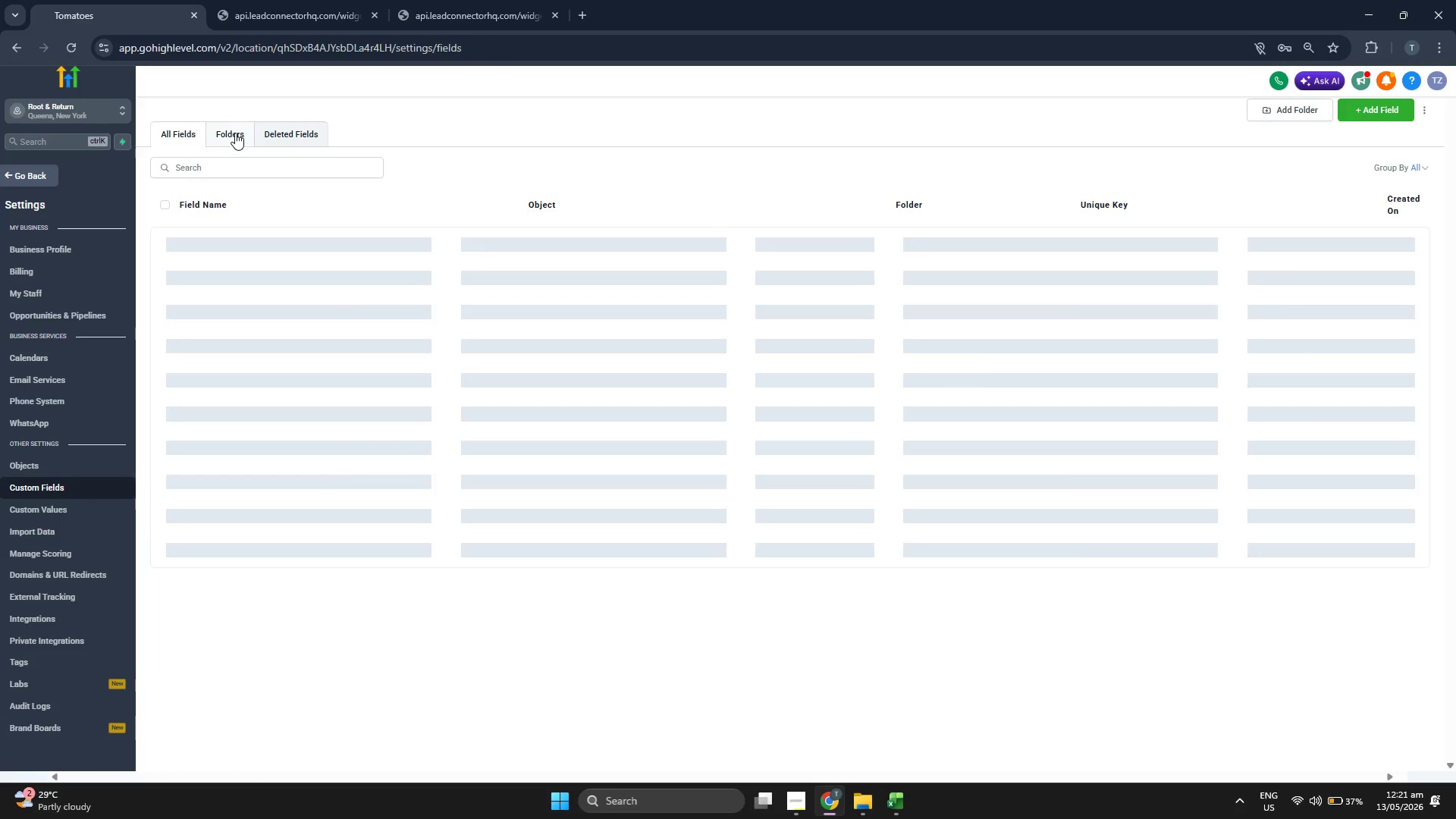 
left_click([235, 133])
 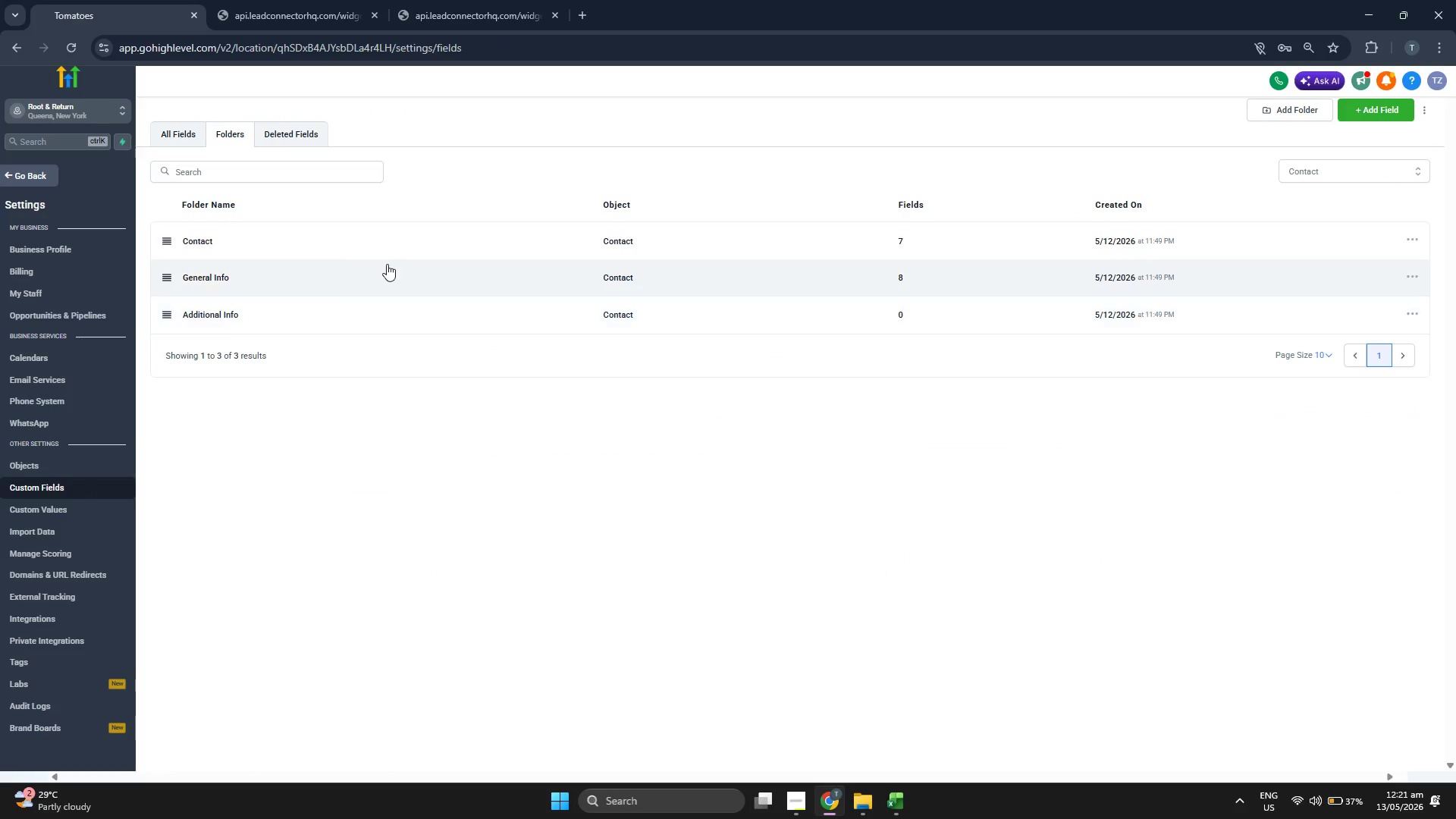 
left_click([351, 240])
 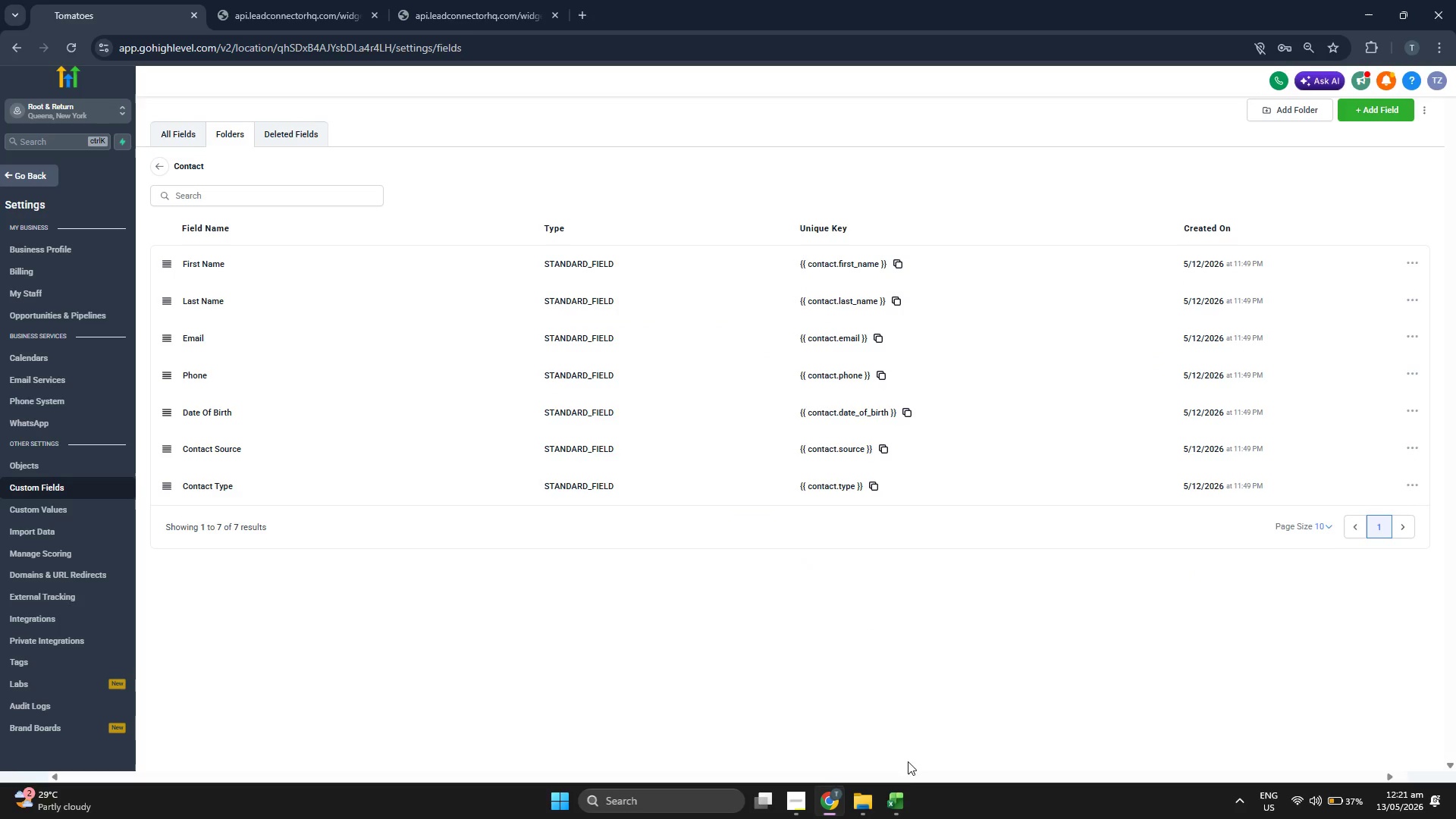 
left_click([905, 805])
 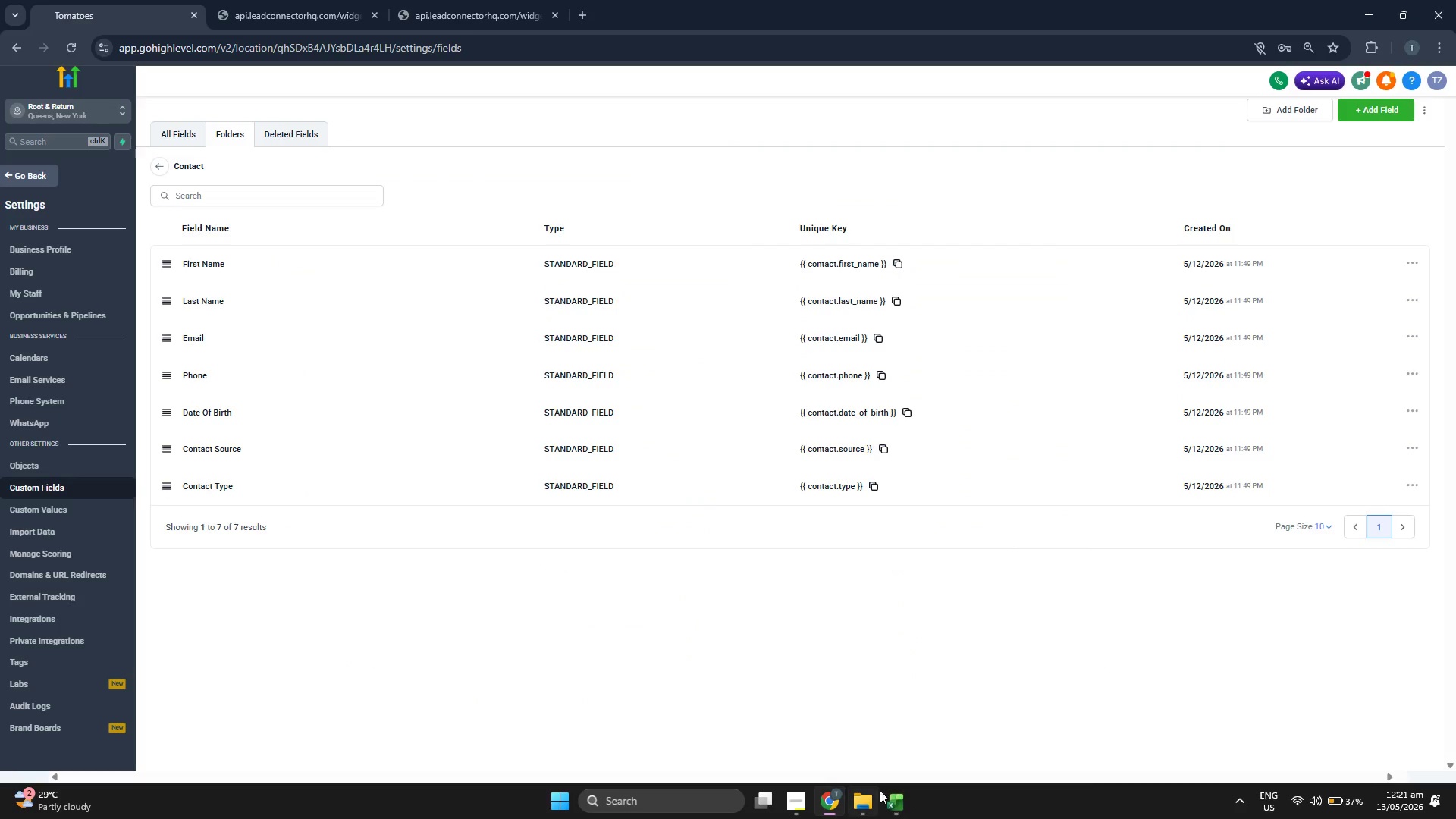 
left_click([1354, 120])
 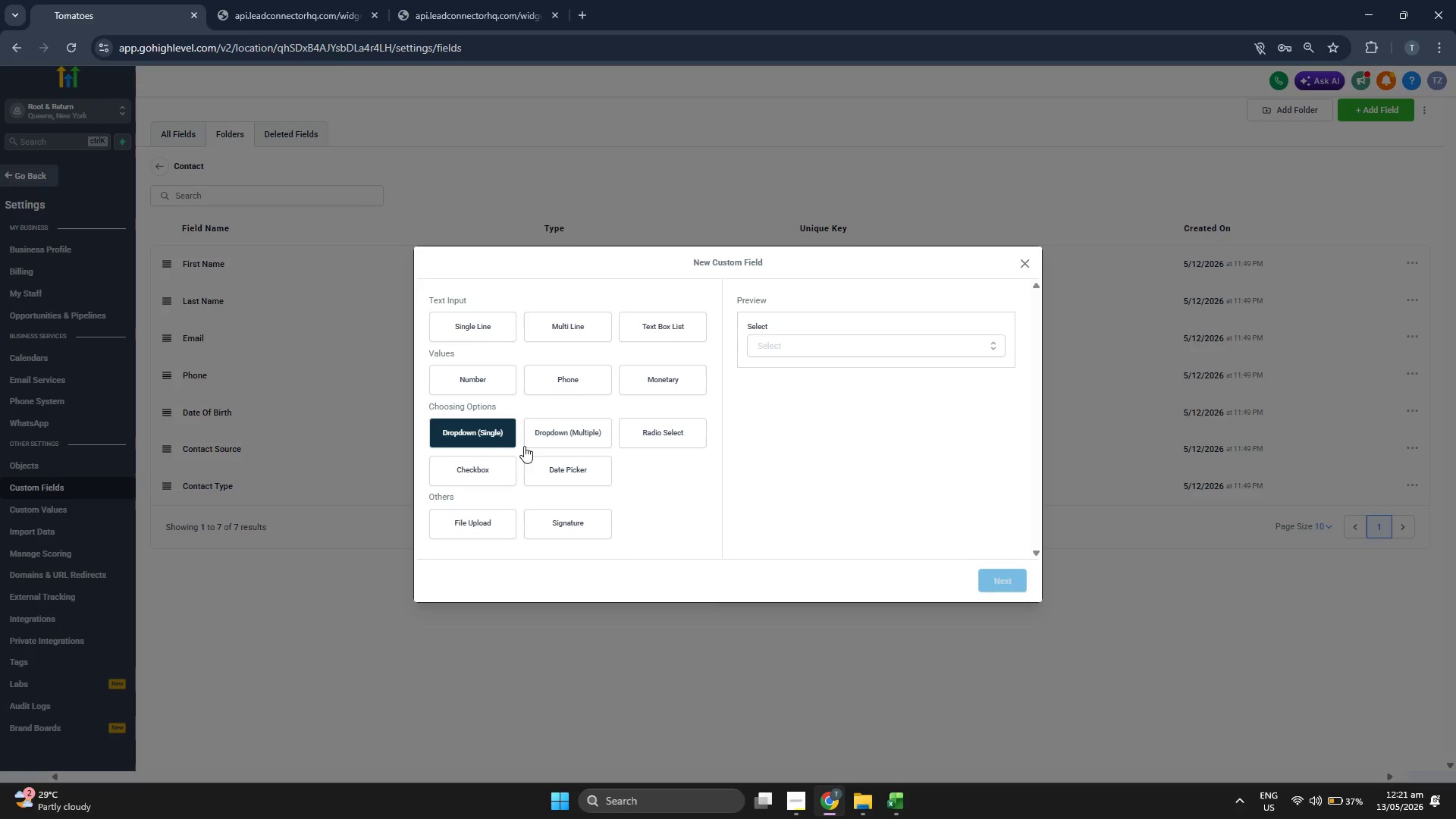 
left_click([989, 572])
 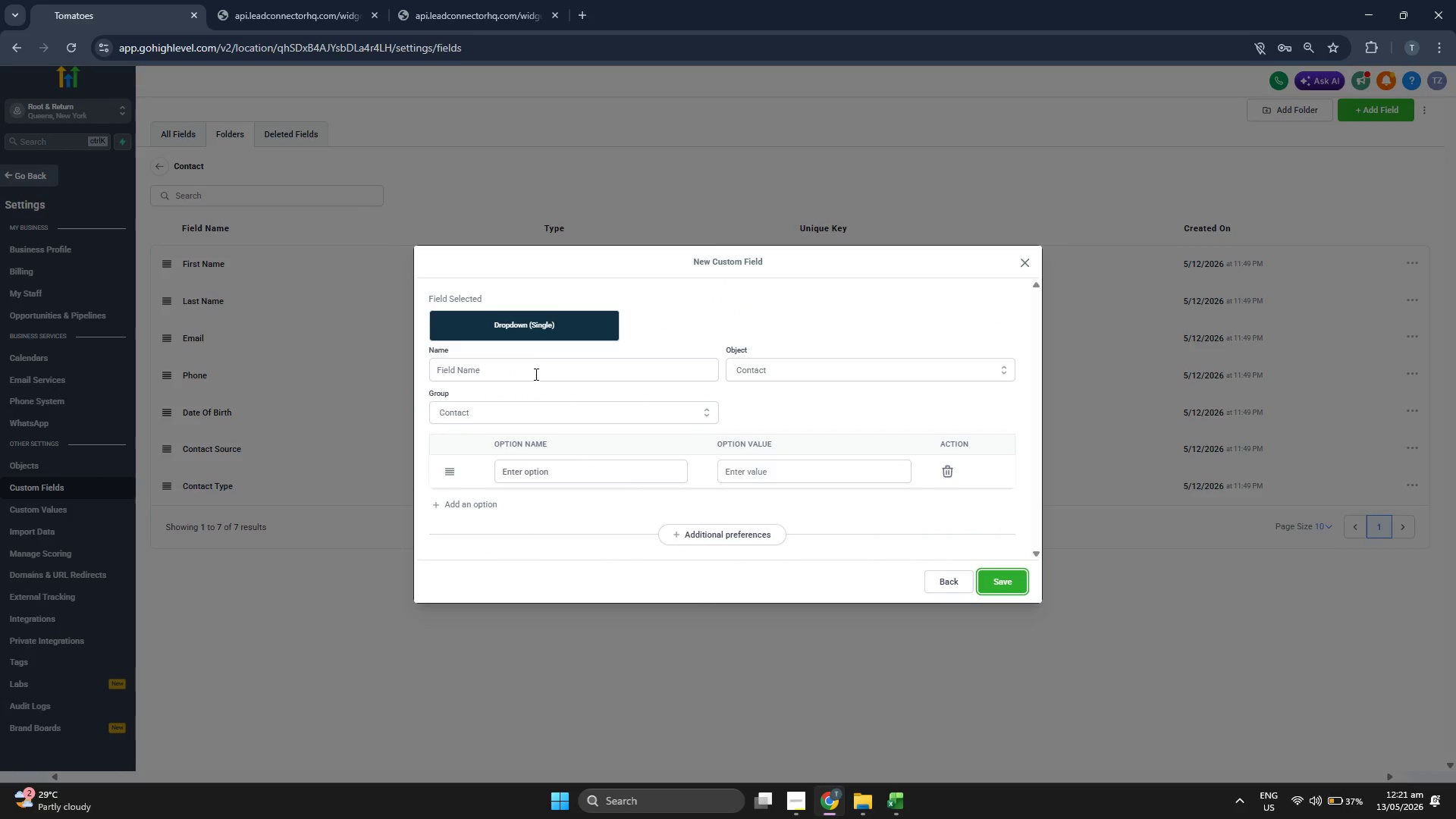 
left_click([535, 370])
 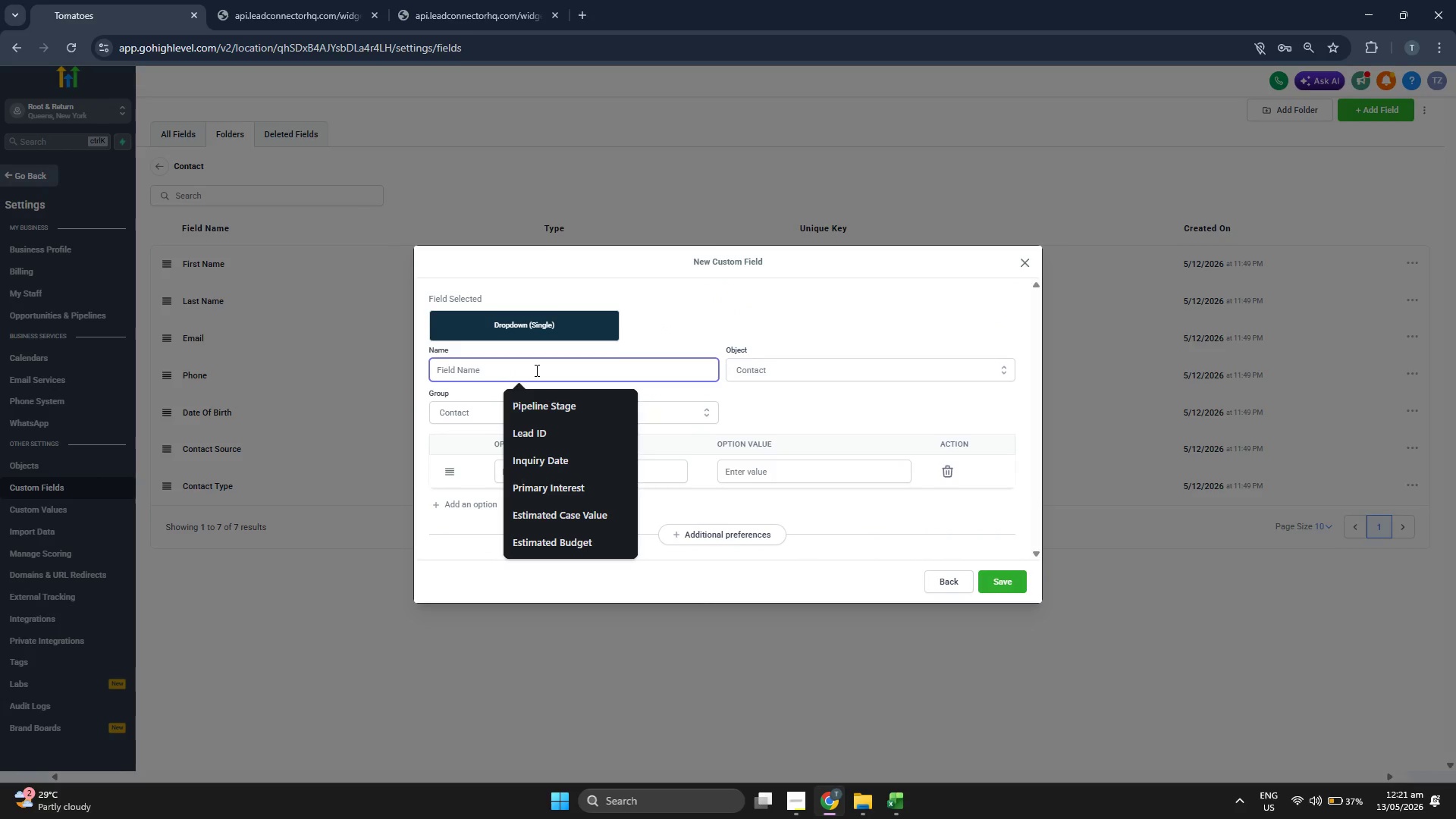 
type(iNQ)
key(Backspace)
key(Backspace)
key(Backspace)
type(IN)
key(Backspace)
type(nqyu)
key(Backspace)
type(iry Type)
 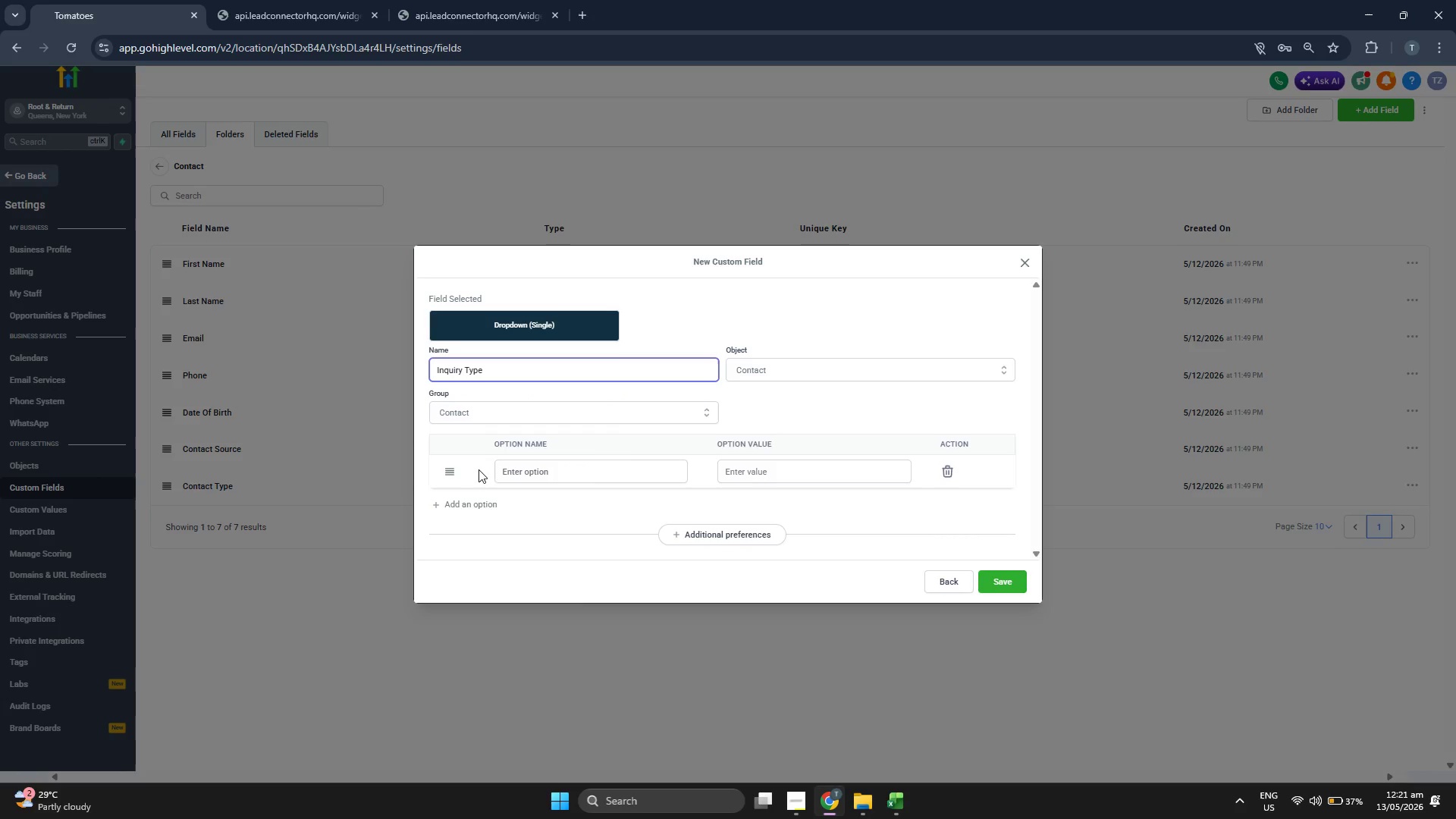 
left_click([482, 499])
 